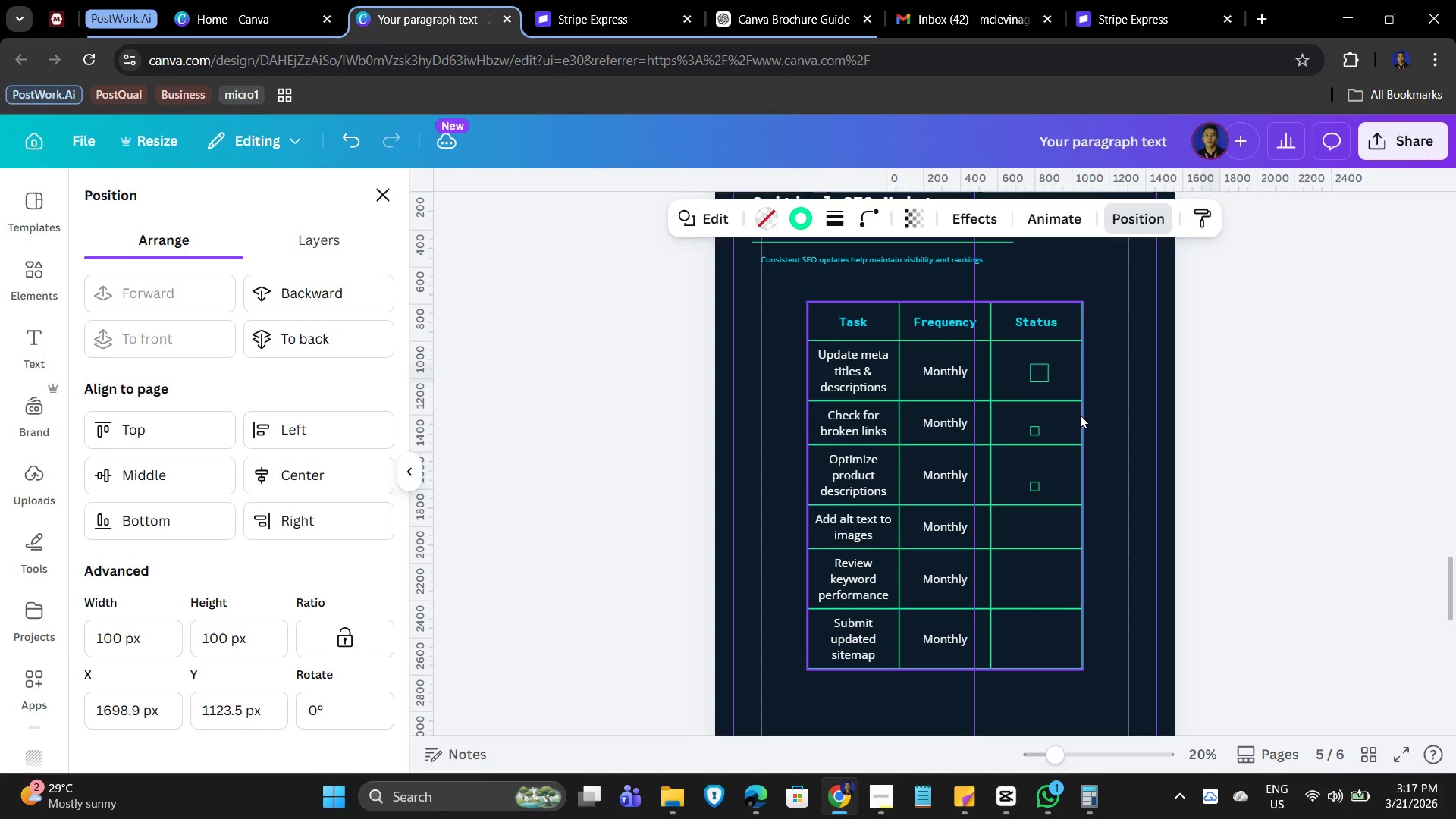 
hold_key(key=ArrowLeft, duration=1.05)
 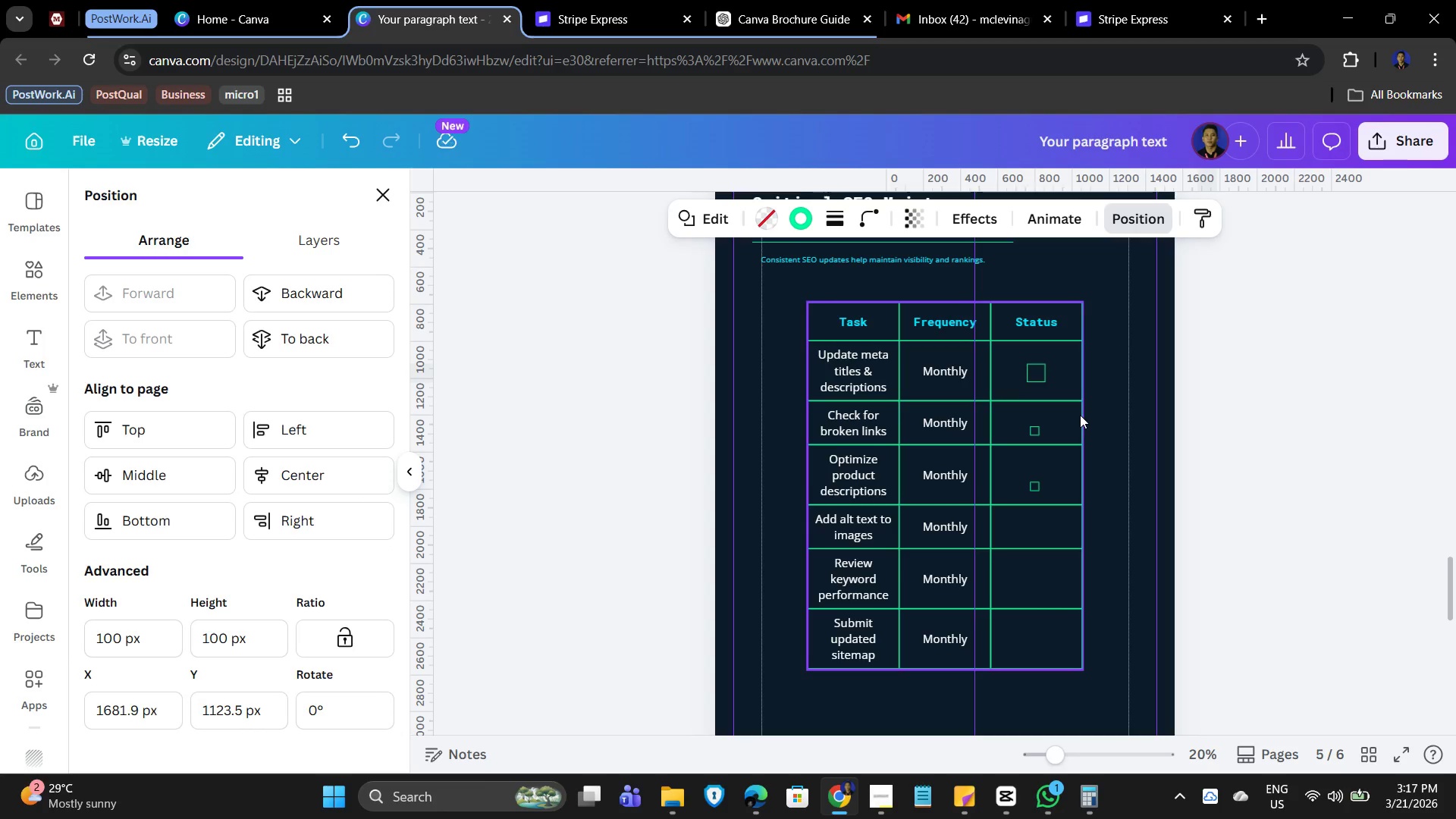 
key(ArrowUp)
 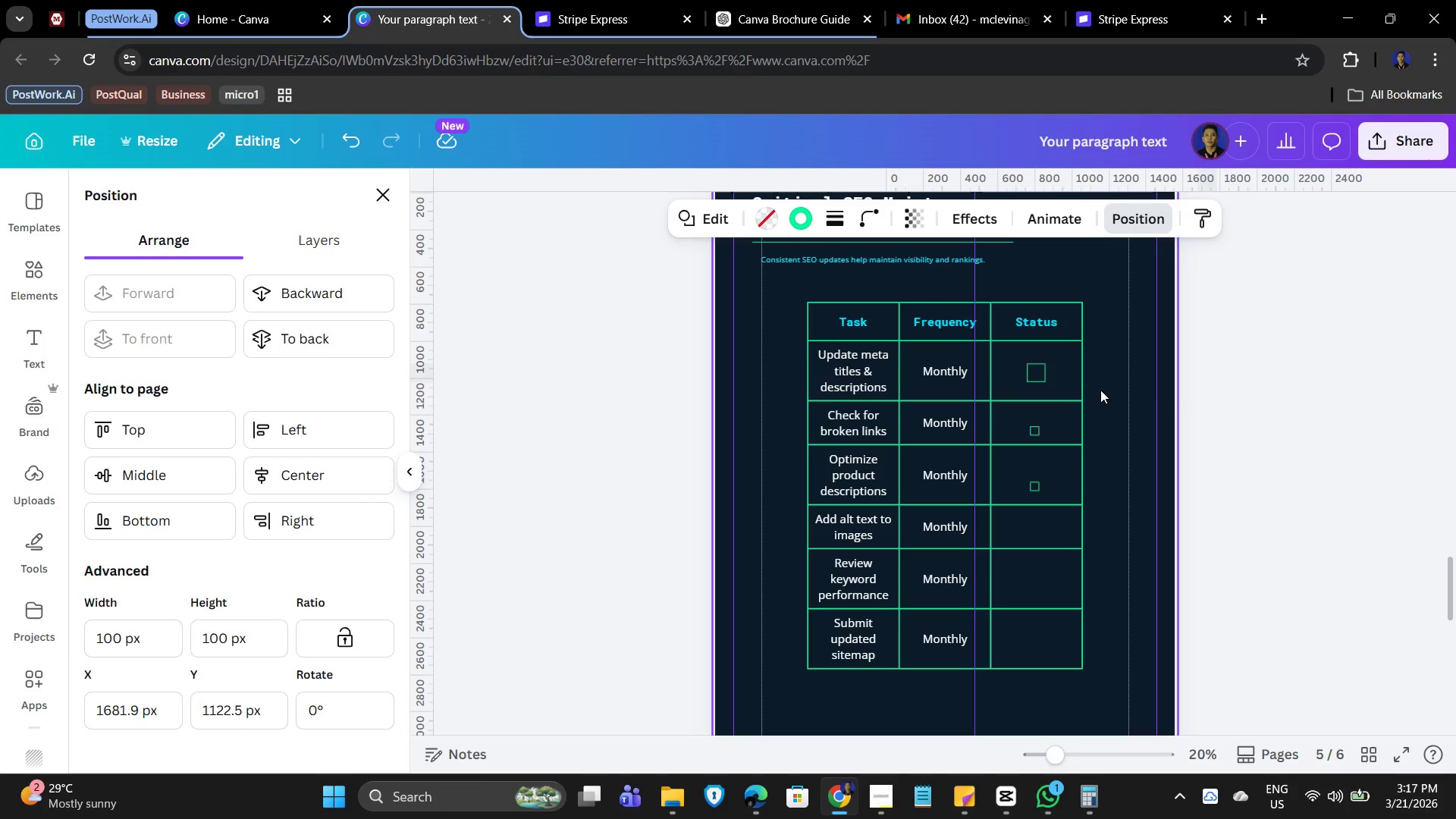 
left_click([1103, 388])
 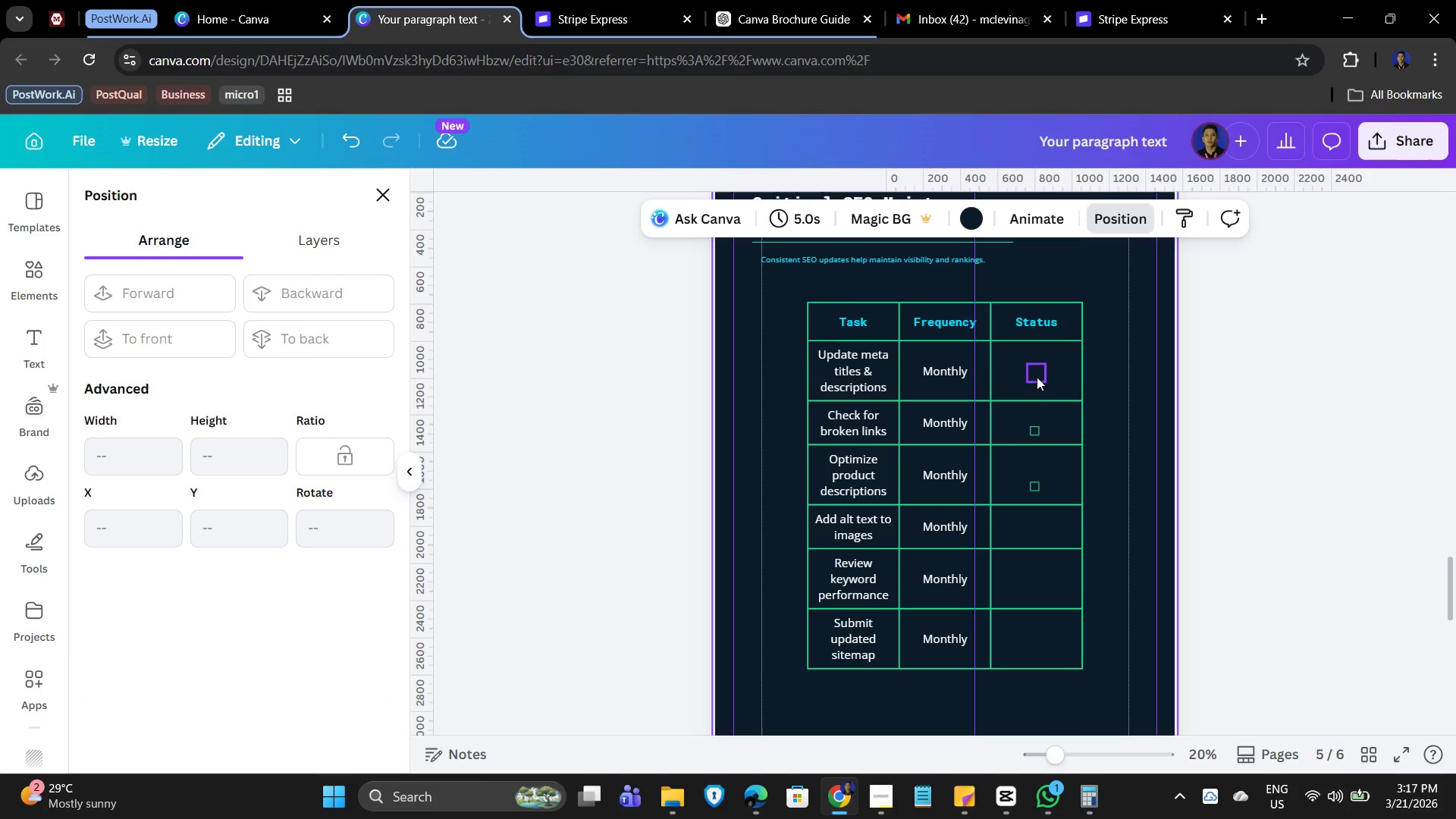 
left_click([1033, 370])
 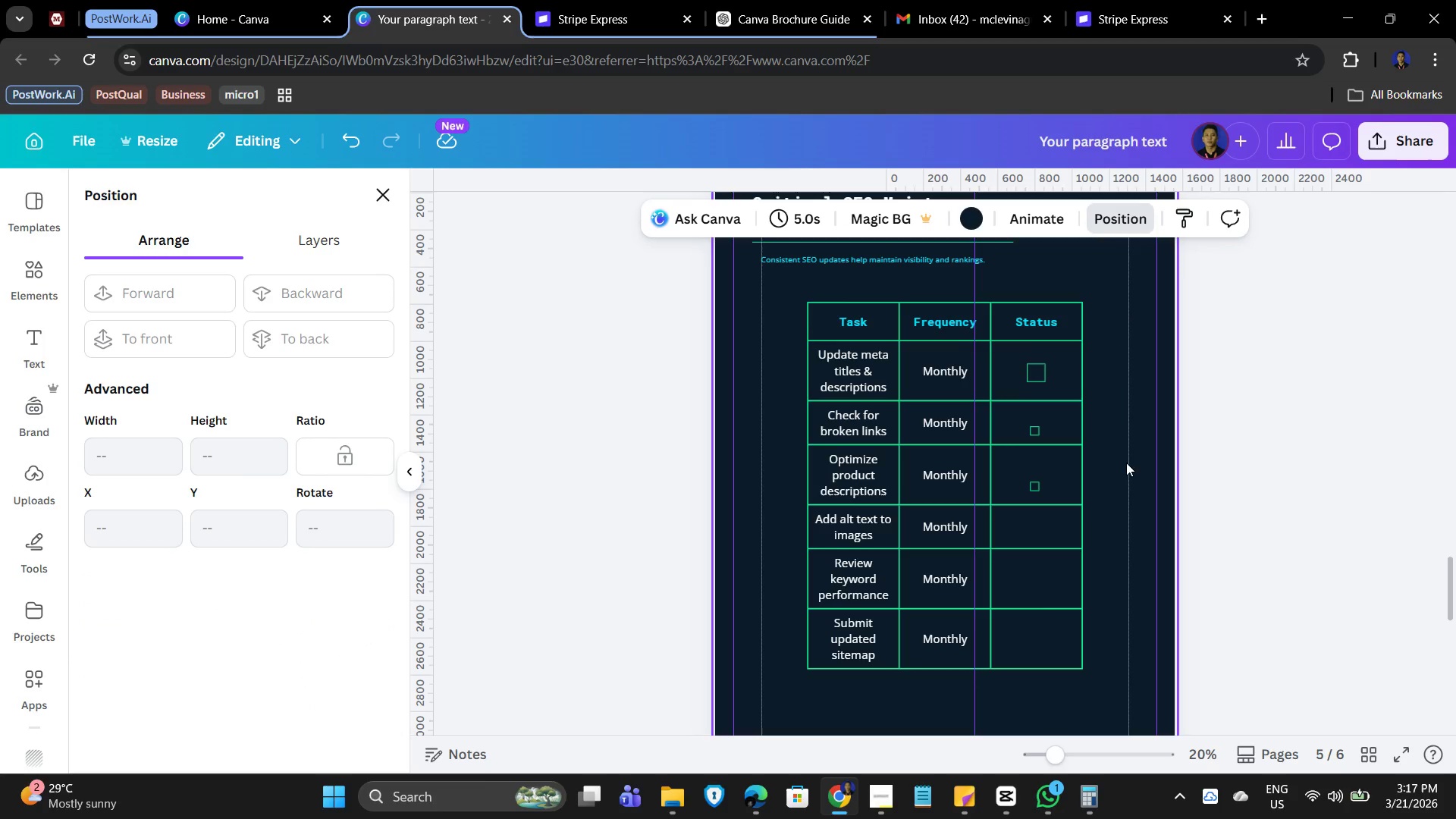 
key(Meta+MetaLeft)
 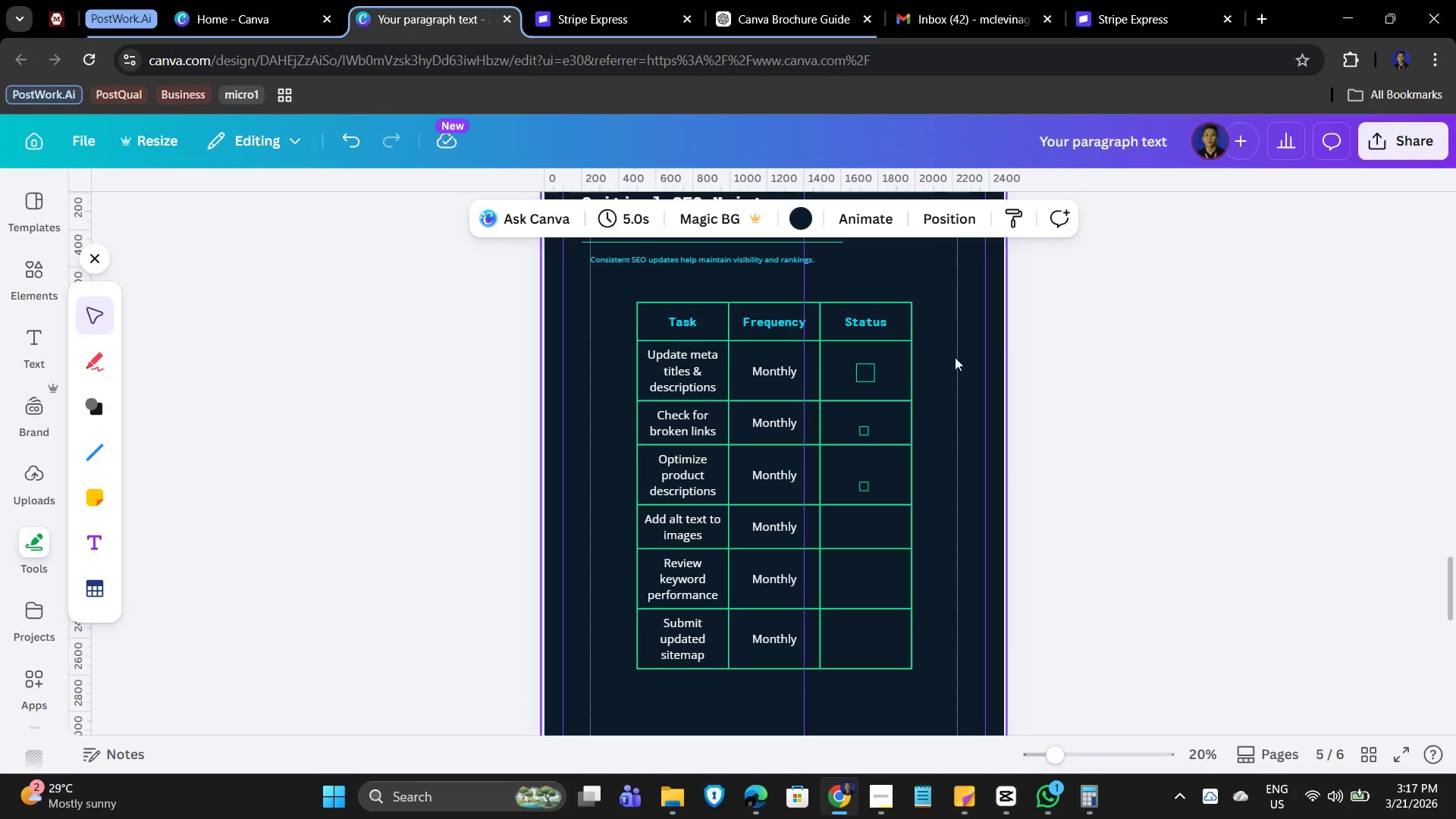 
left_click([861, 429])
 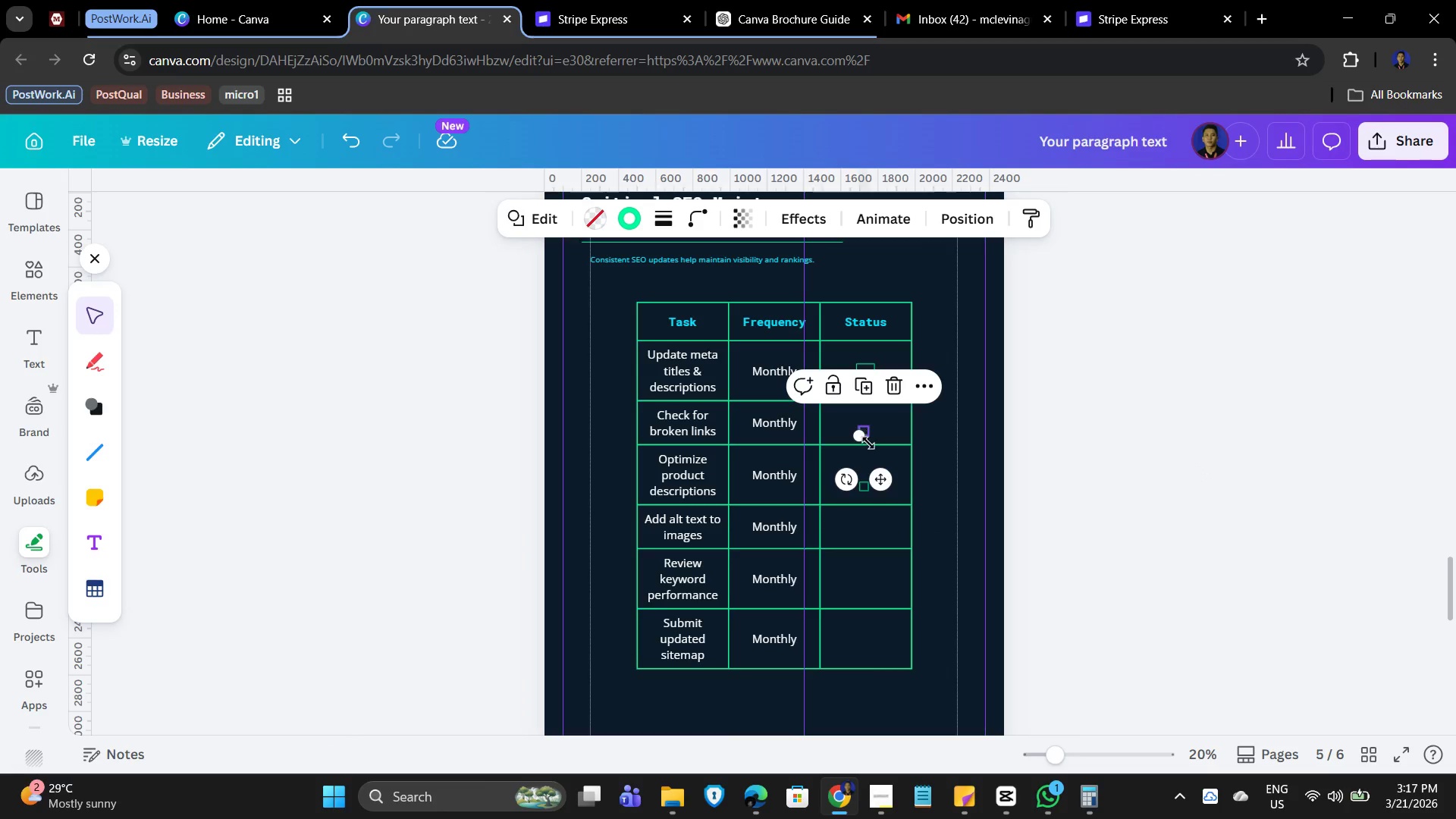 
key(Delete)
 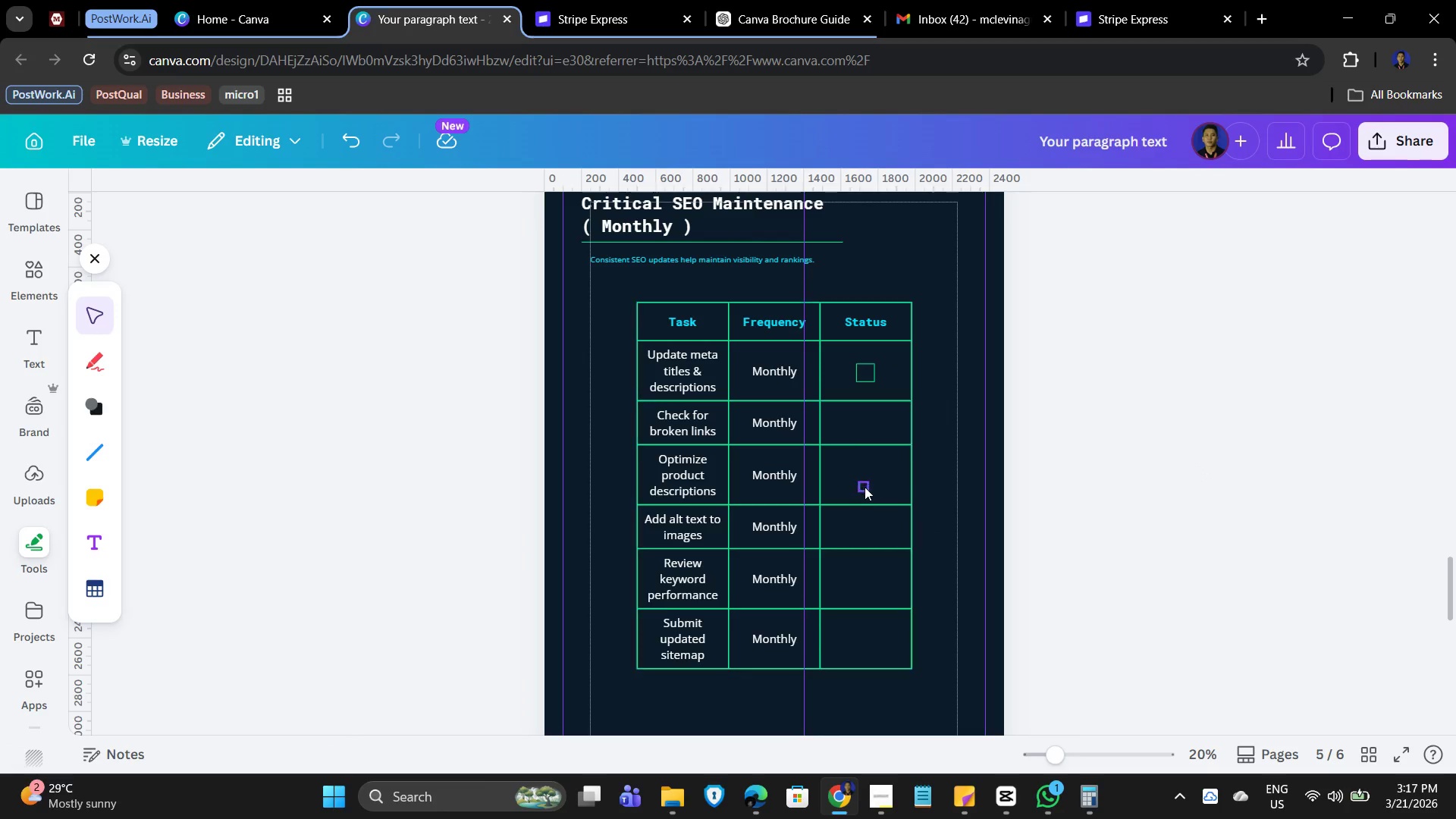 
left_click([862, 488])
 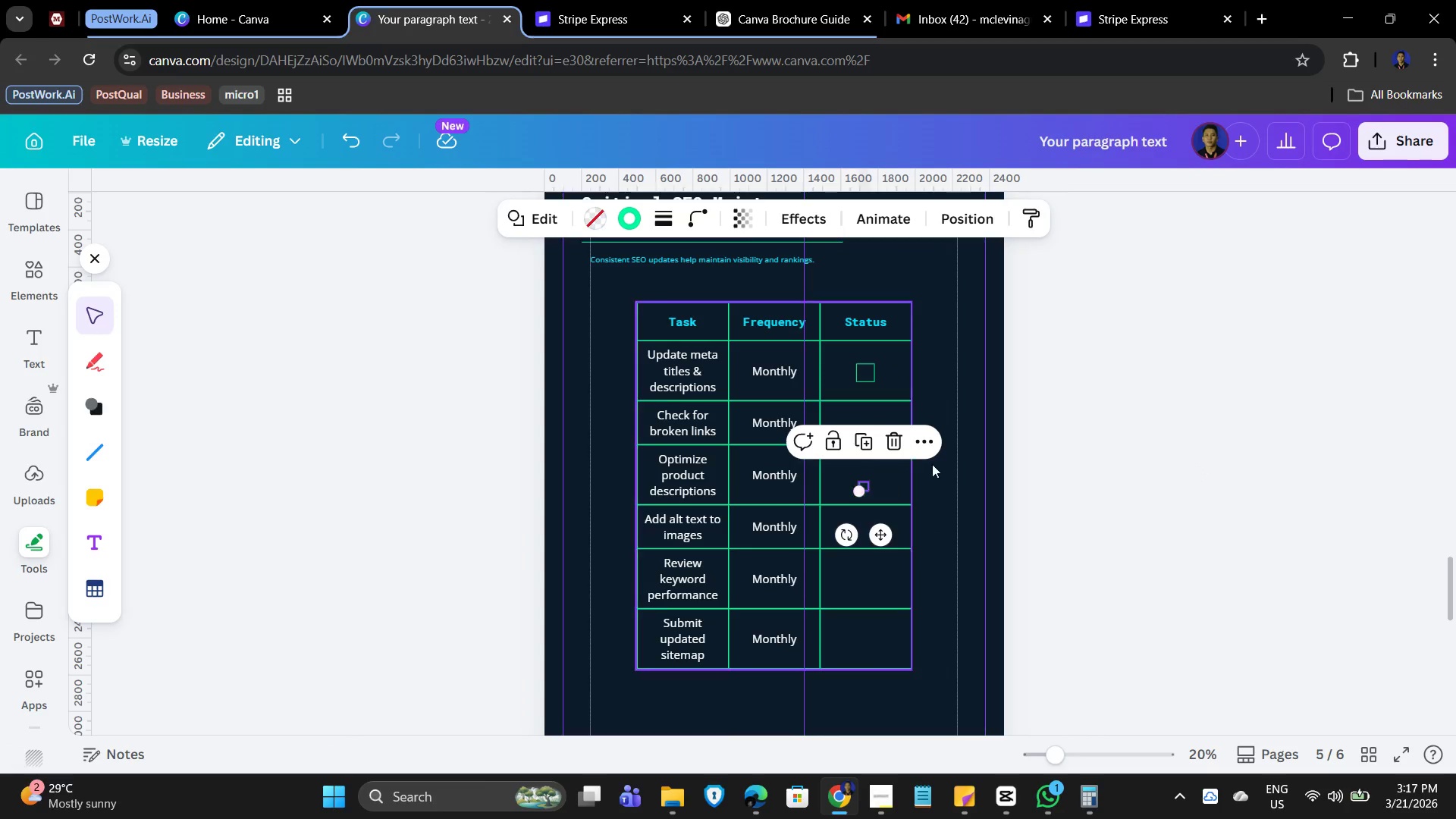 
key(Delete)
 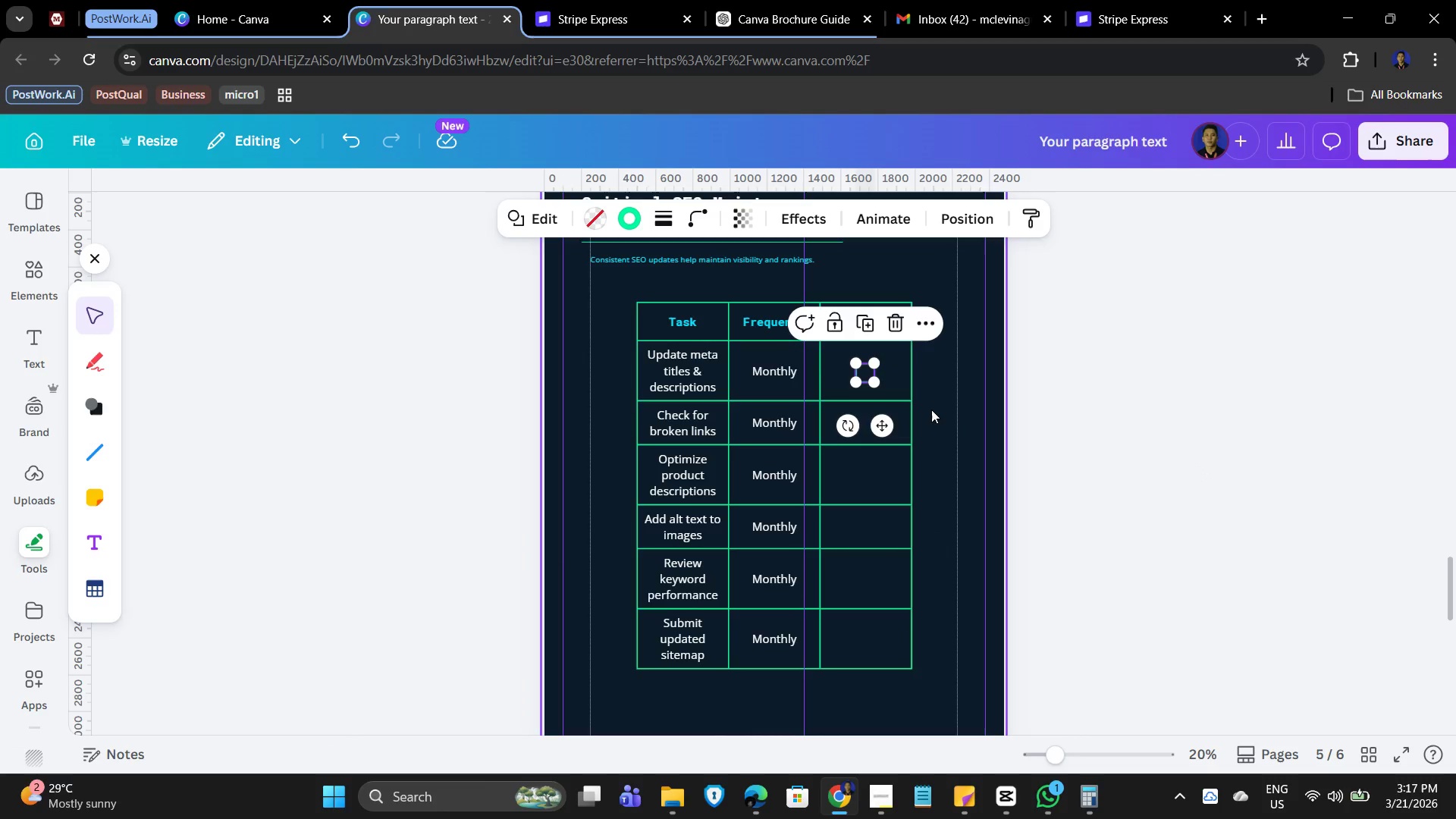 
key(Control+C)
 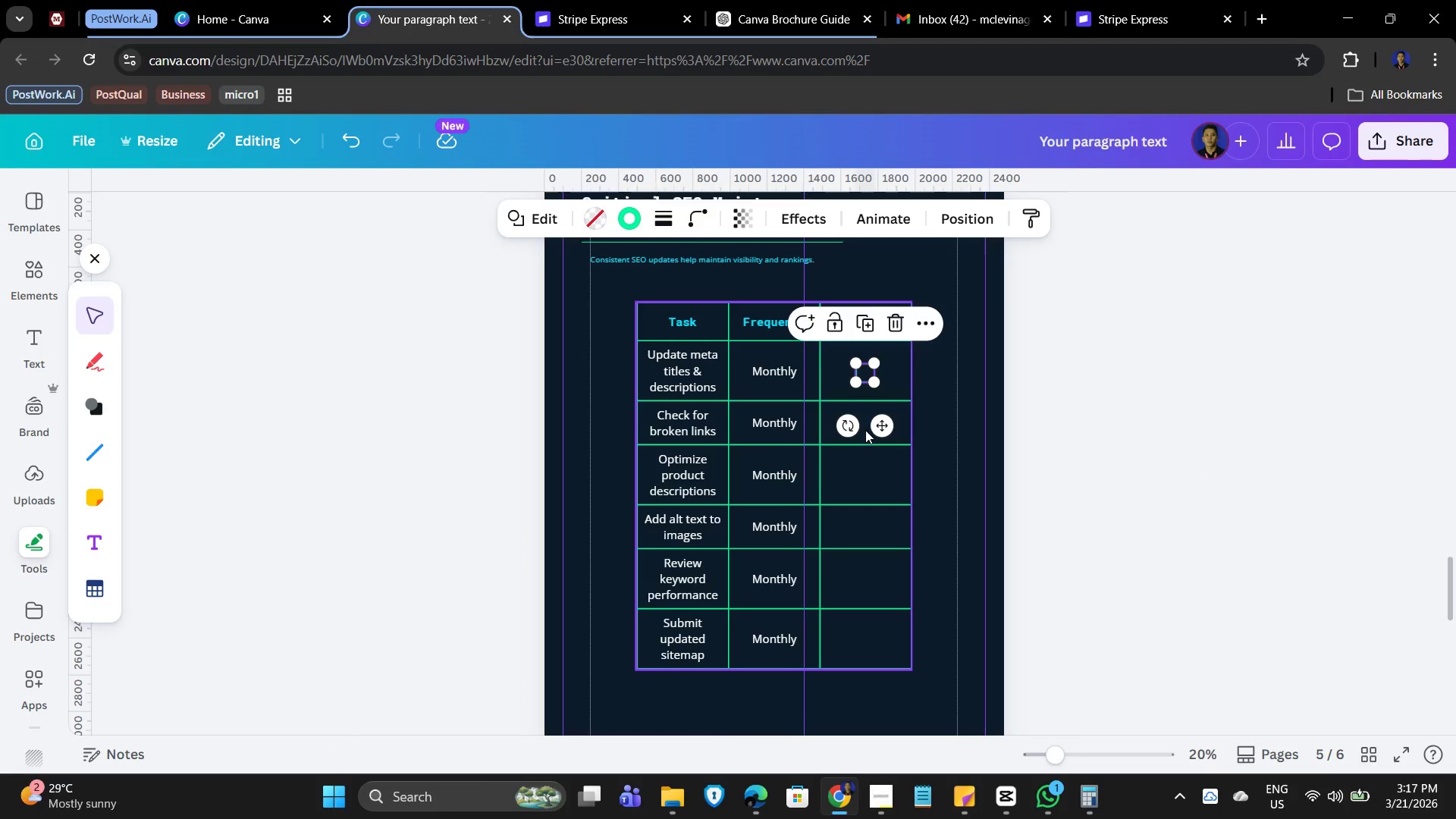 
key(Control+V)
 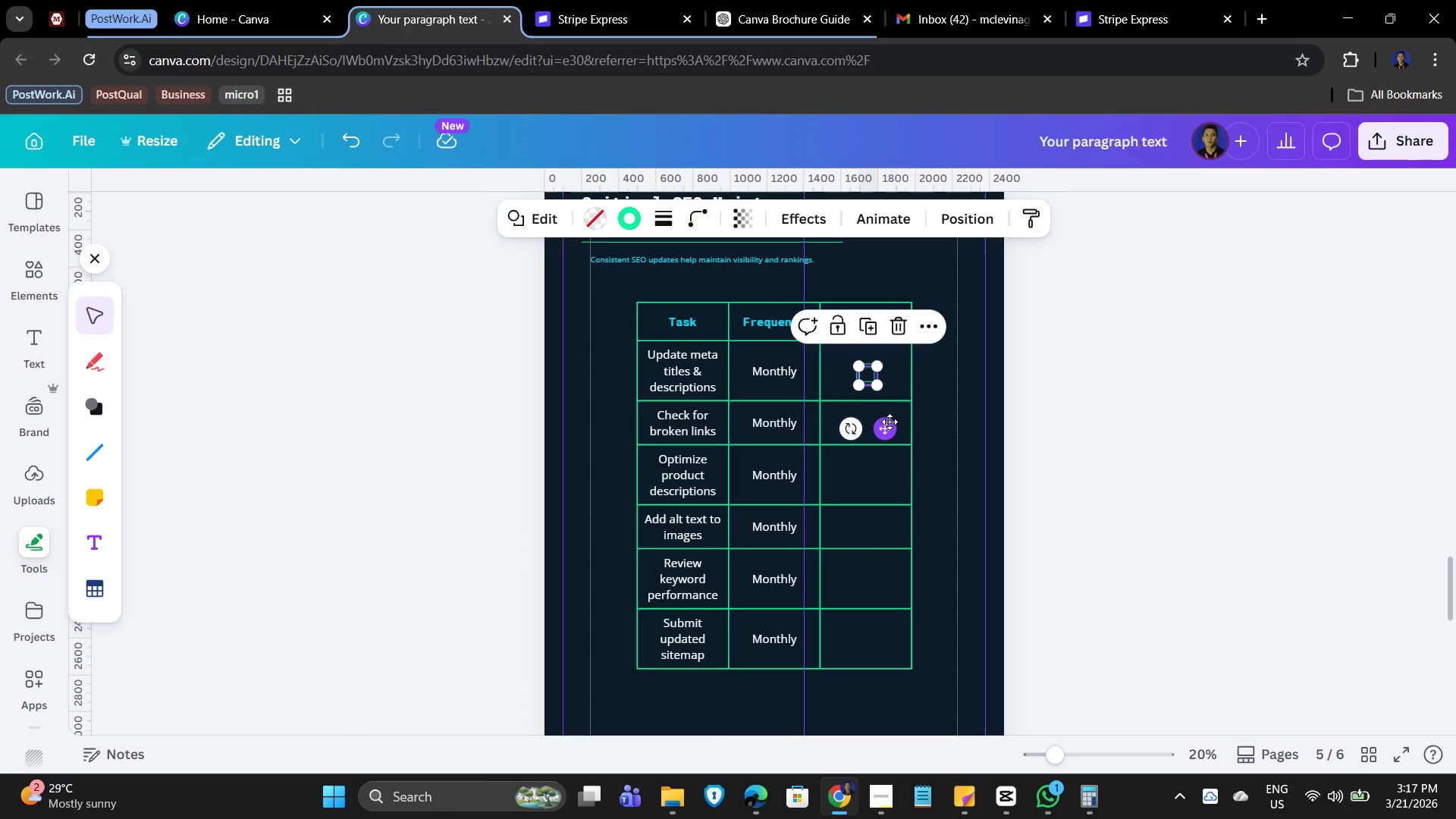 
left_click_drag(start_coordinate=[890, 422], to_coordinate=[890, 471])
 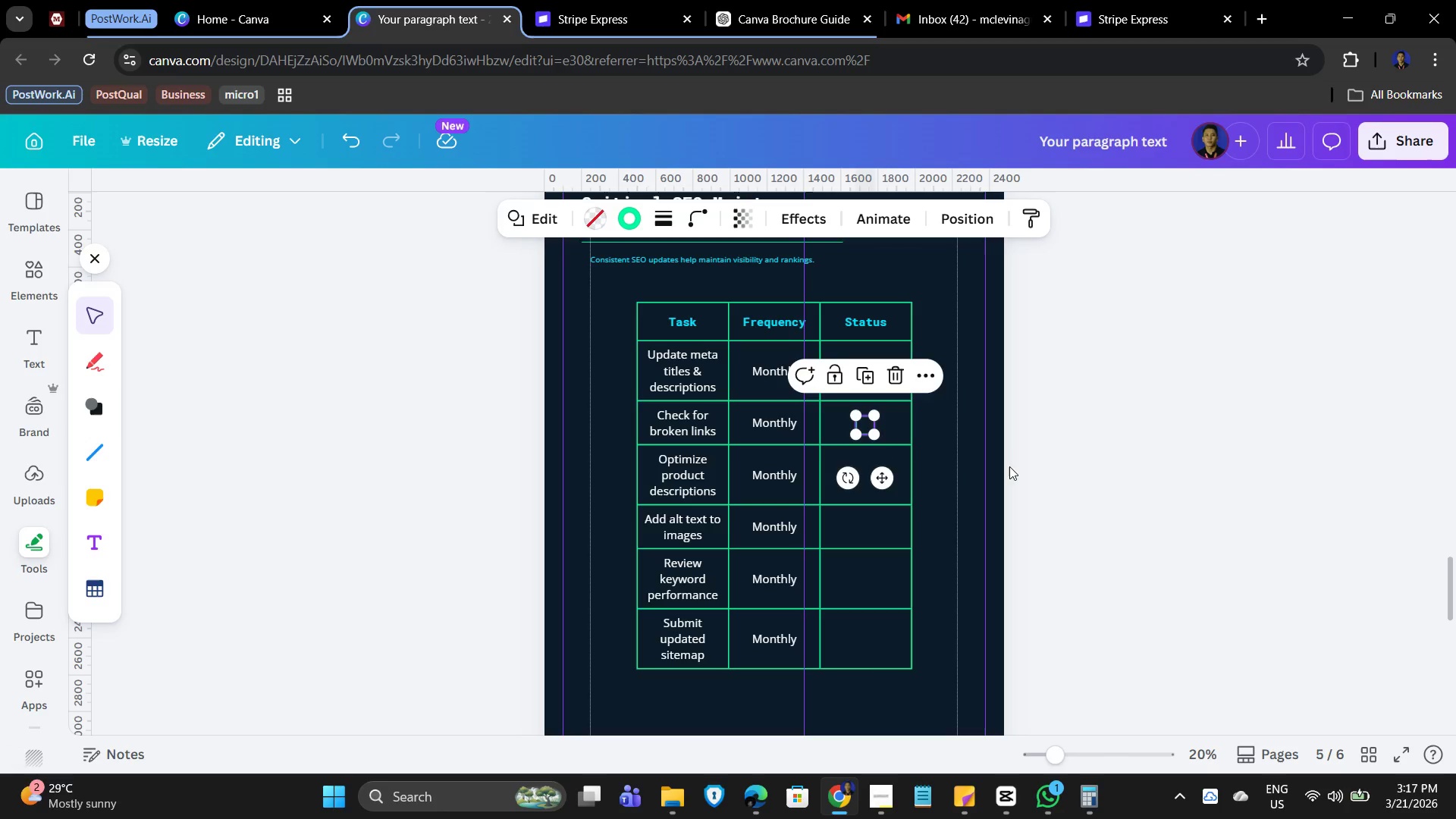 
key(Control+V)
 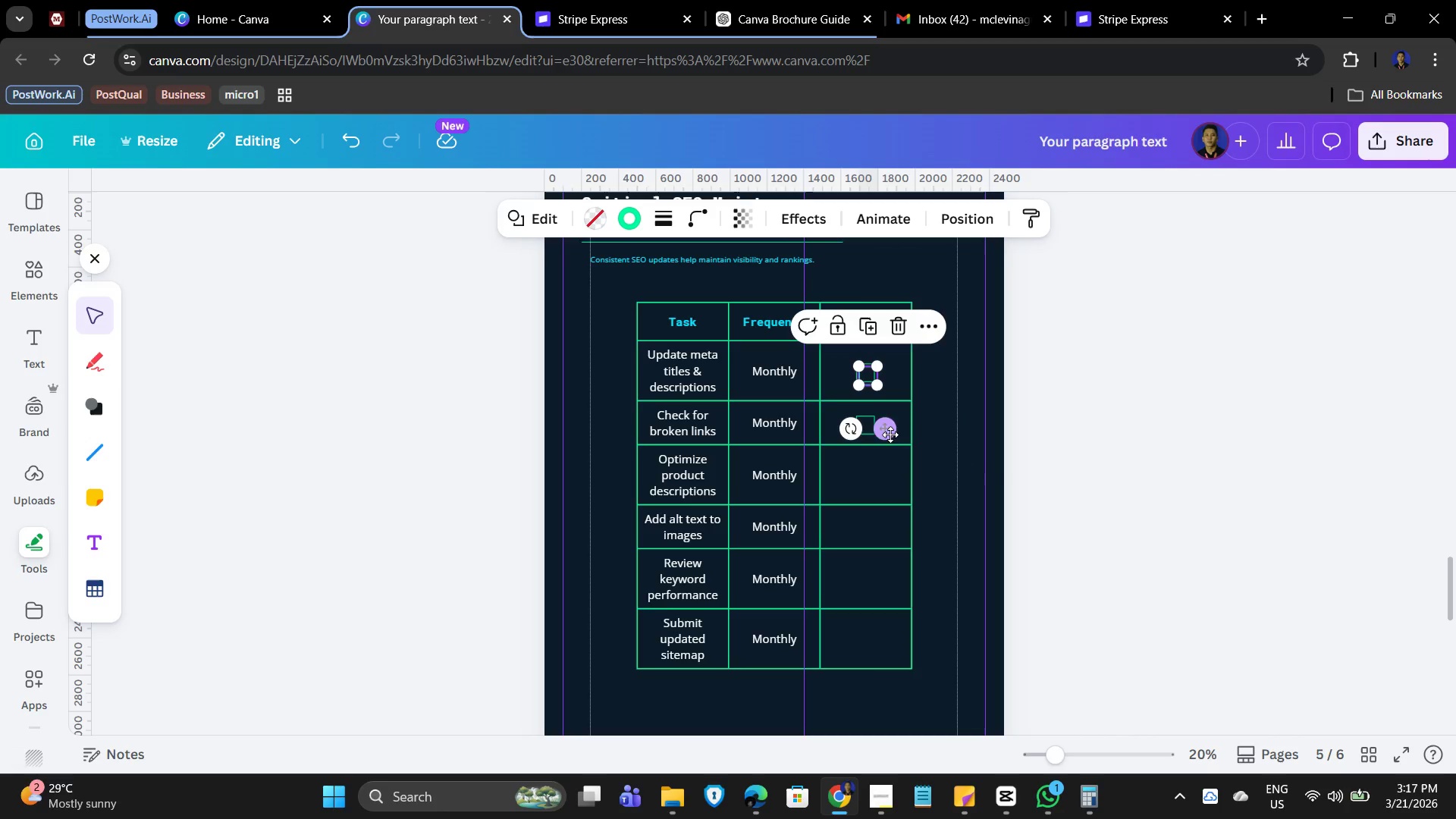 
left_click_drag(start_coordinate=[888, 435], to_coordinate=[888, 535])
 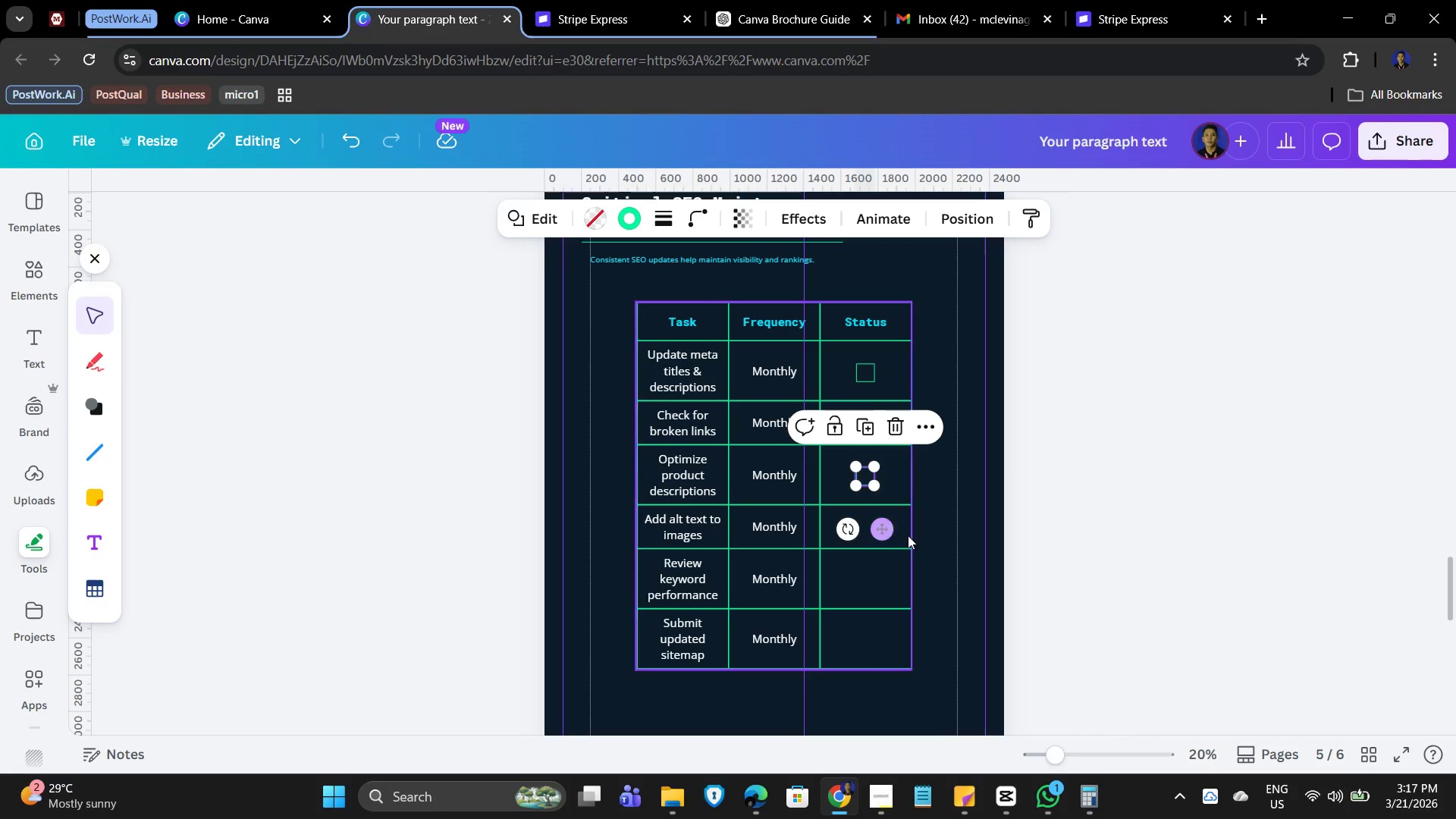 
key(Control+V)
 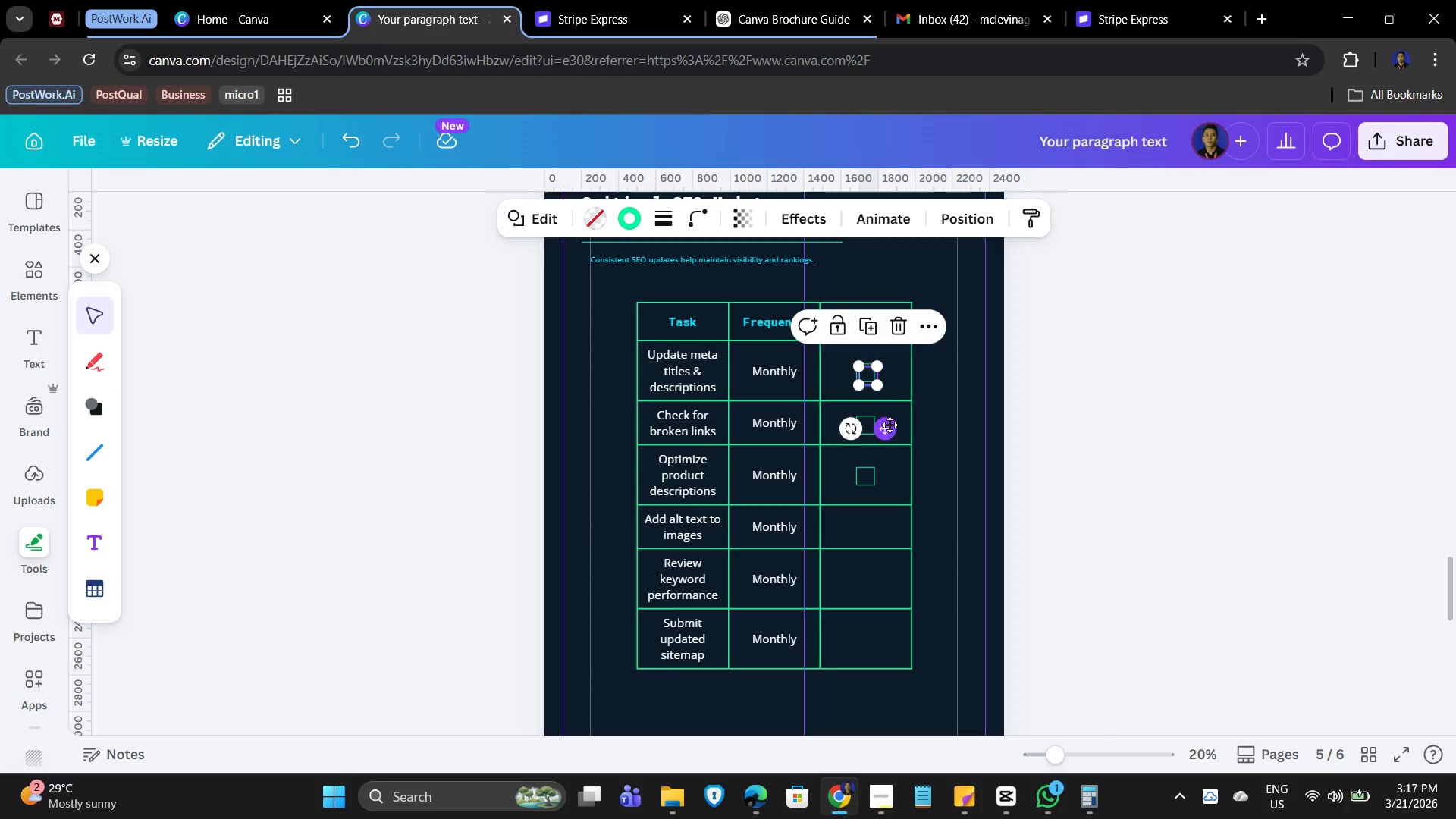 
left_click_drag(start_coordinate=[890, 427], to_coordinate=[886, 578])
 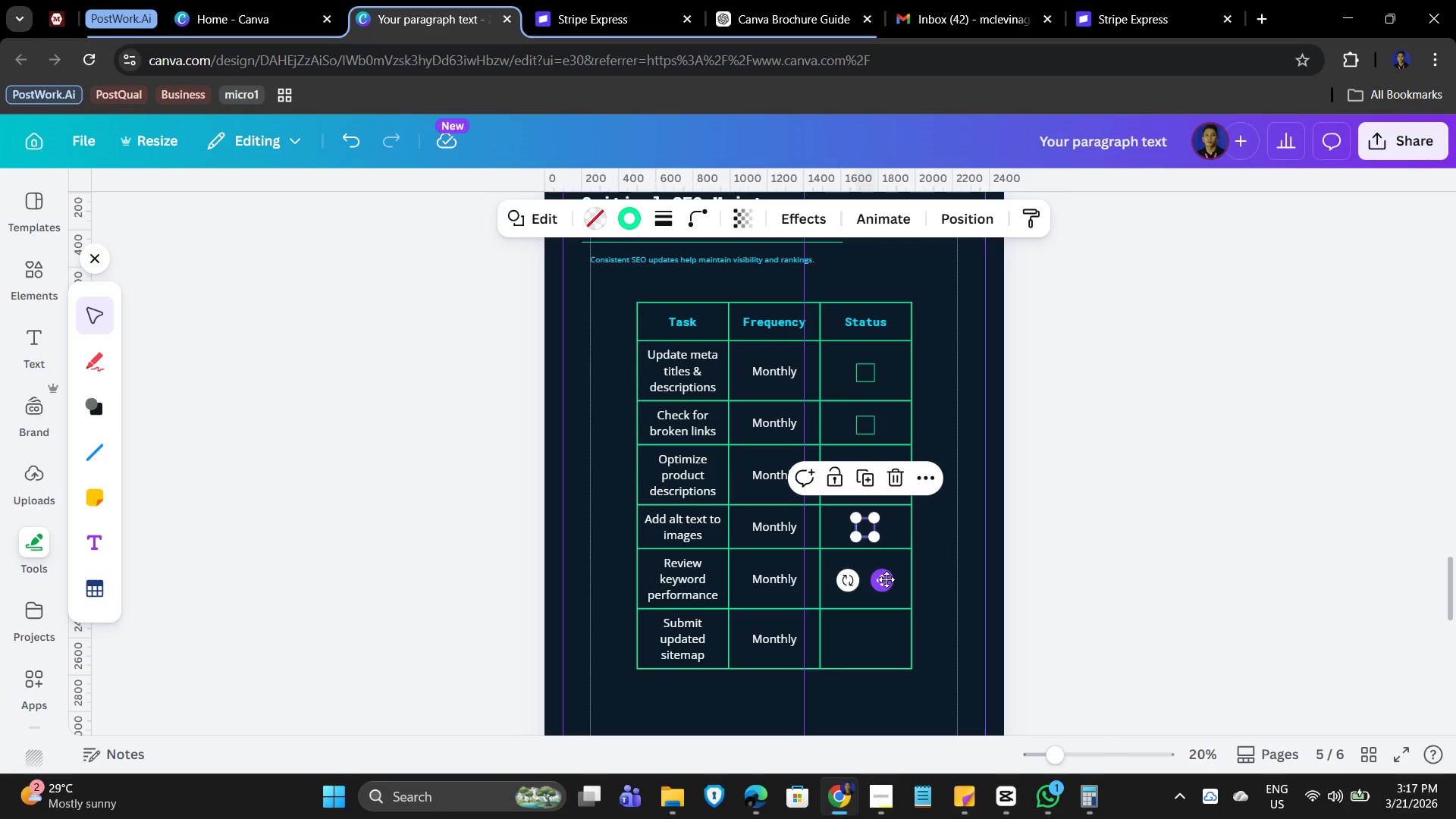 
key(Control+V)
 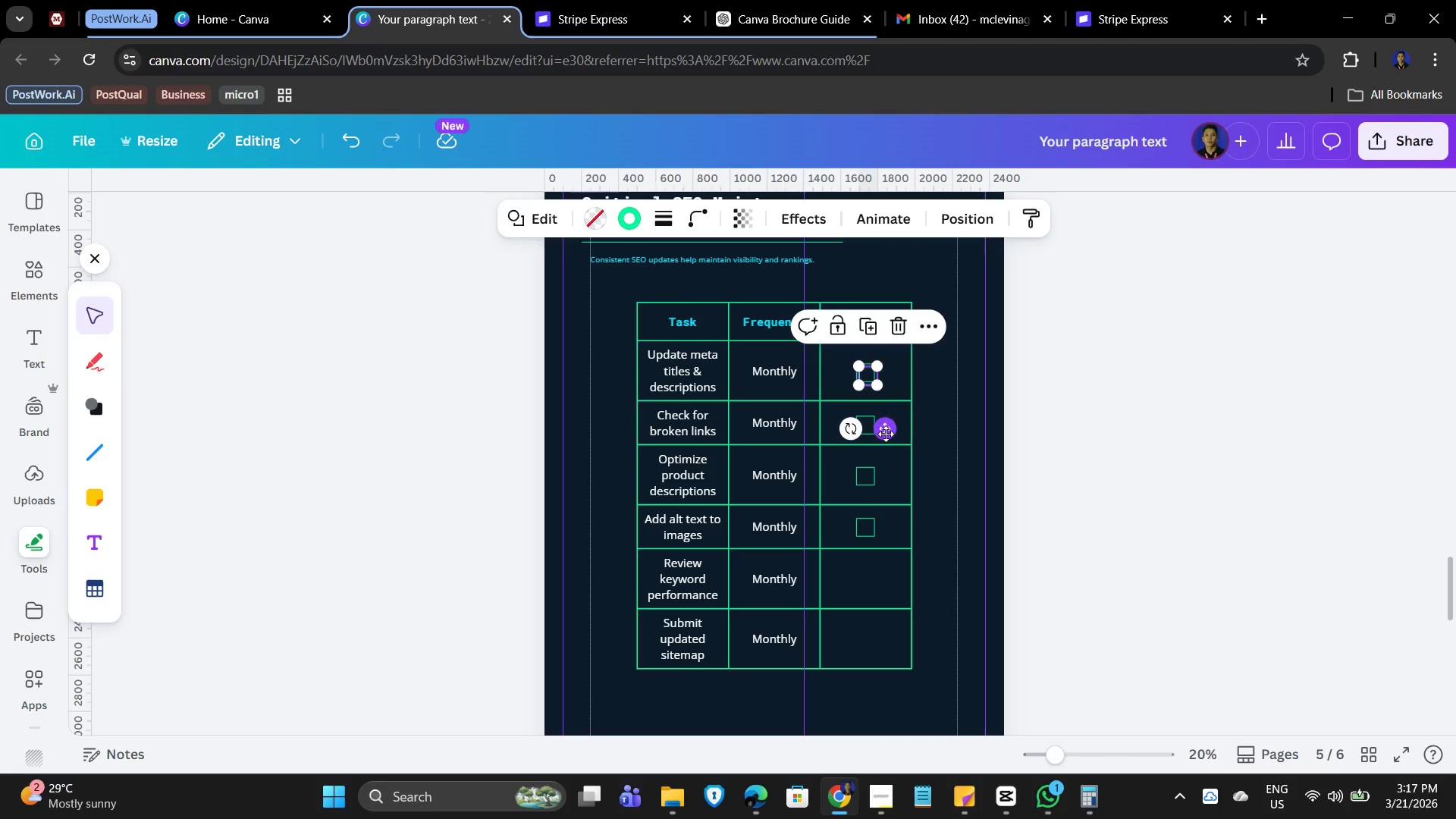 
left_click_drag(start_coordinate=[886, 434], to_coordinate=[882, 635])
 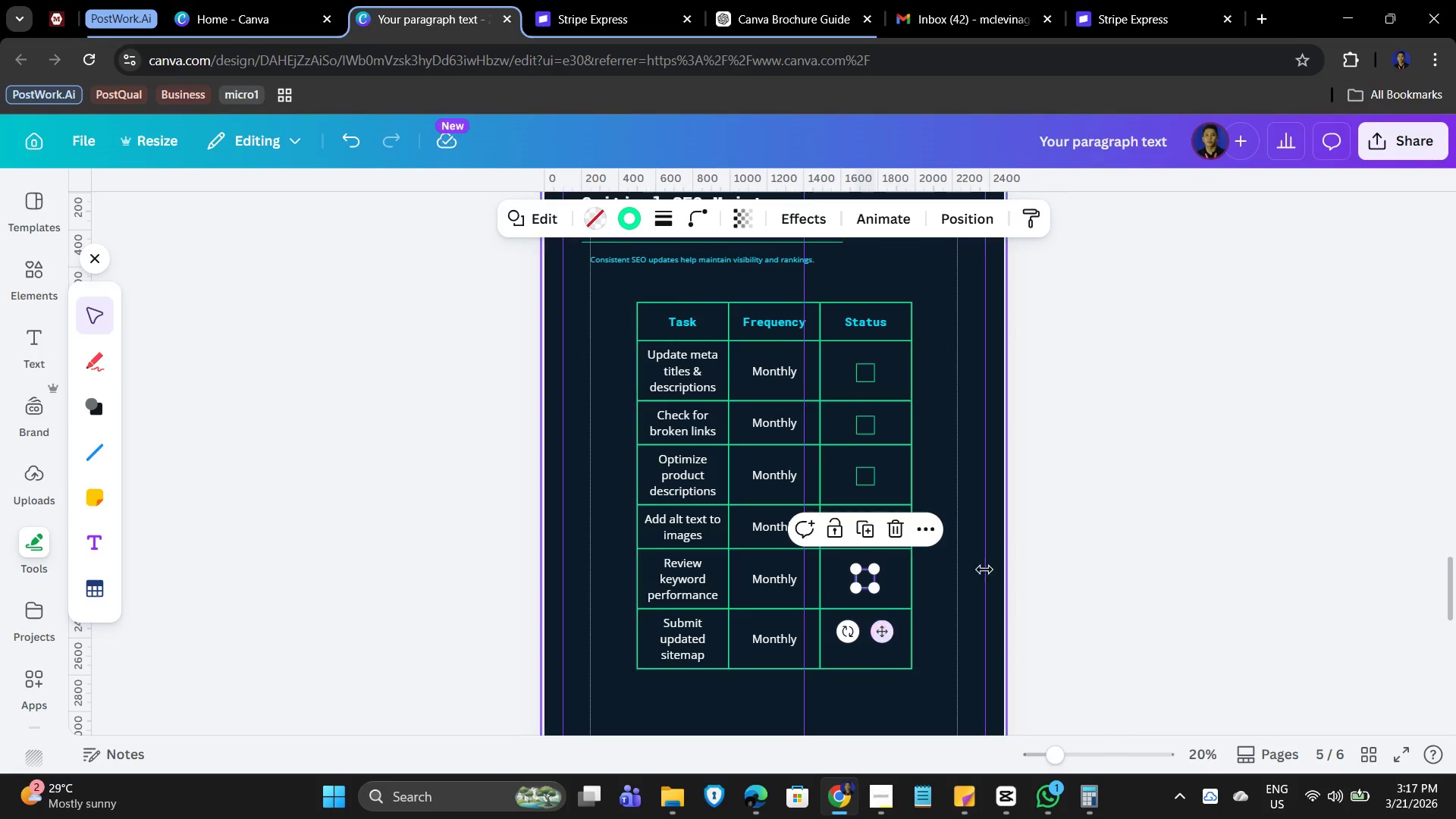 
key(Control+V)
 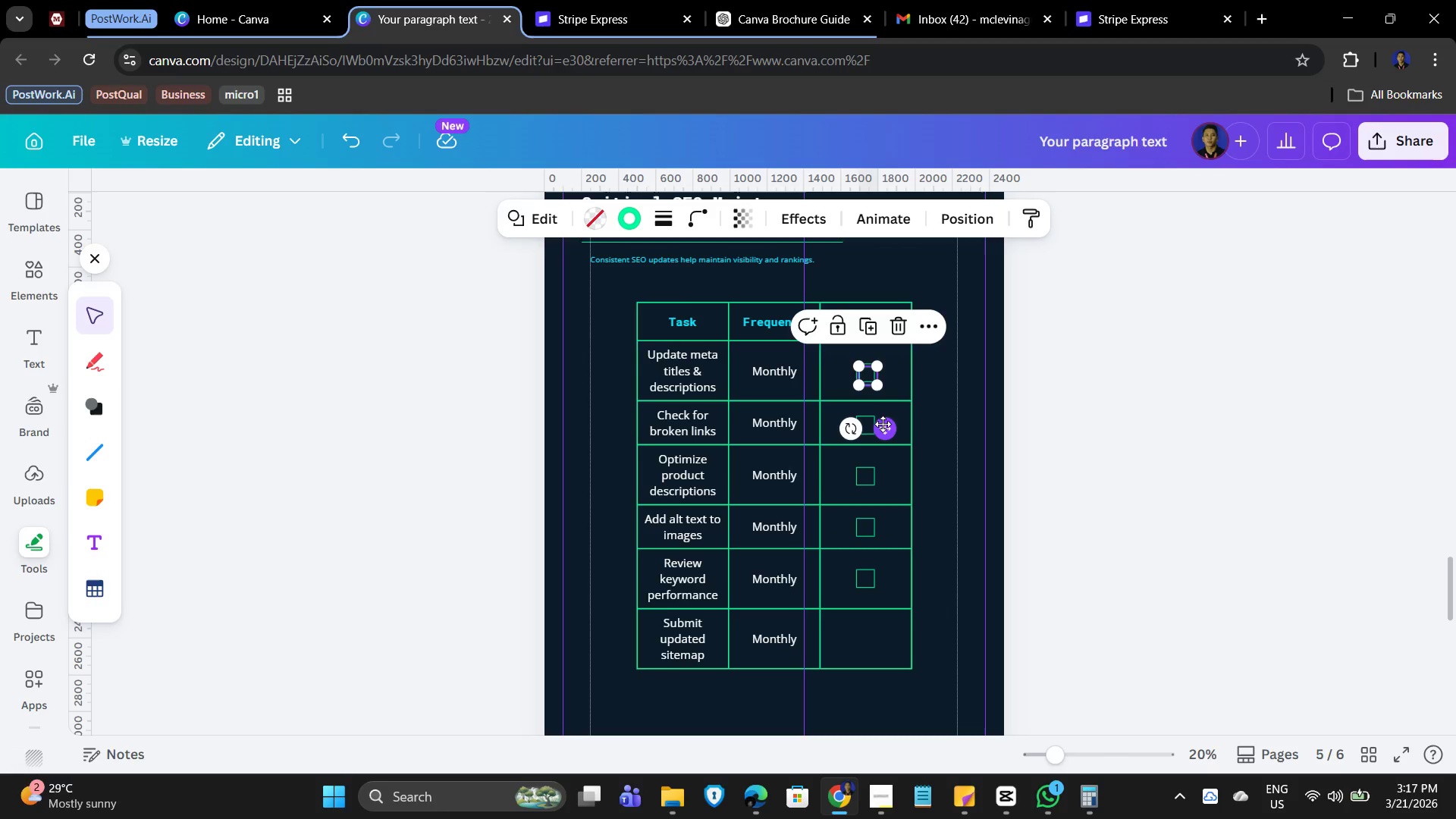 
left_click_drag(start_coordinate=[883, 426], to_coordinate=[881, 689])
 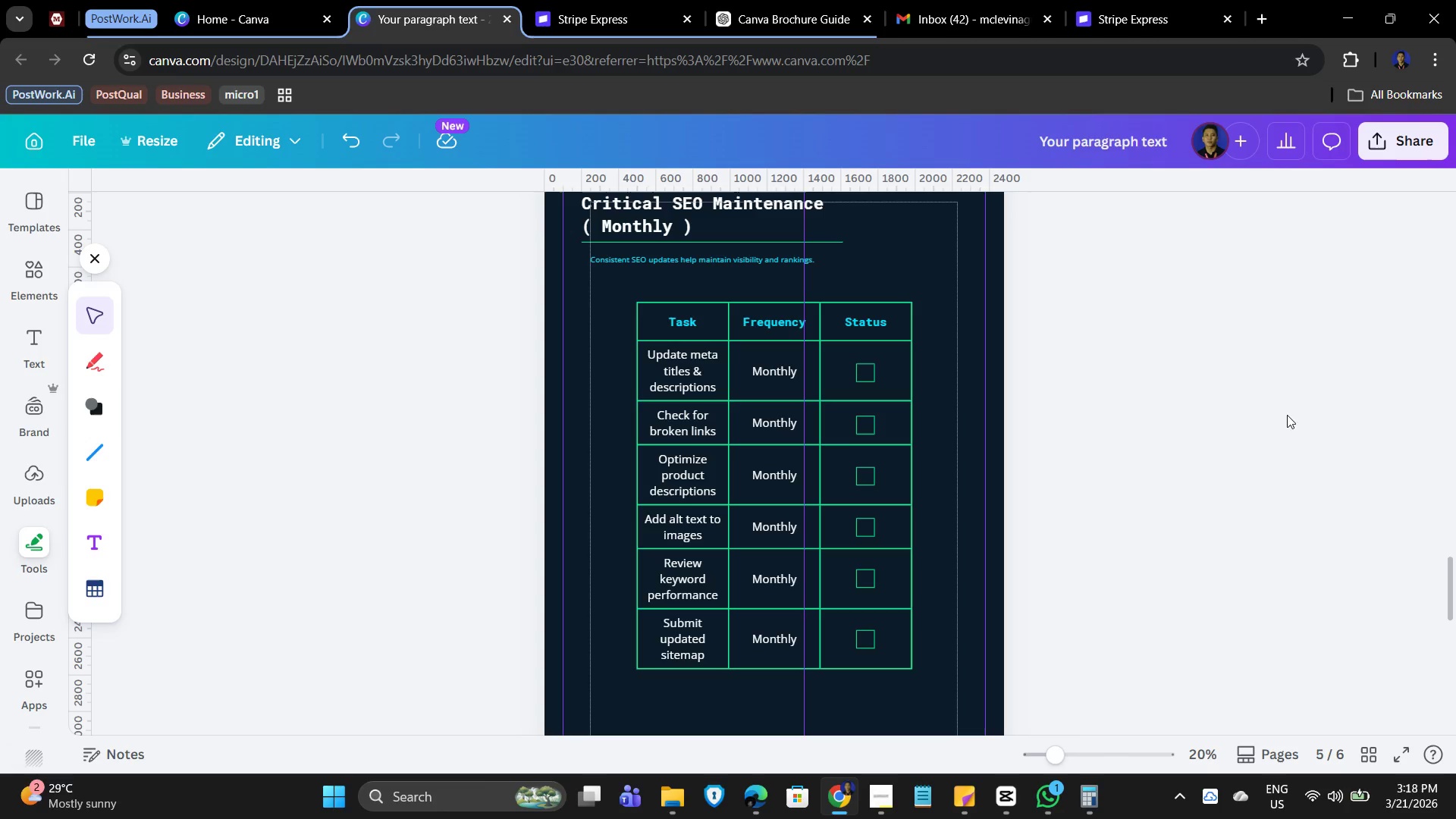 
scroll: coordinate [1381, 420], scroll_direction: down, amount: 1.0
 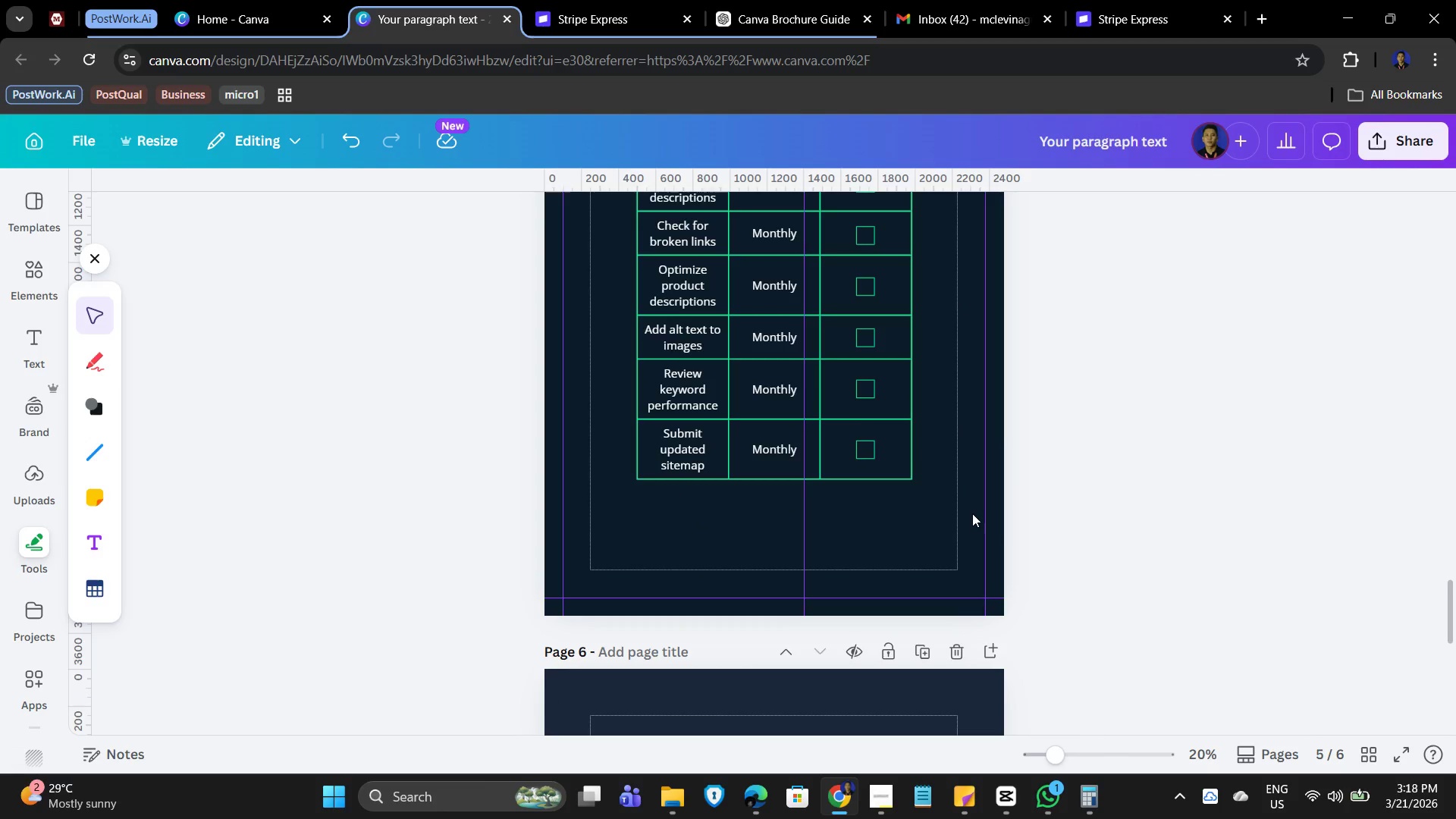 
wait(11.35)
 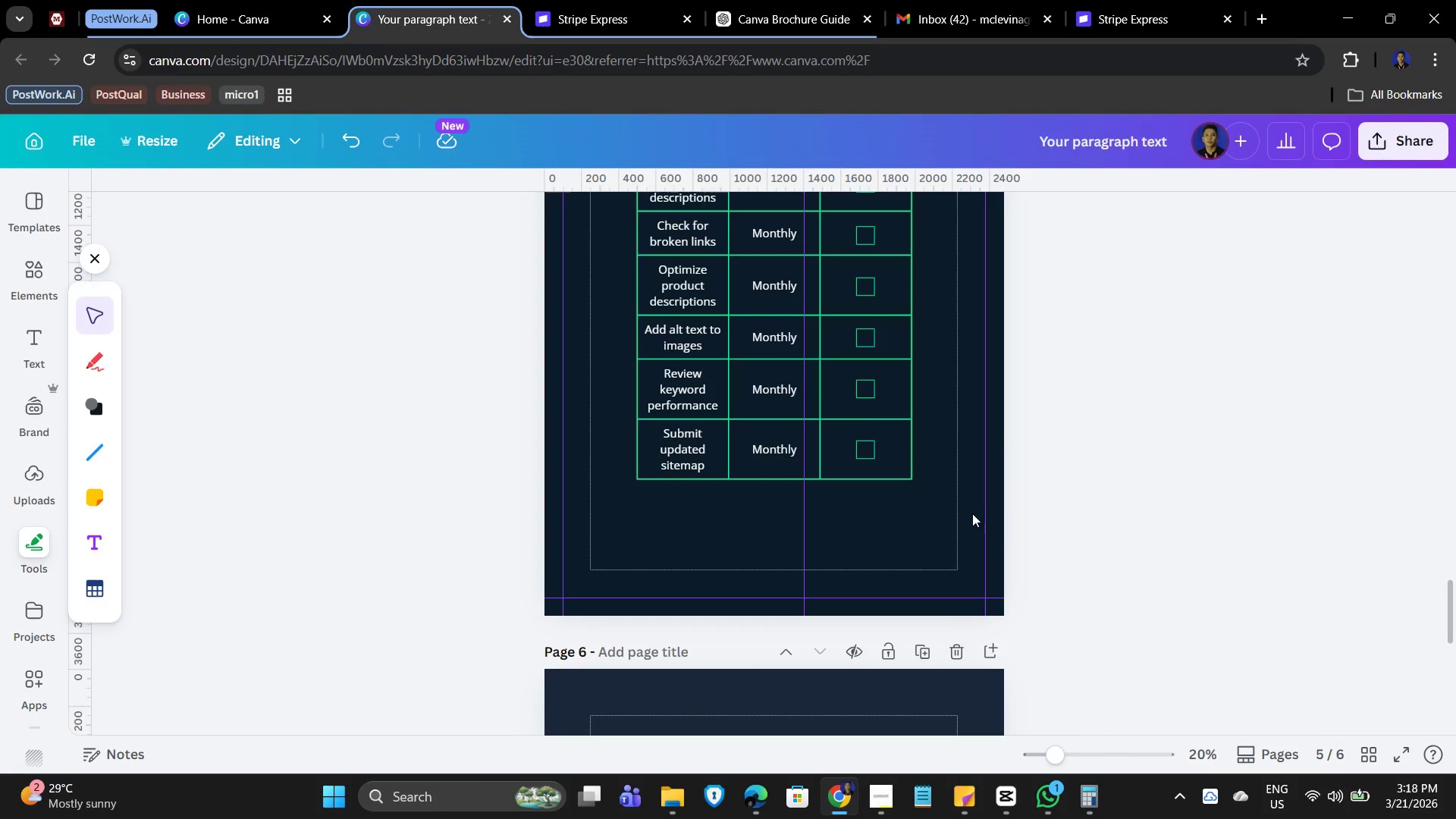 
scroll: coordinate [1197, 618], scroll_direction: up, amount: 3.0
 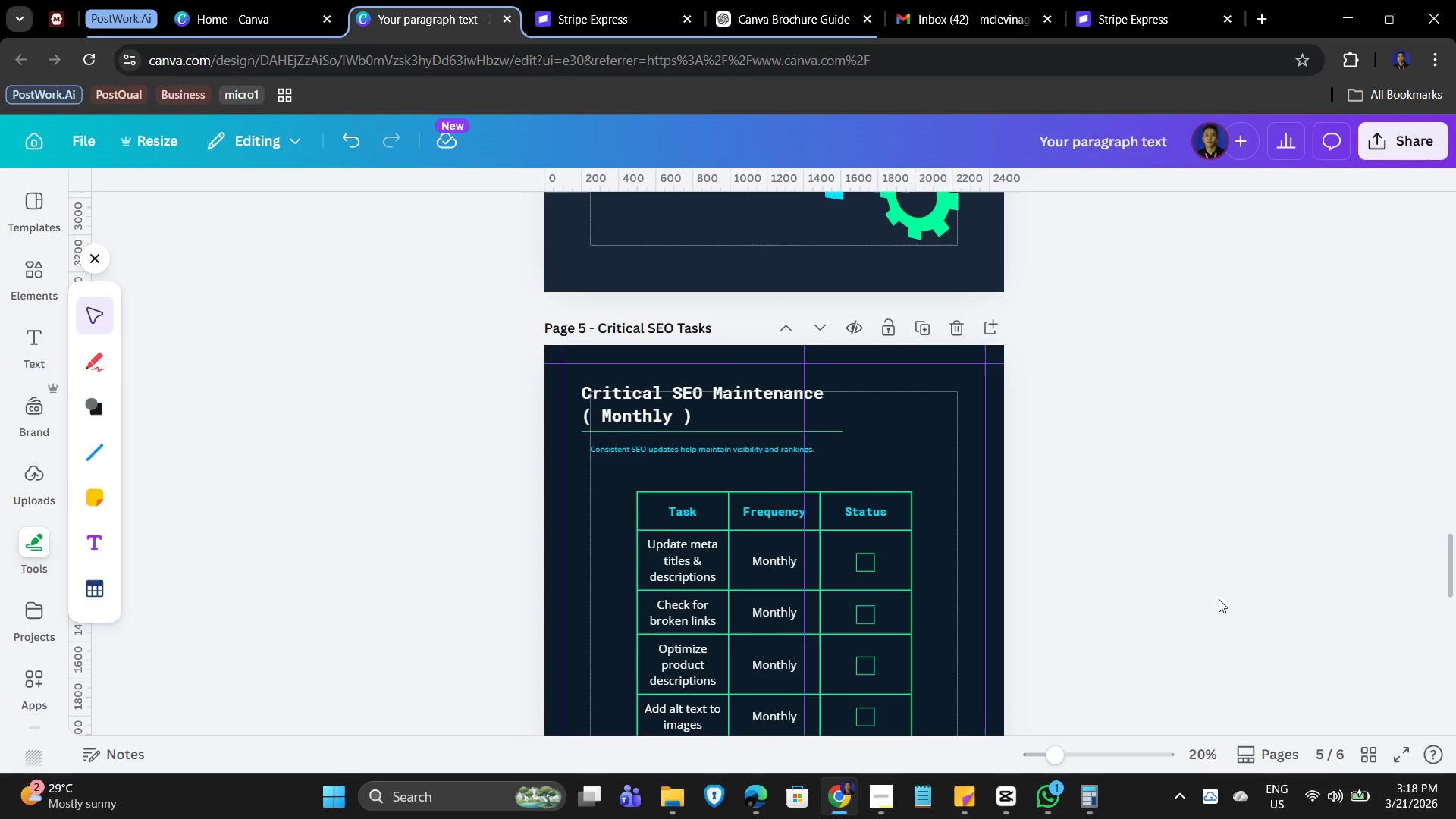 
scroll: coordinate [1219, 599], scroll_direction: down, amount: 1.0
 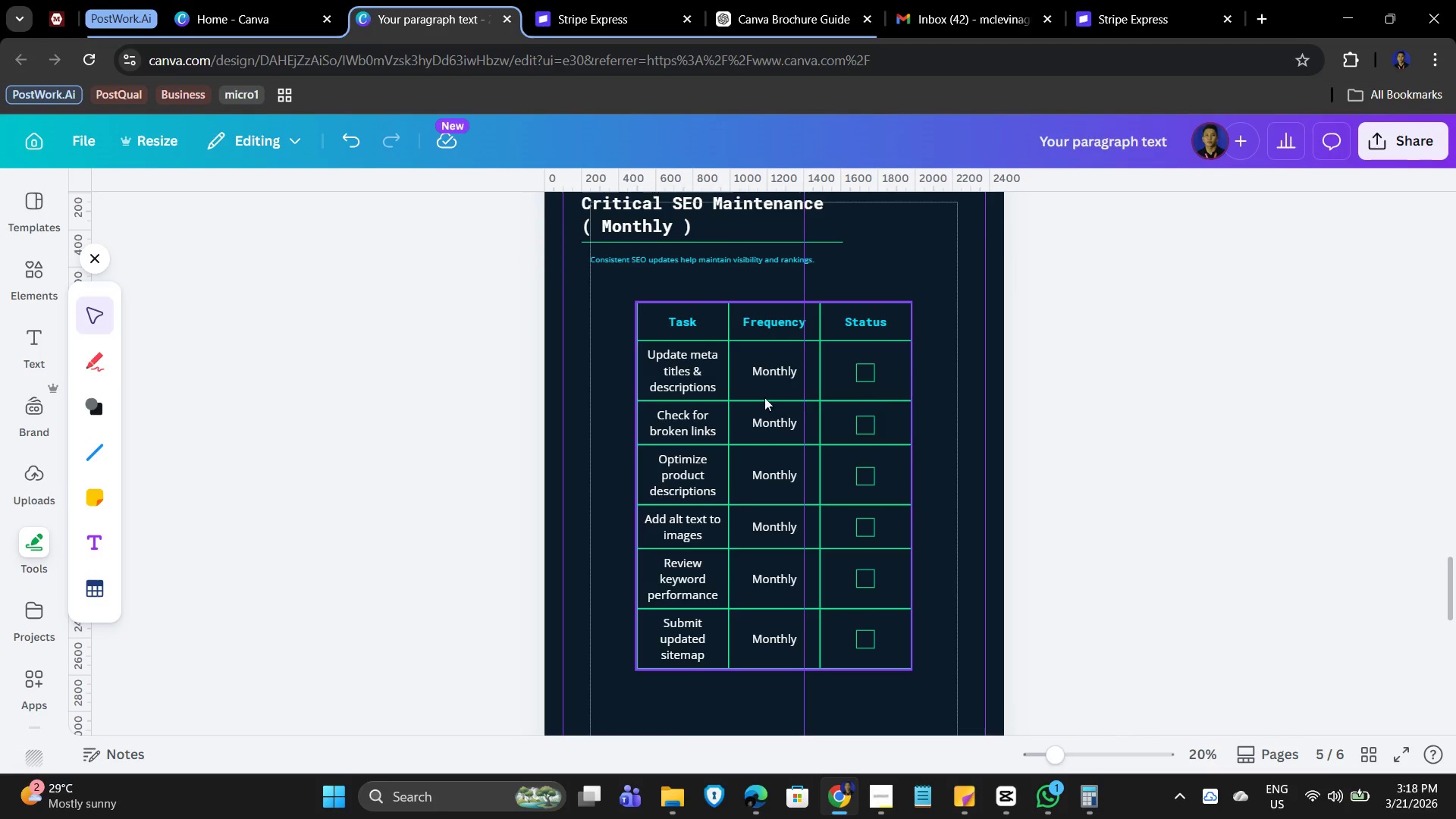 
left_click([679, 367])
 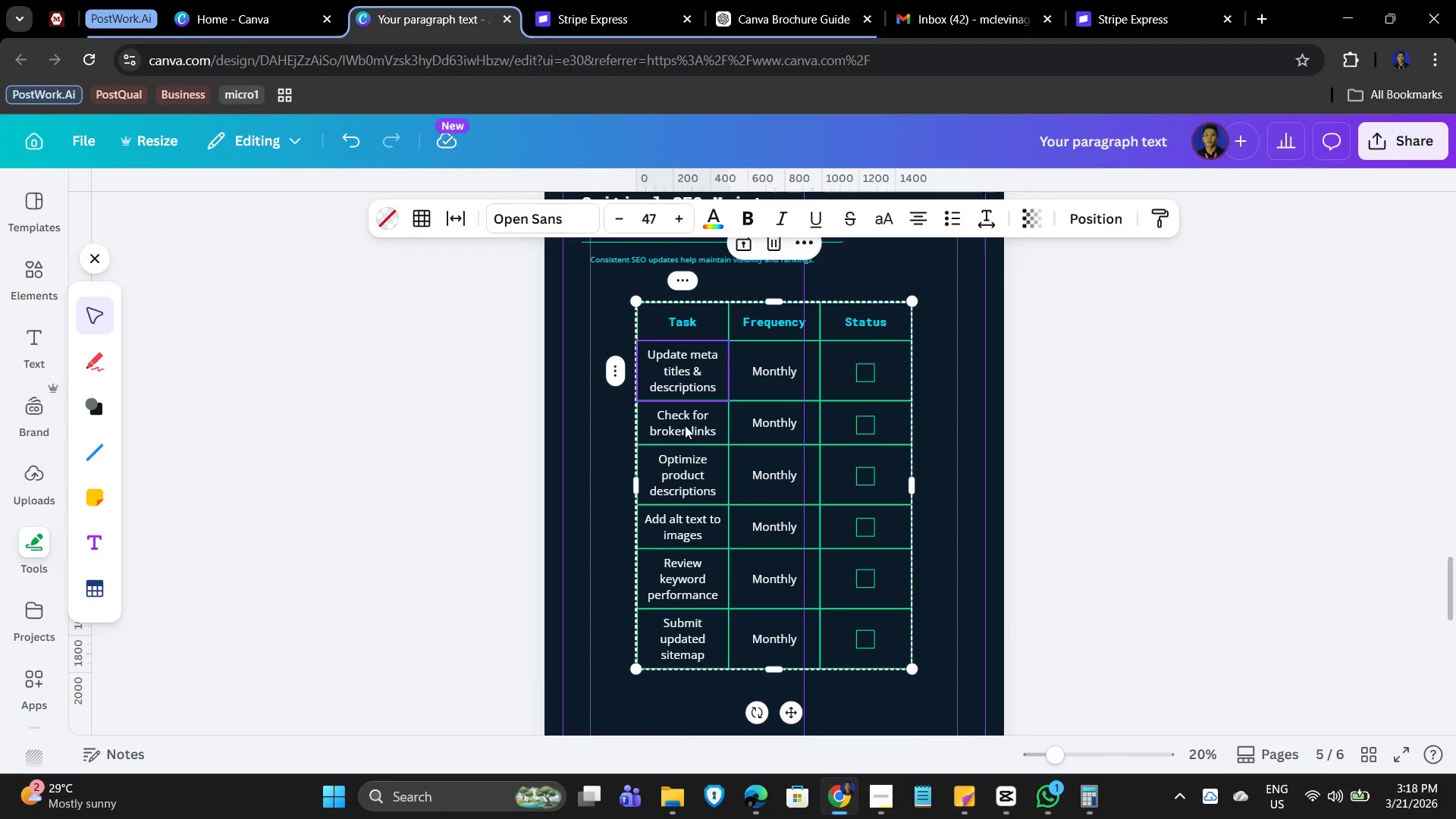 
hold_key(key=ShiftLeft, duration=1.5)
left_click([688, 421])
 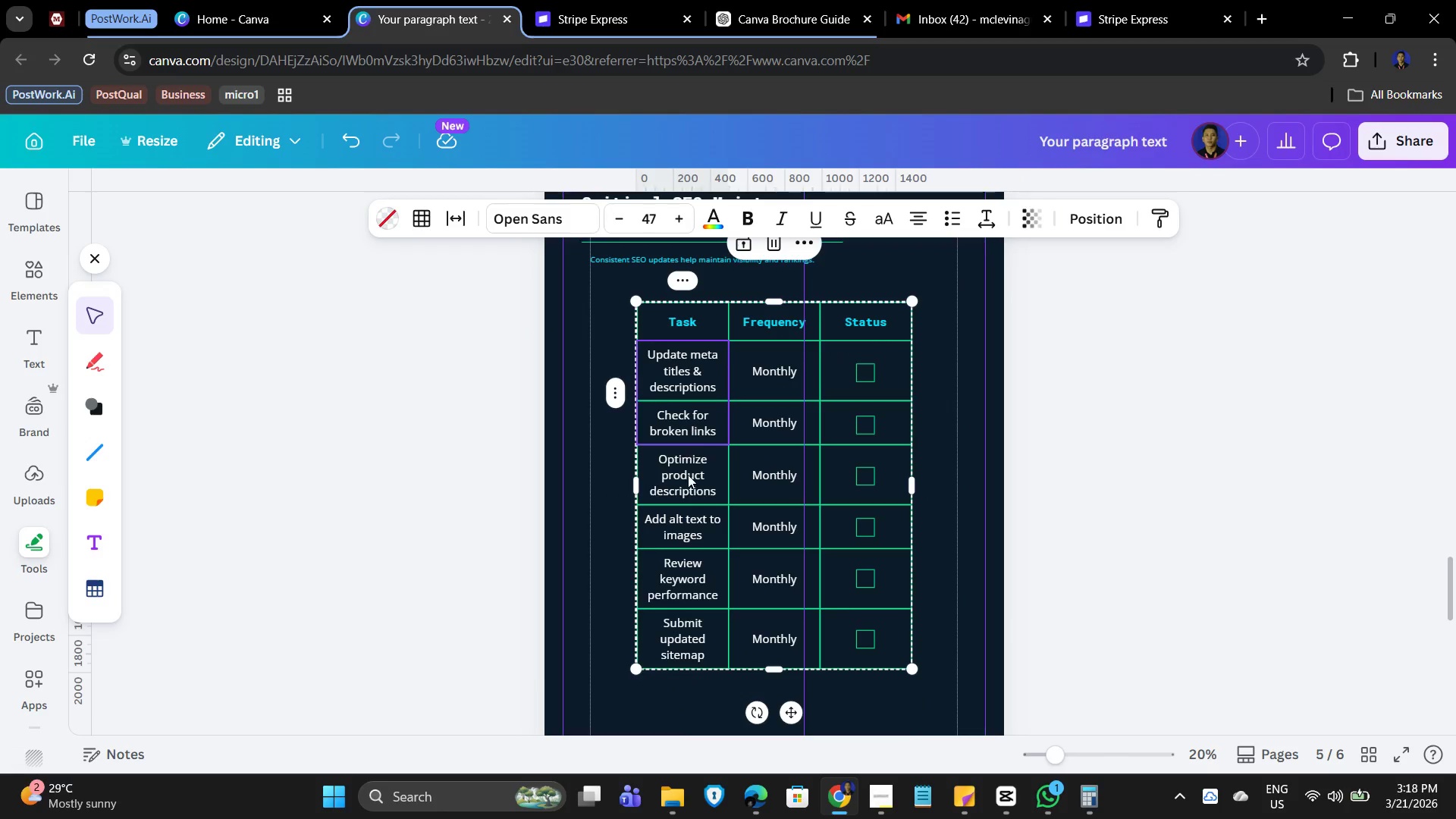 
left_click([687, 475])
 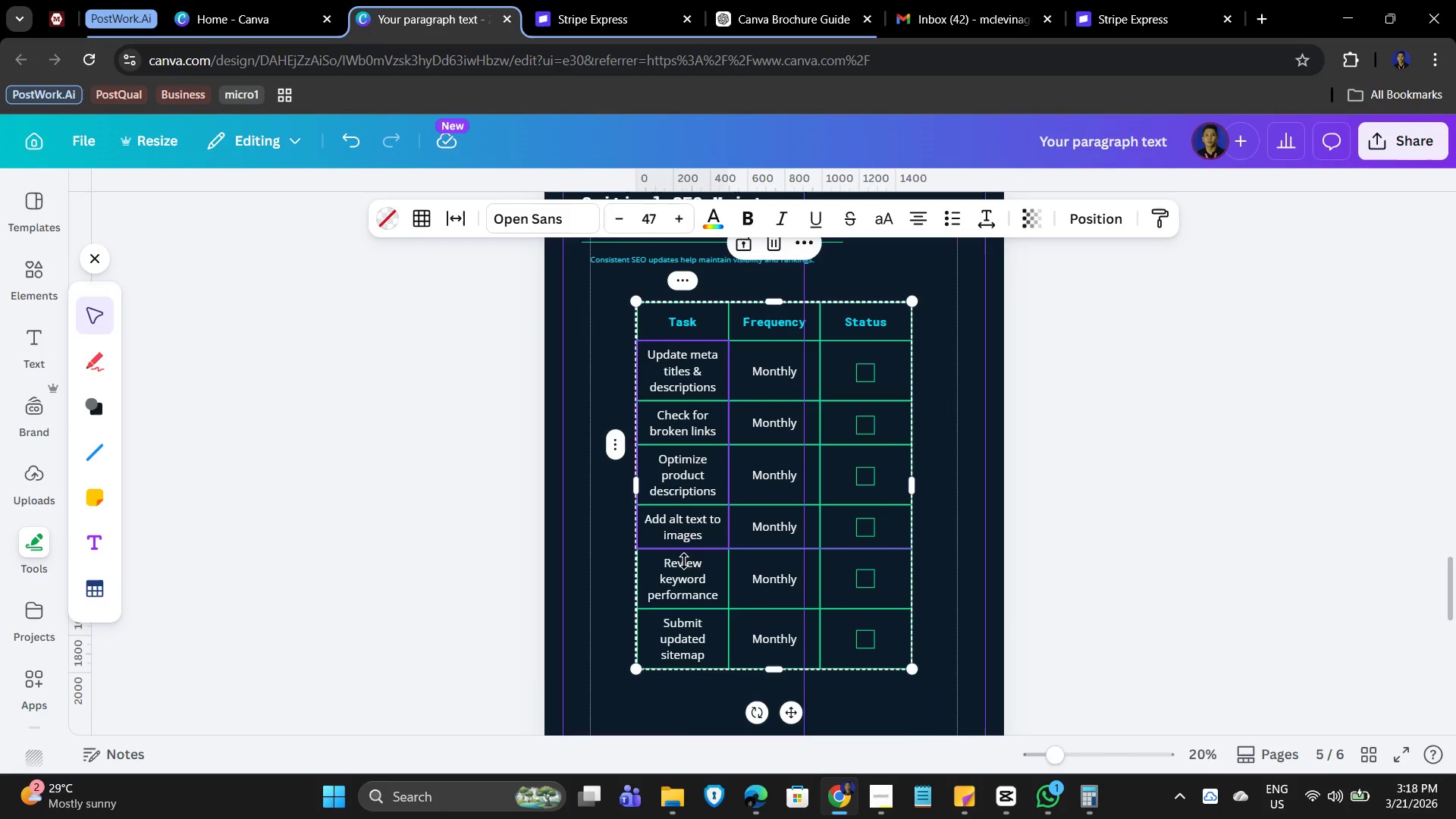 
hold_key(key=ShiftLeft, duration=1.5)
 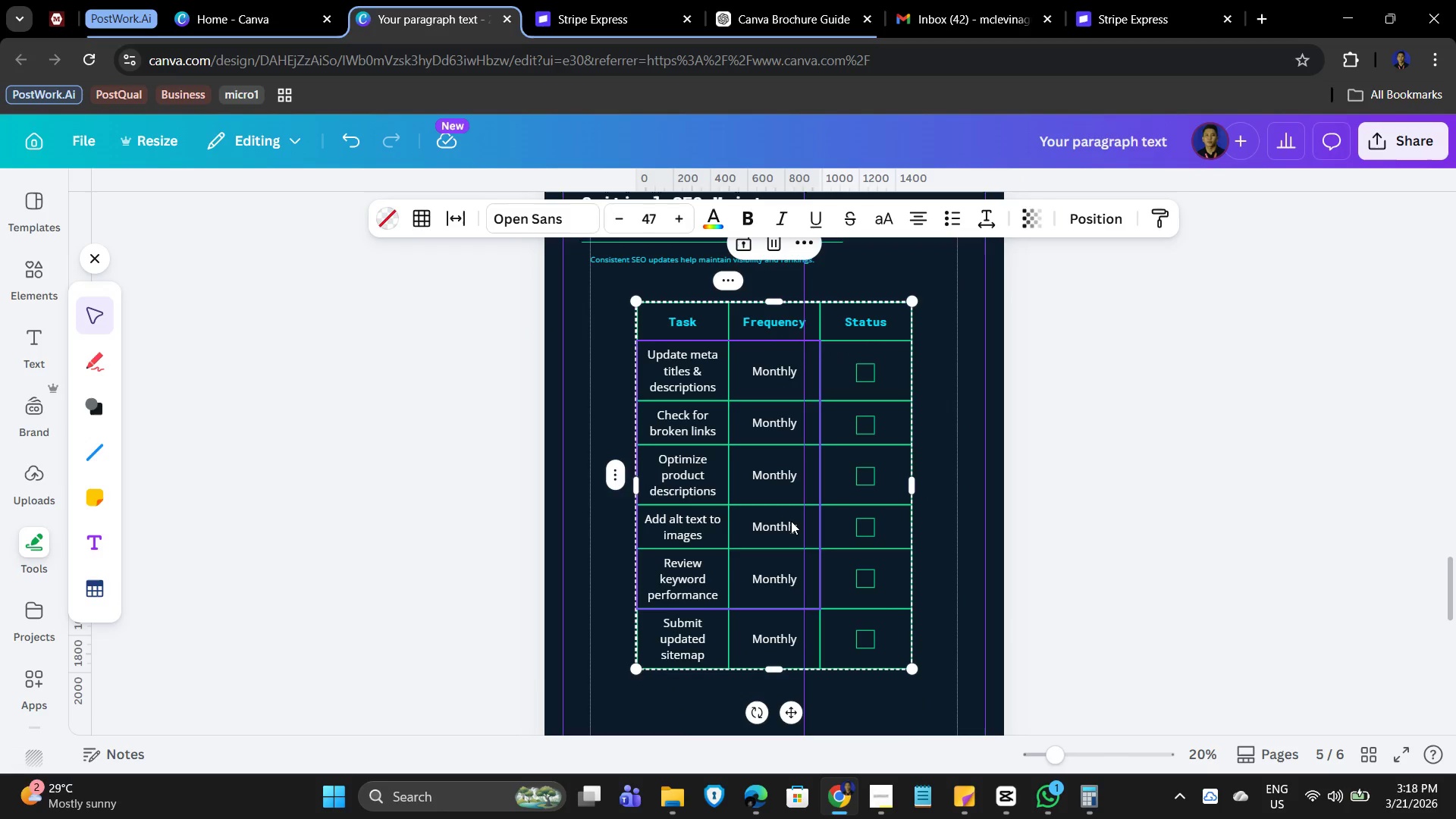 
hold_key(key=ShiftLeft, duration=1.51)
left_click([791, 521])
 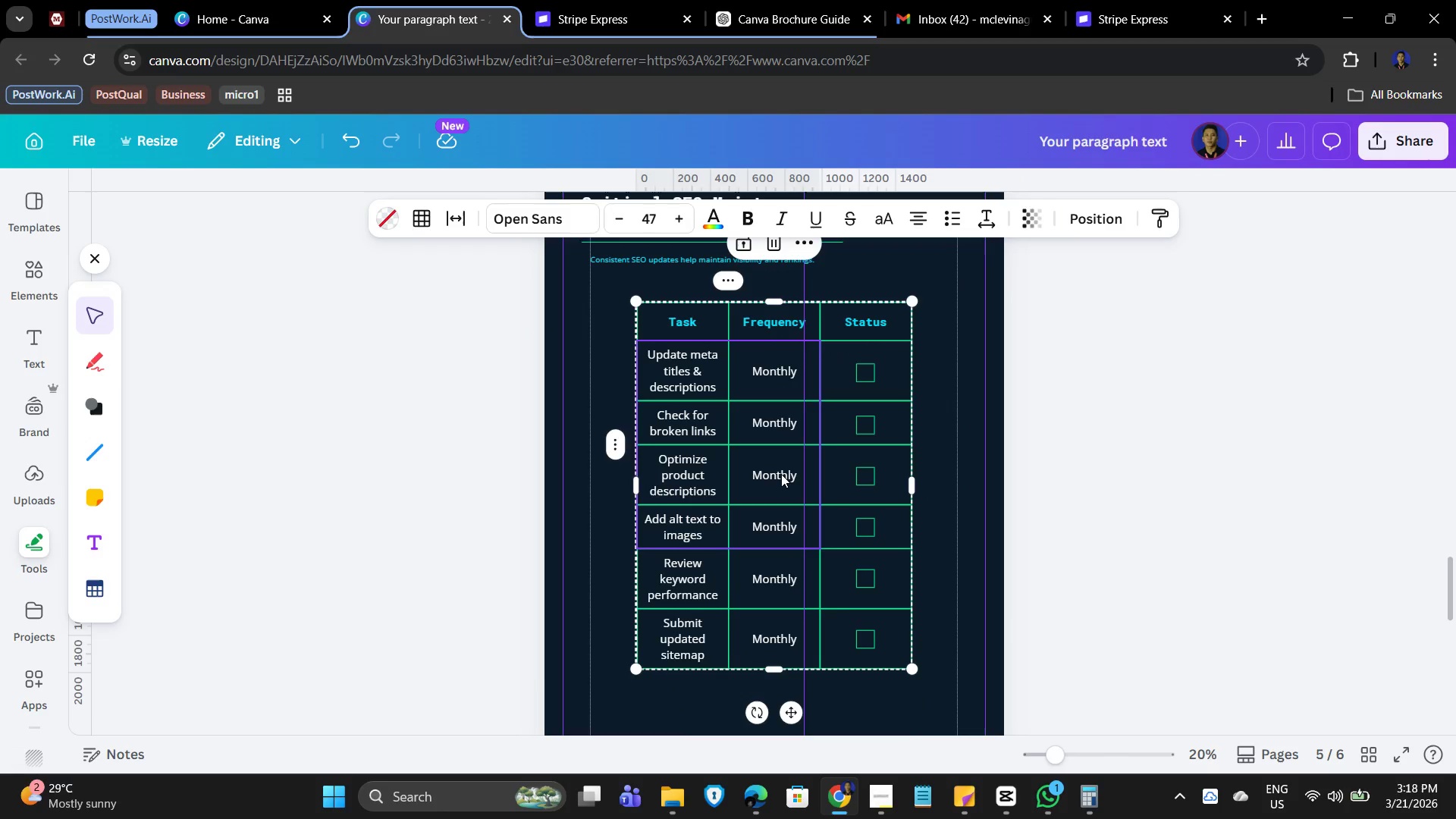 
double_click([781, 474])
 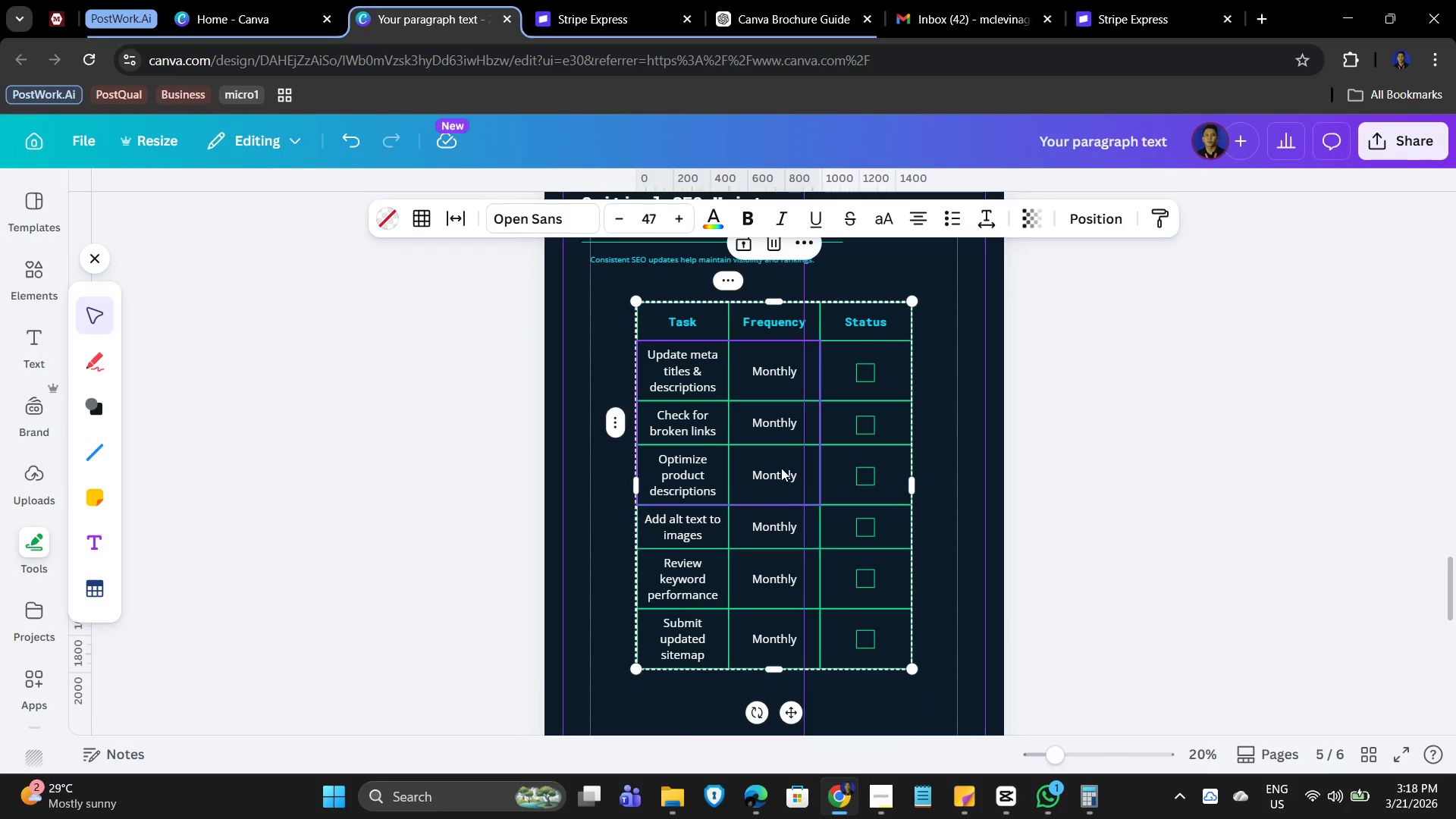 
hold_key(key=ShiftLeft, duration=1.53)
left_click([770, 531])
 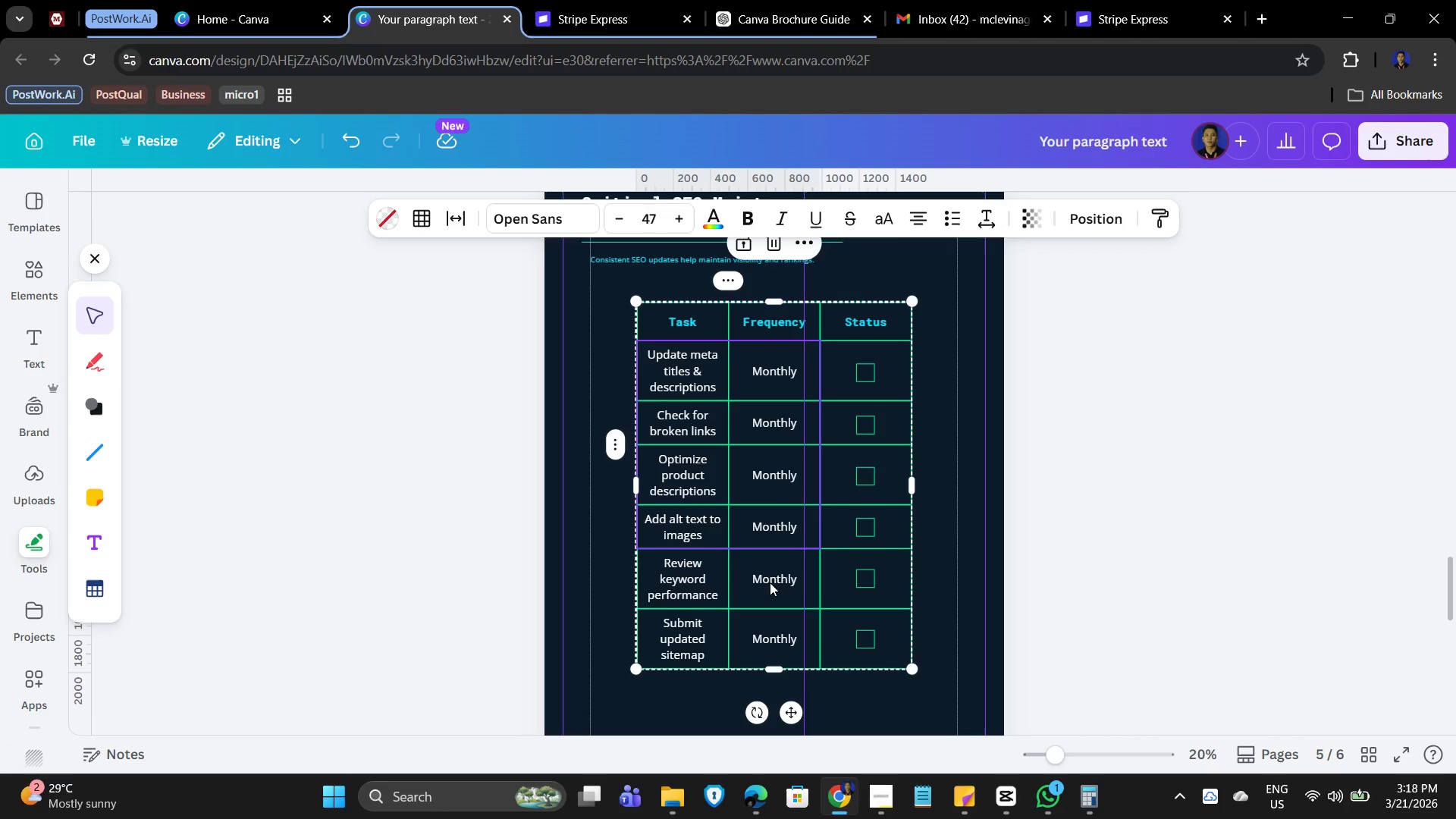 
hold_key(key=ShiftLeft, duration=0.58)
 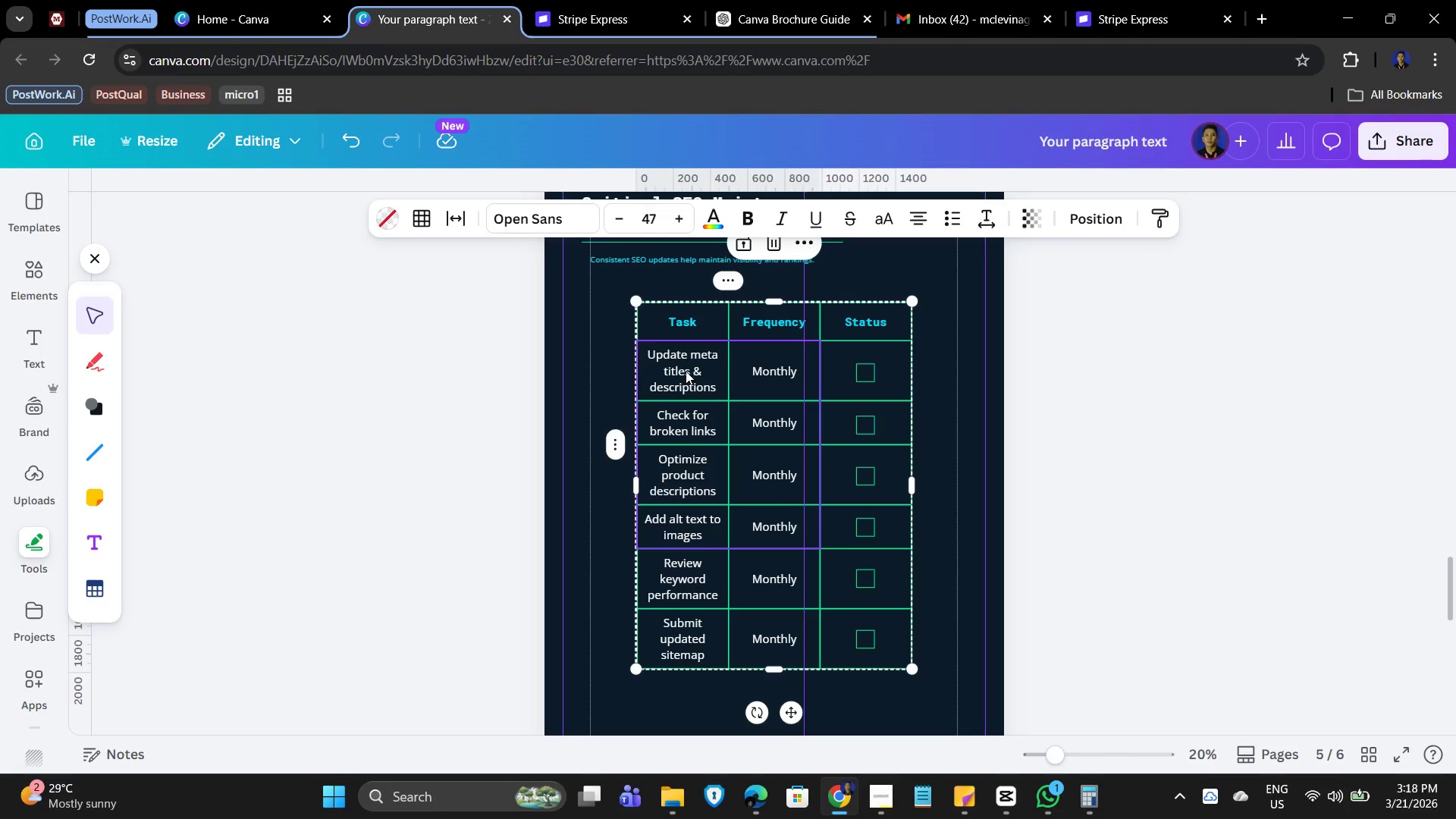 
left_click_drag(start_coordinate=[678, 364], to_coordinate=[774, 652])
 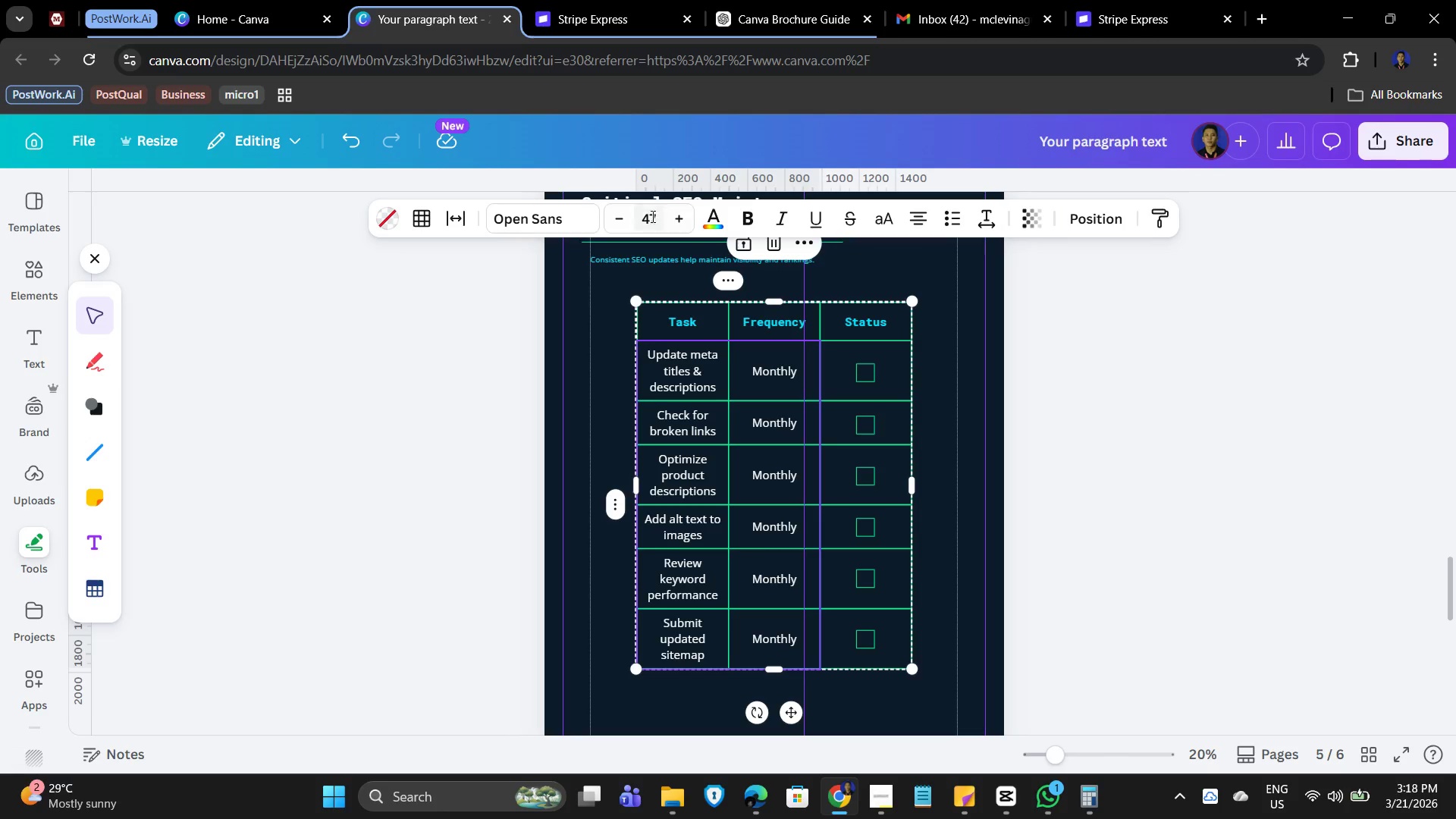 
left_click([651, 215])
 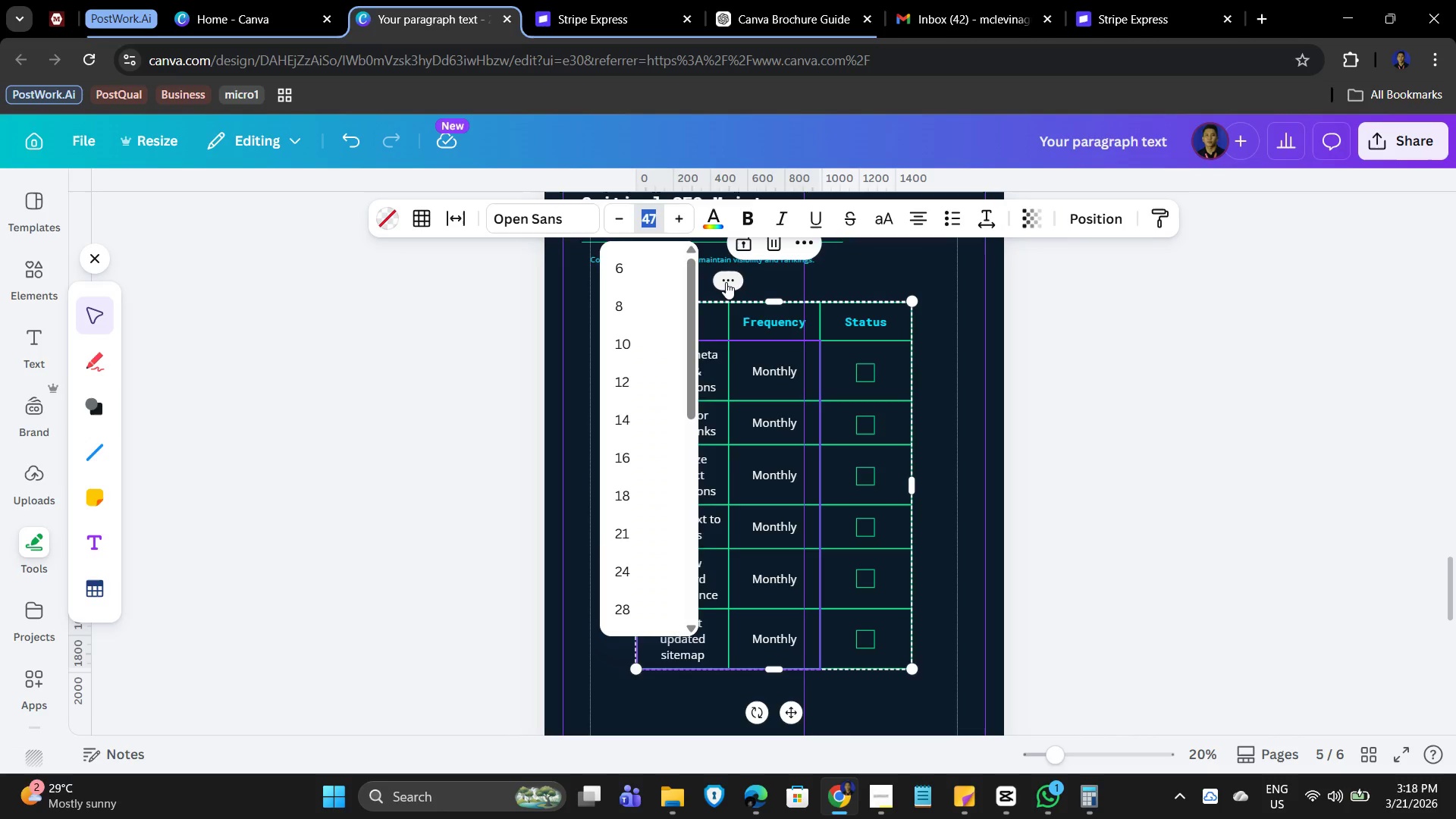 
key(Numpad3)
 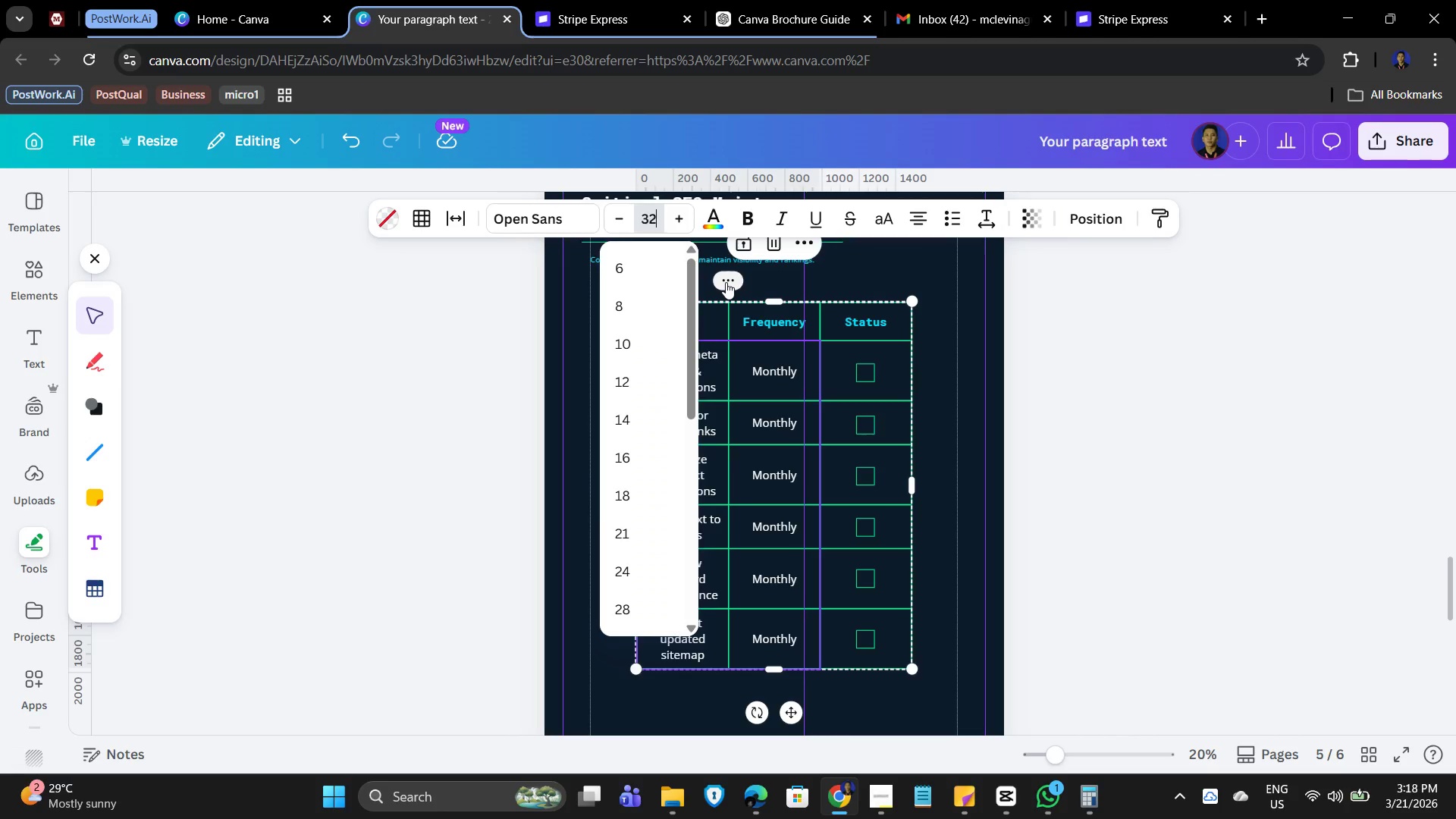 
key(Numpad2)
 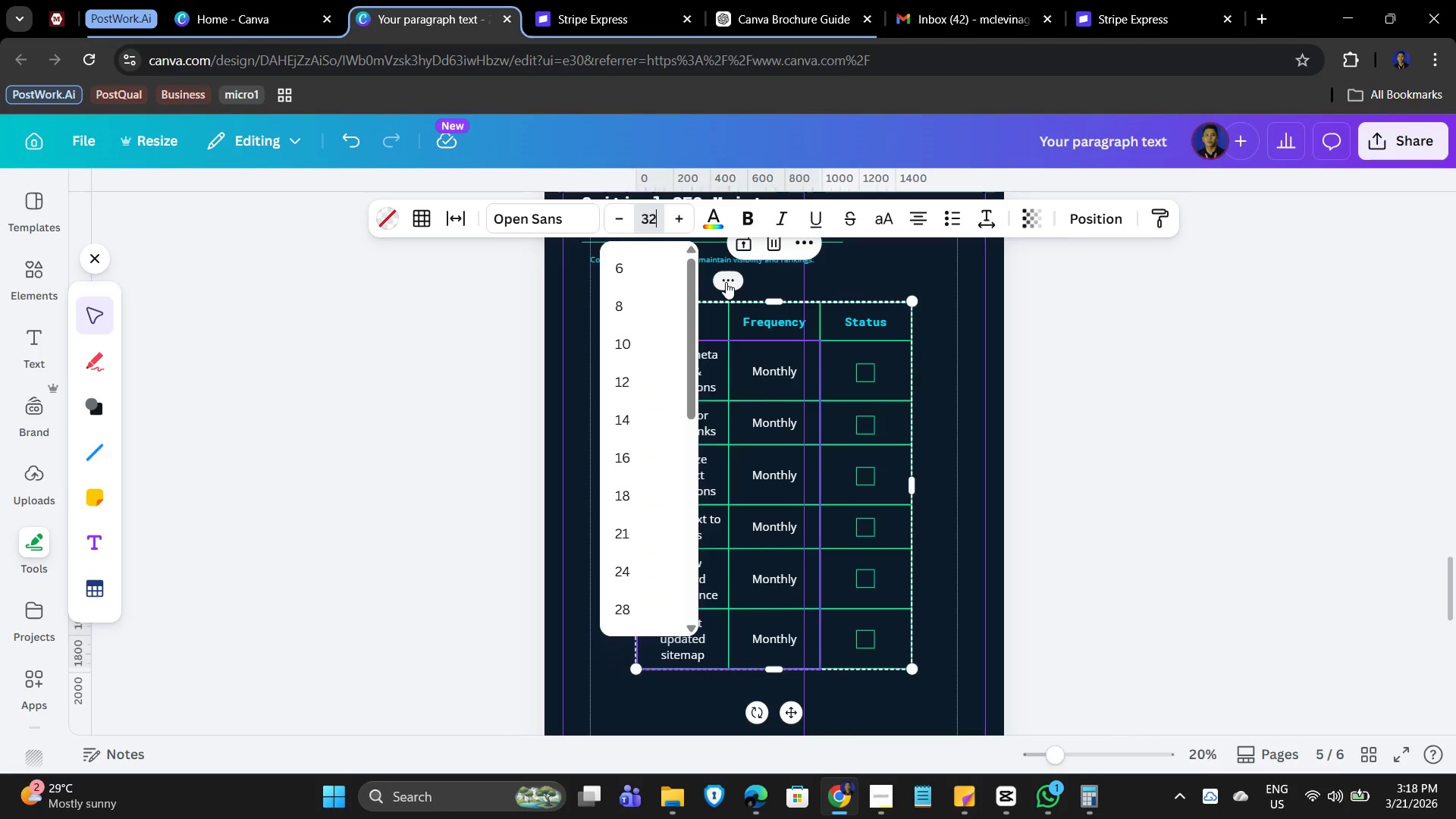 
key(NumpadEnter)
 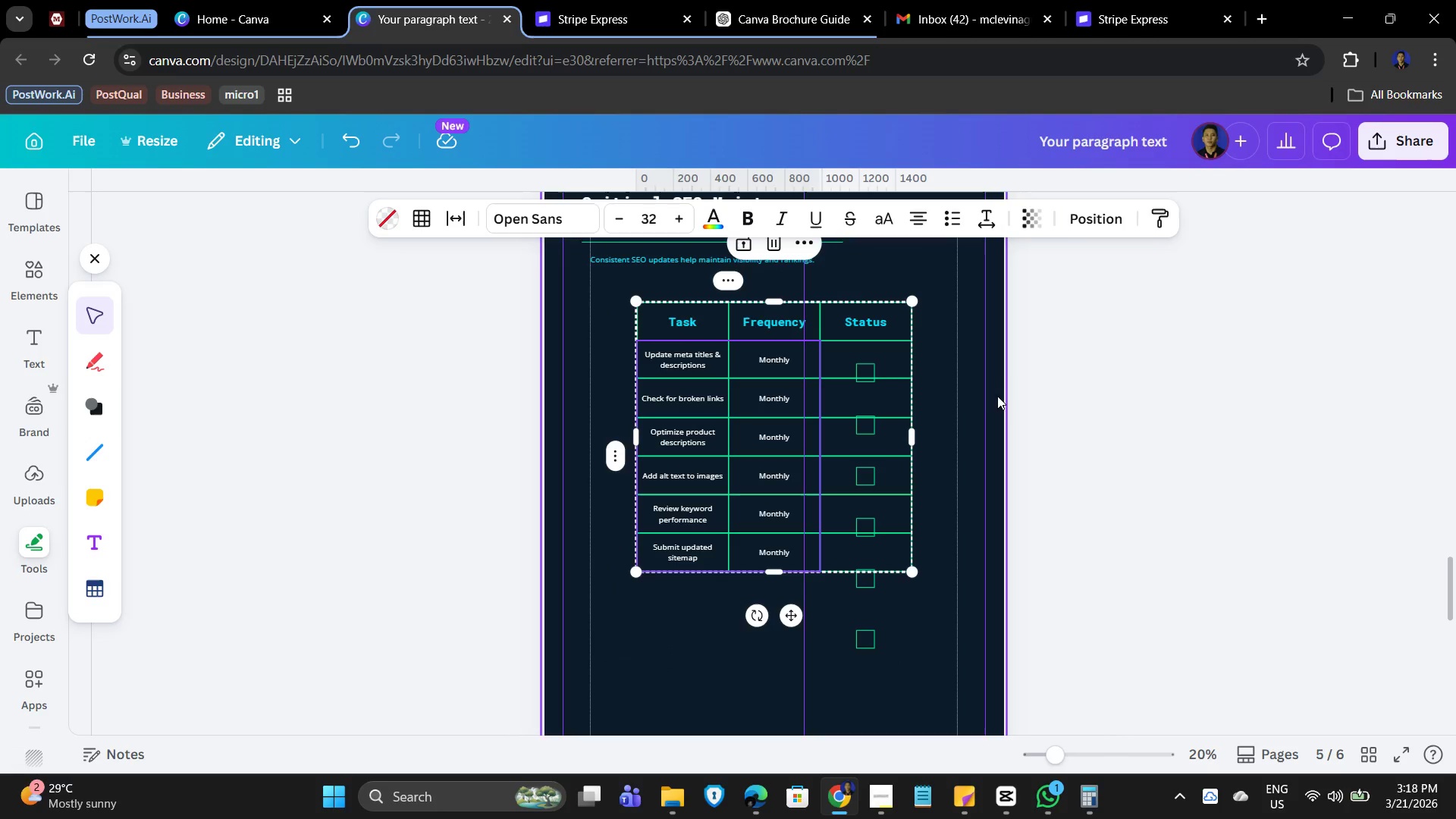 
left_click([956, 378])
 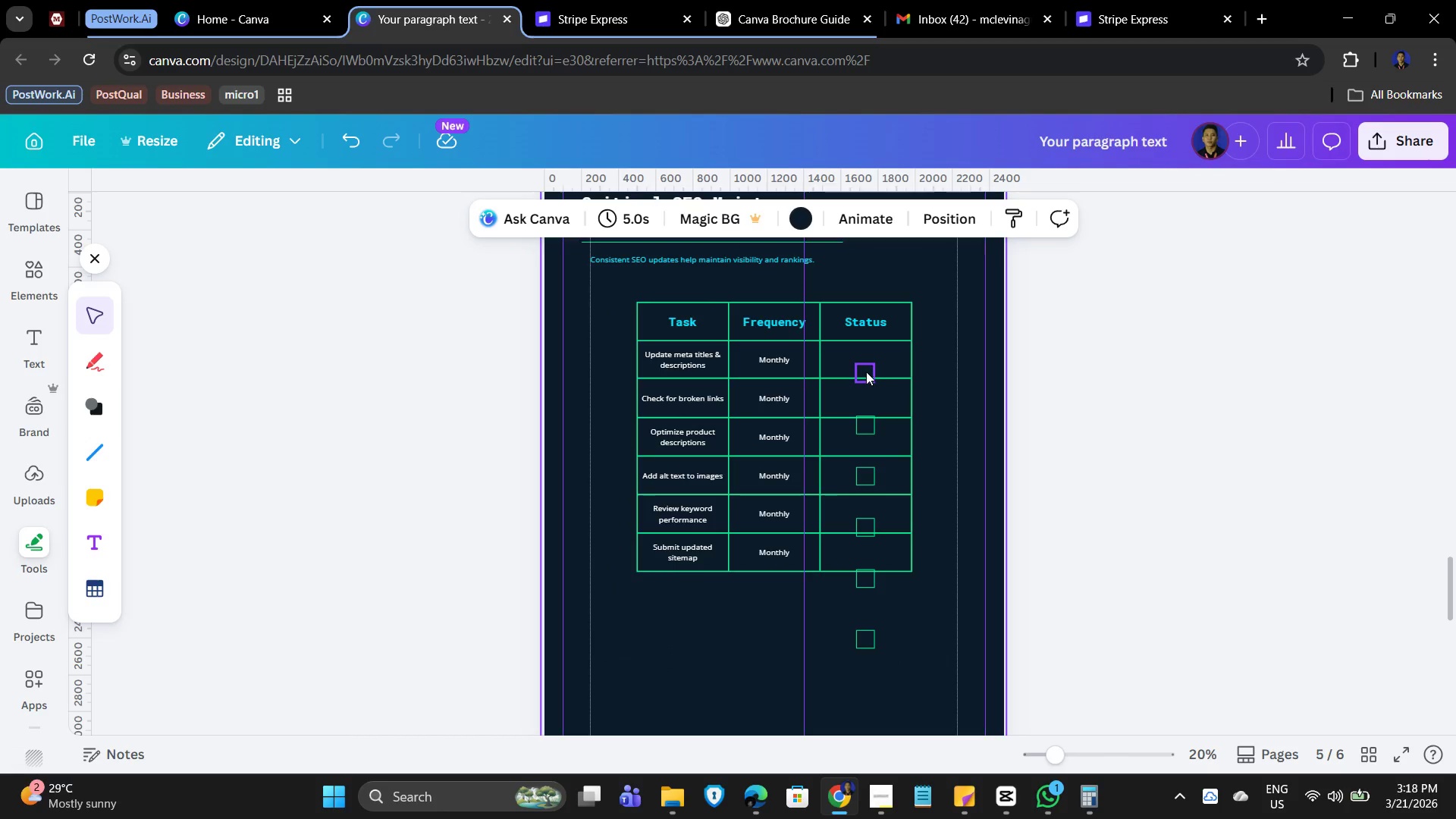 
left_click([864, 366])
 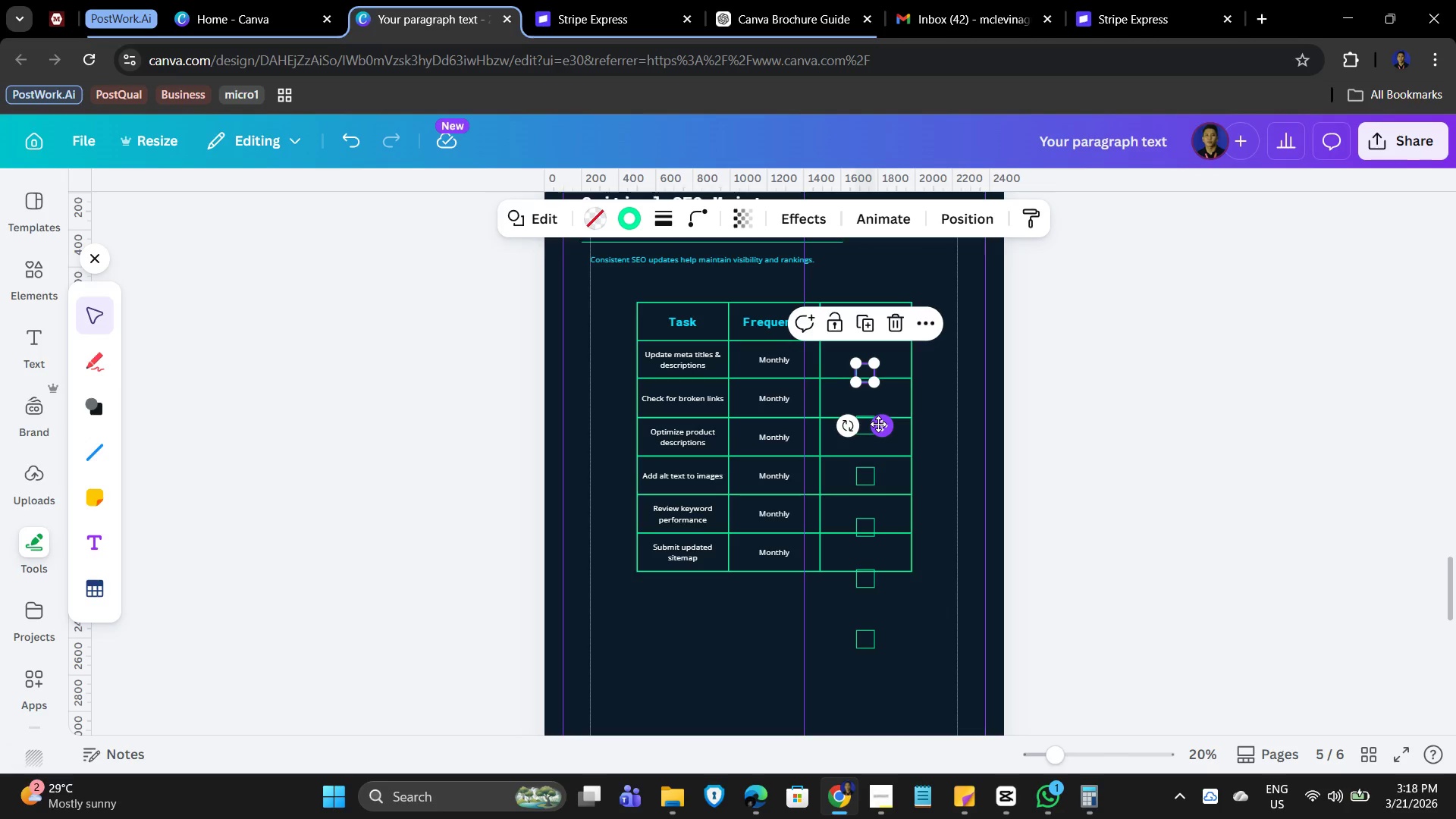 
left_click_drag(start_coordinate=[878, 424], to_coordinate=[877, 408])
 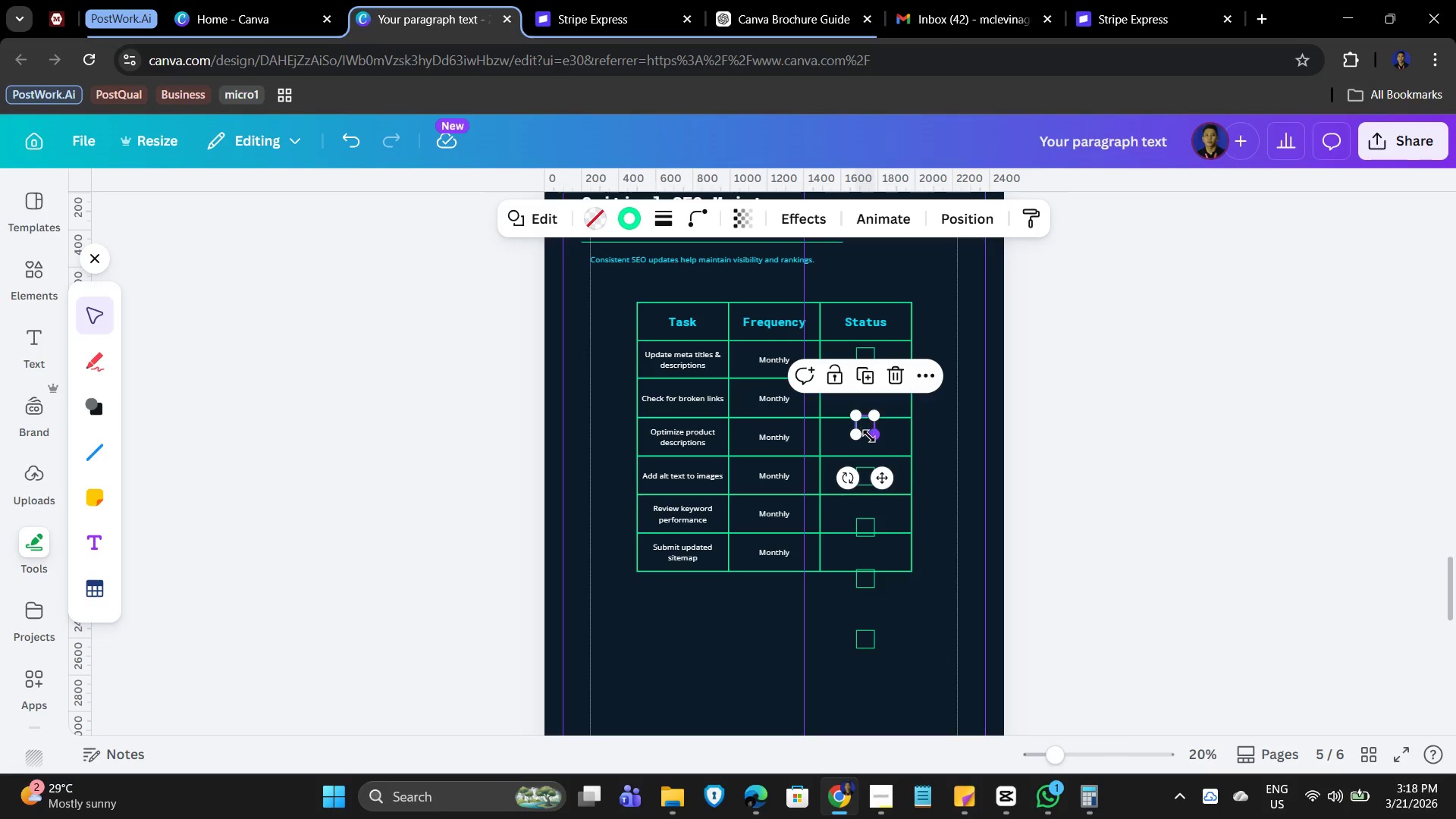 
left_click_drag(start_coordinate=[880, 482], to_coordinate=[877, 455])
 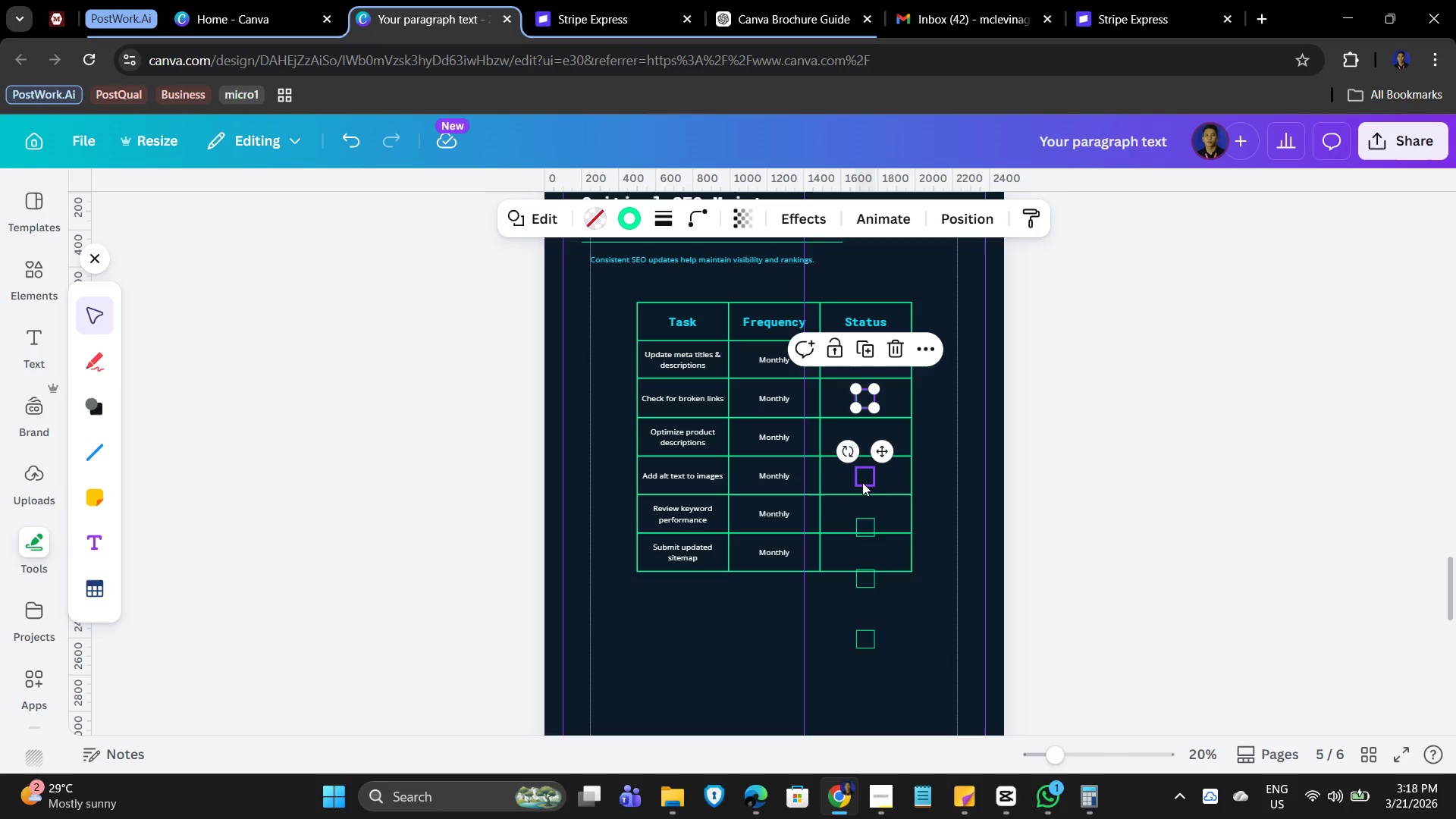 
left_click([863, 478])
 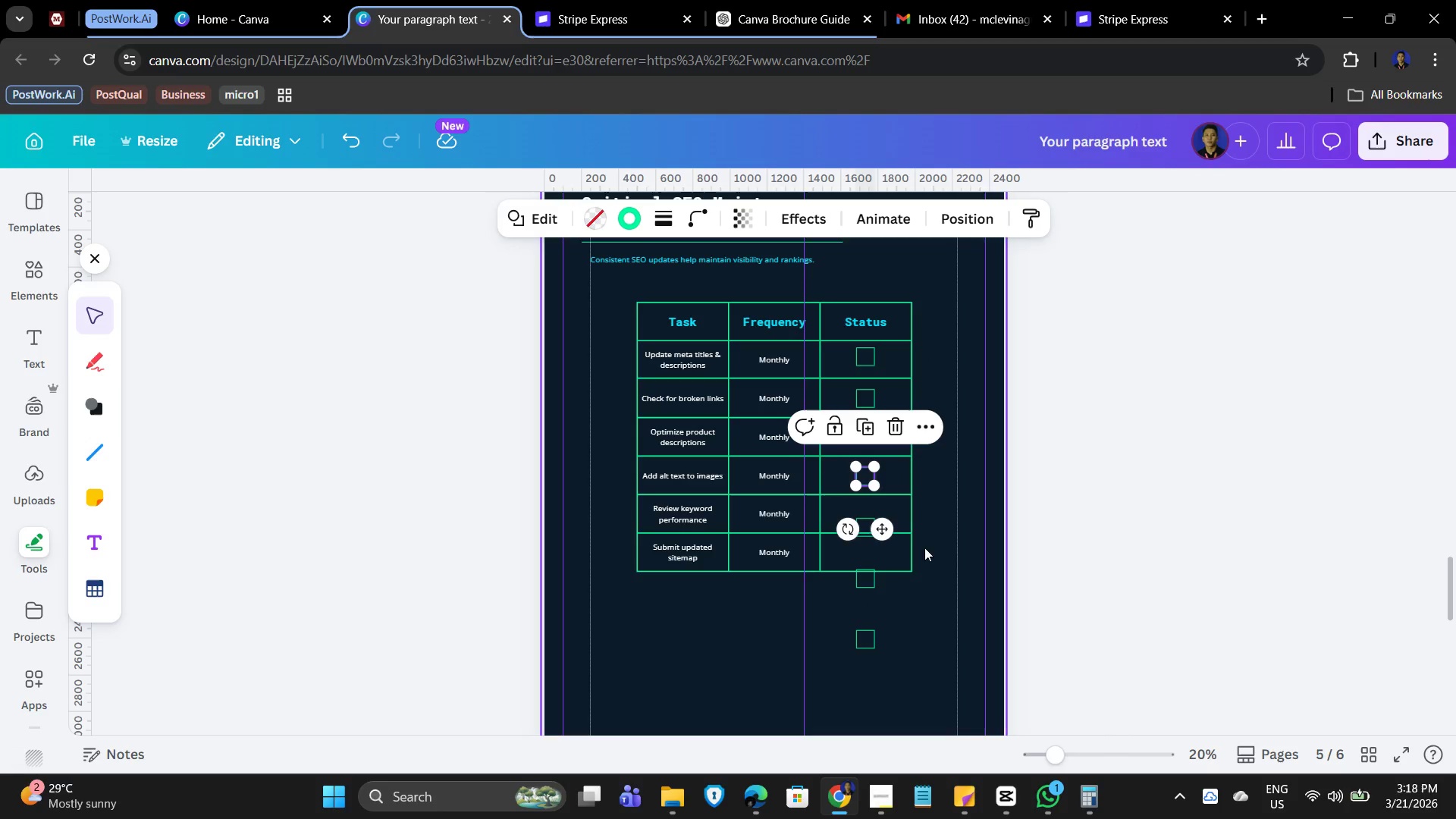 
left_click([943, 554])
 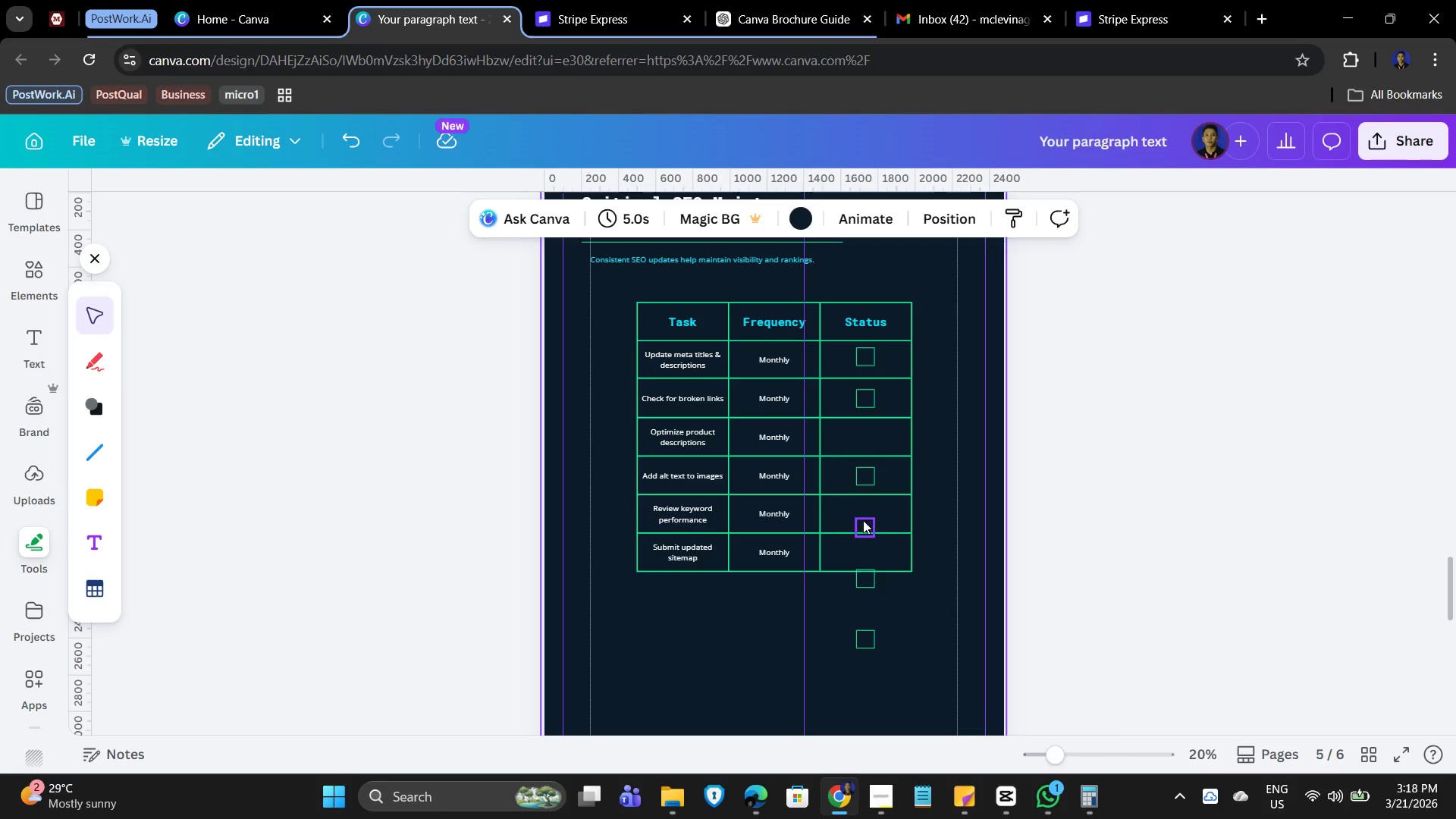 
left_click_drag(start_coordinate=[863, 520], to_coordinate=[864, 505])
 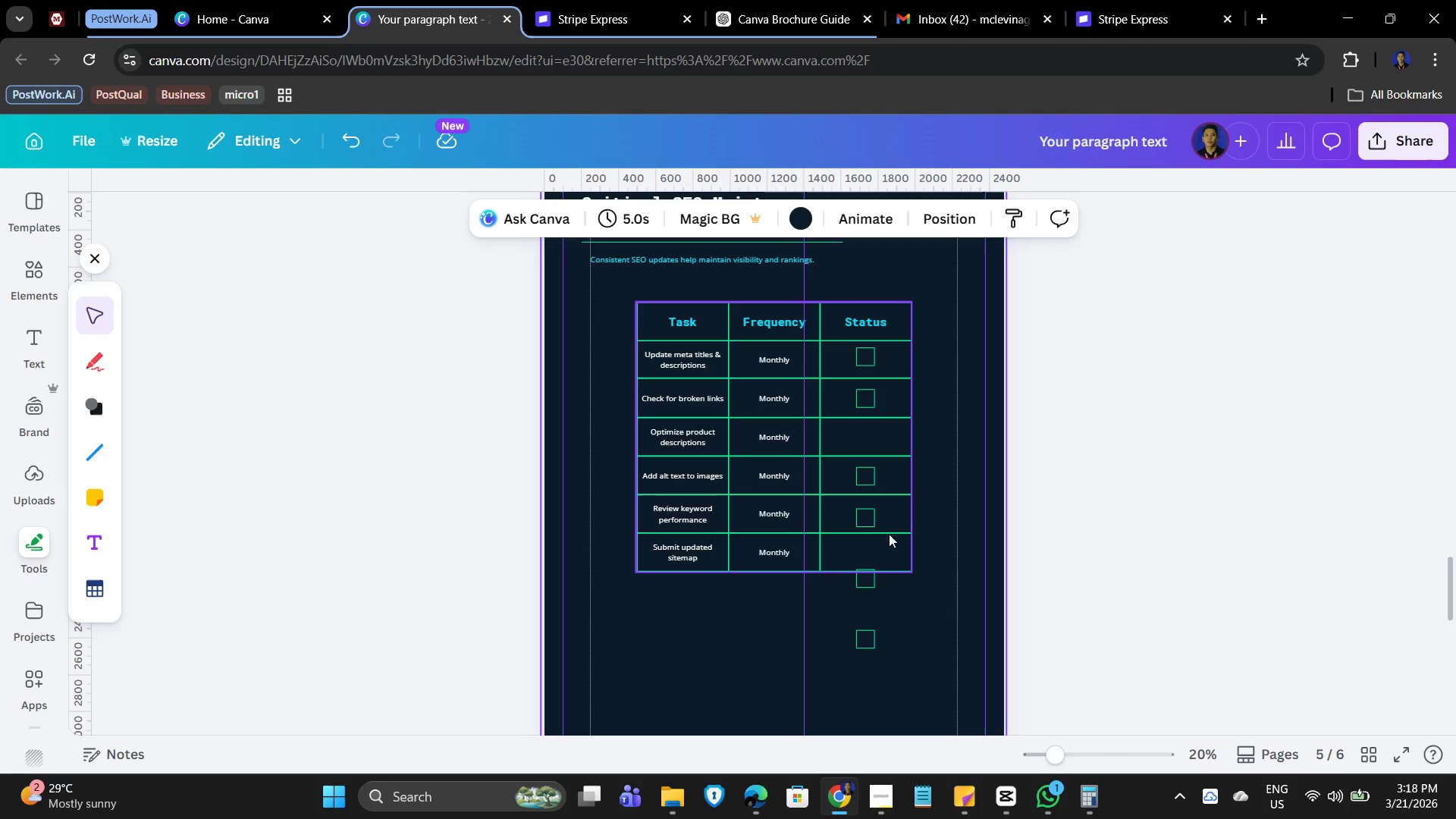 
left_click([865, 522])
 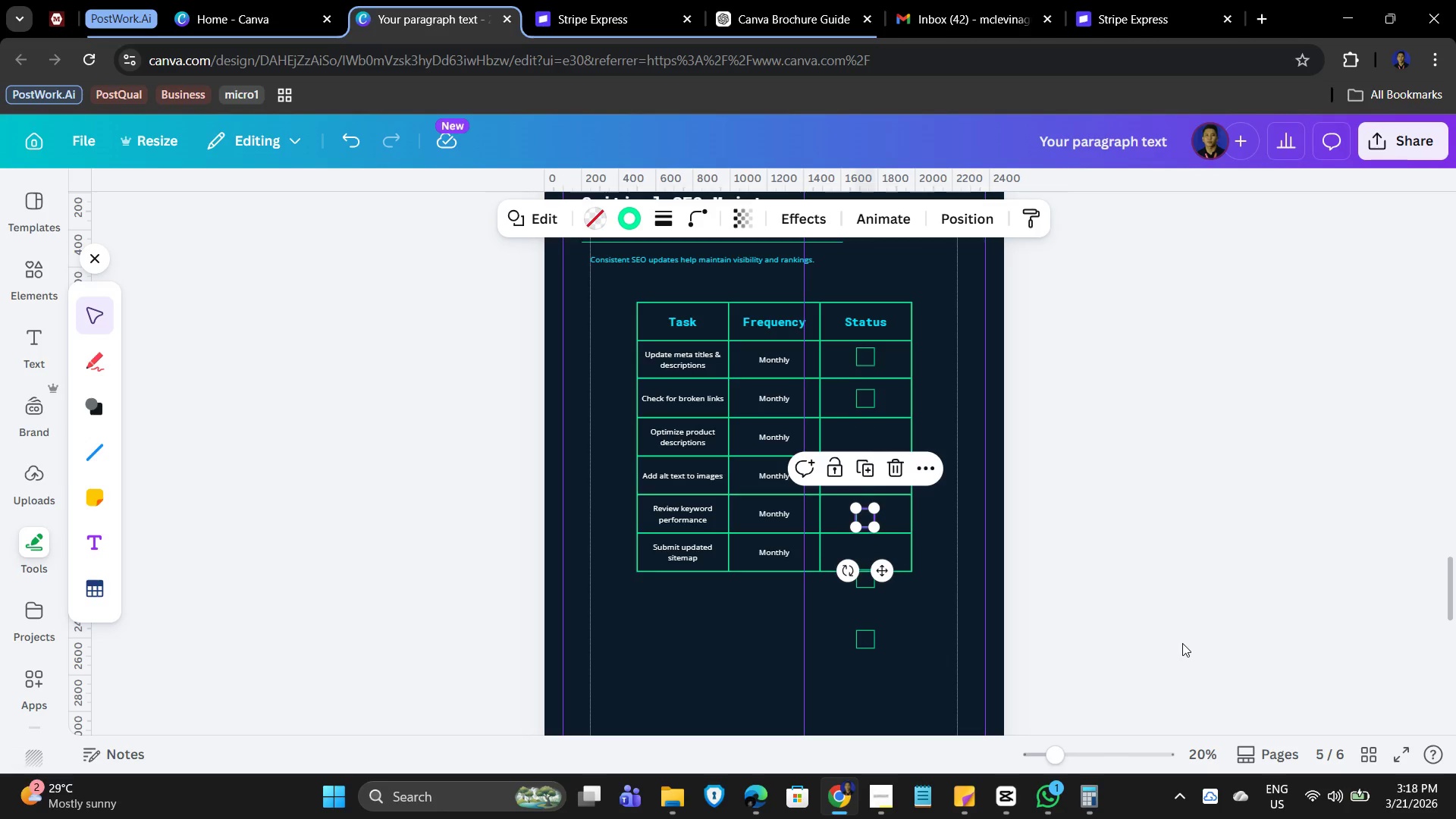 
key(ArrowUp)
 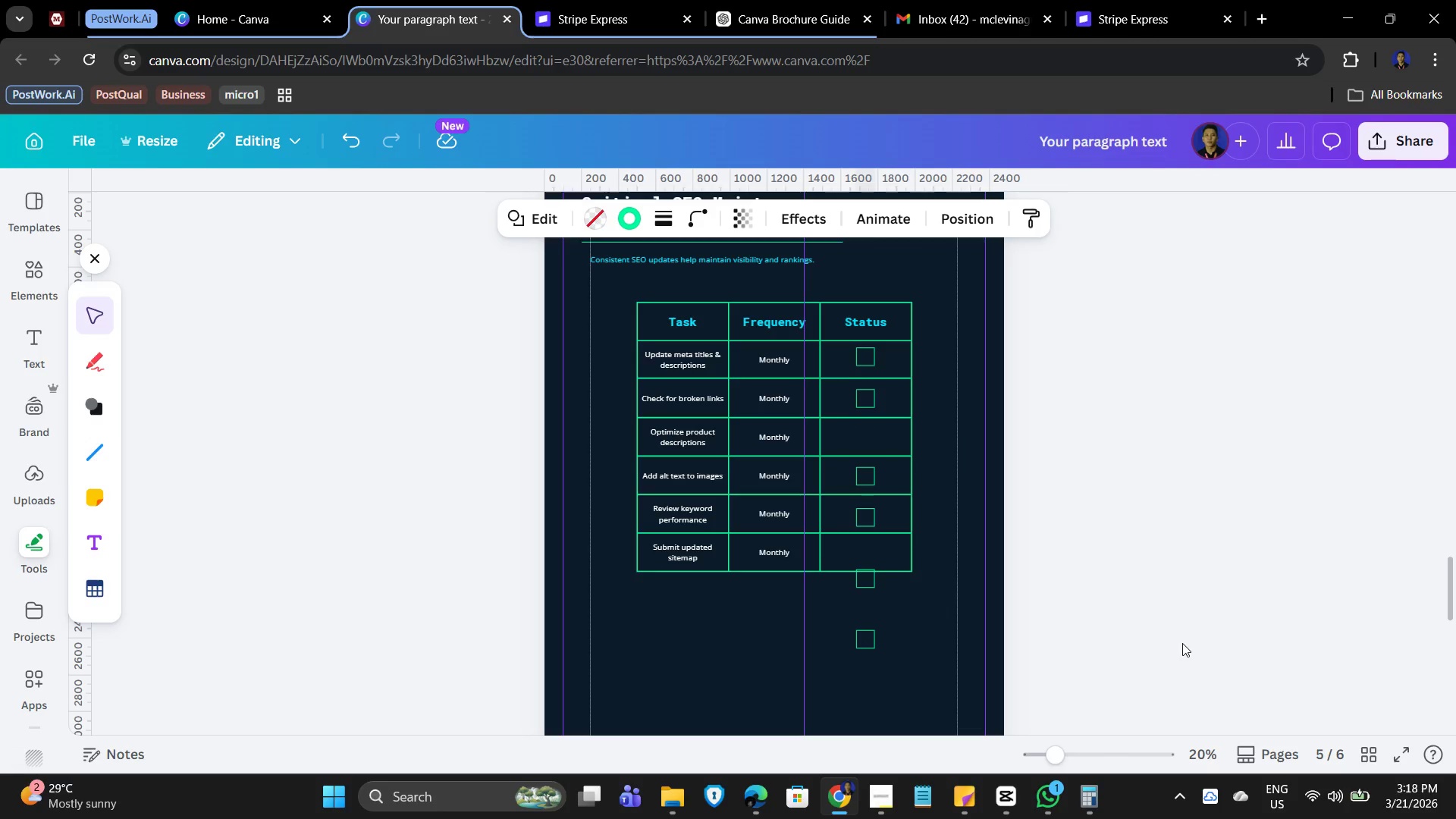 
key(ArrowUp)
 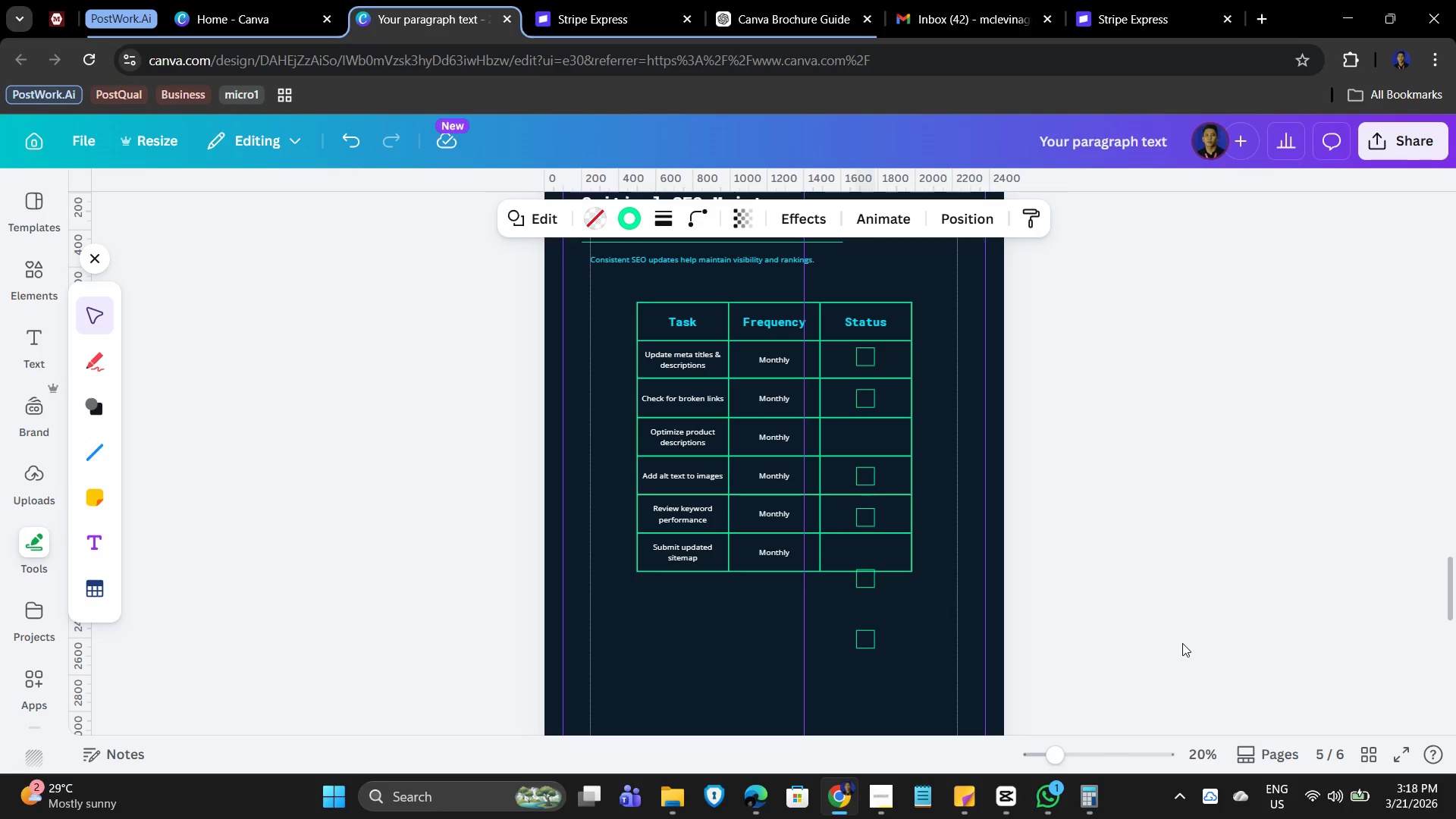 
key(ArrowUp)
 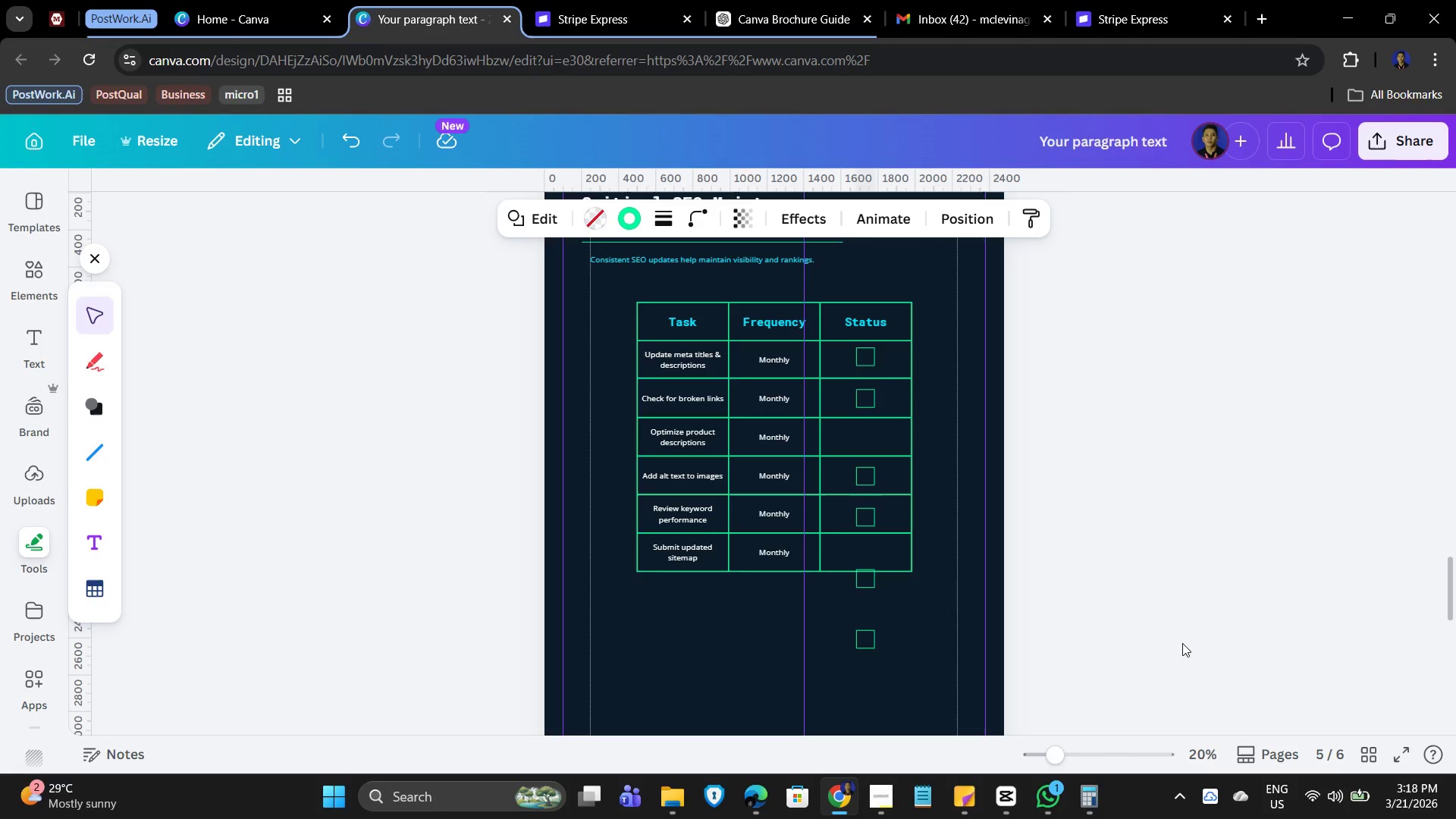 
key(ArrowUp)
 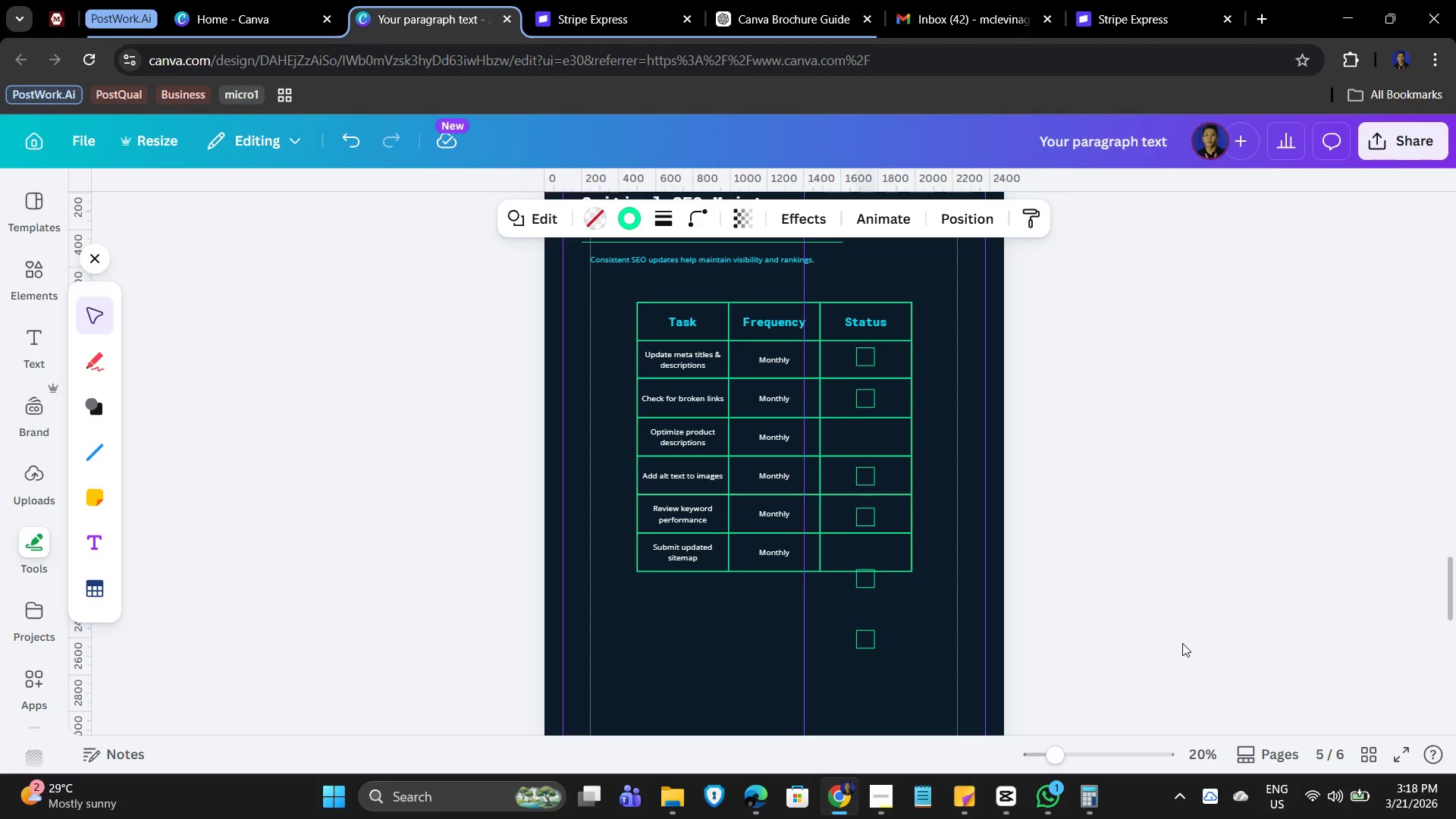 
key(ArrowUp)
 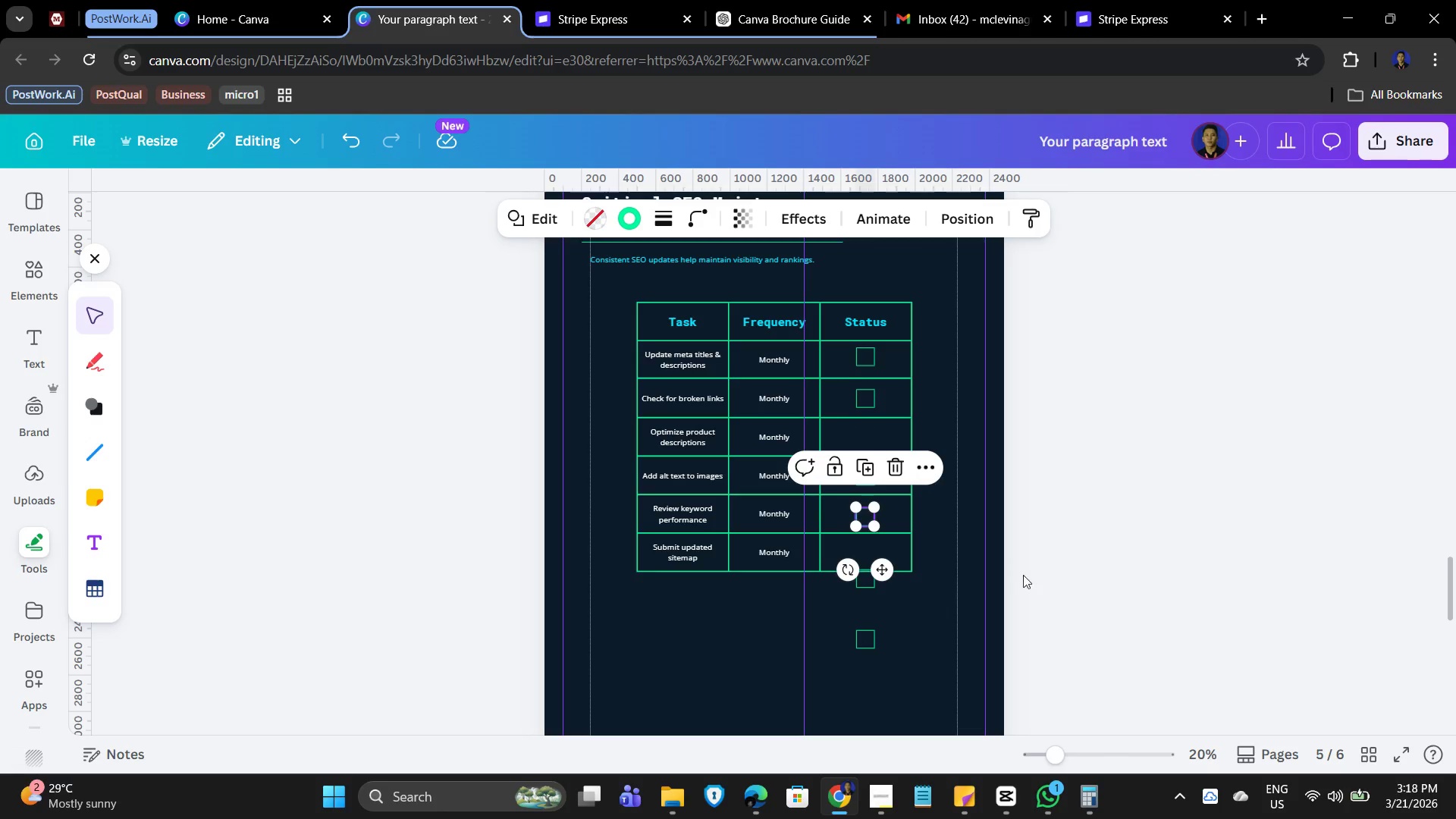 
left_click_drag(start_coordinate=[1252, 494], to_coordinate=[1247, 497])
 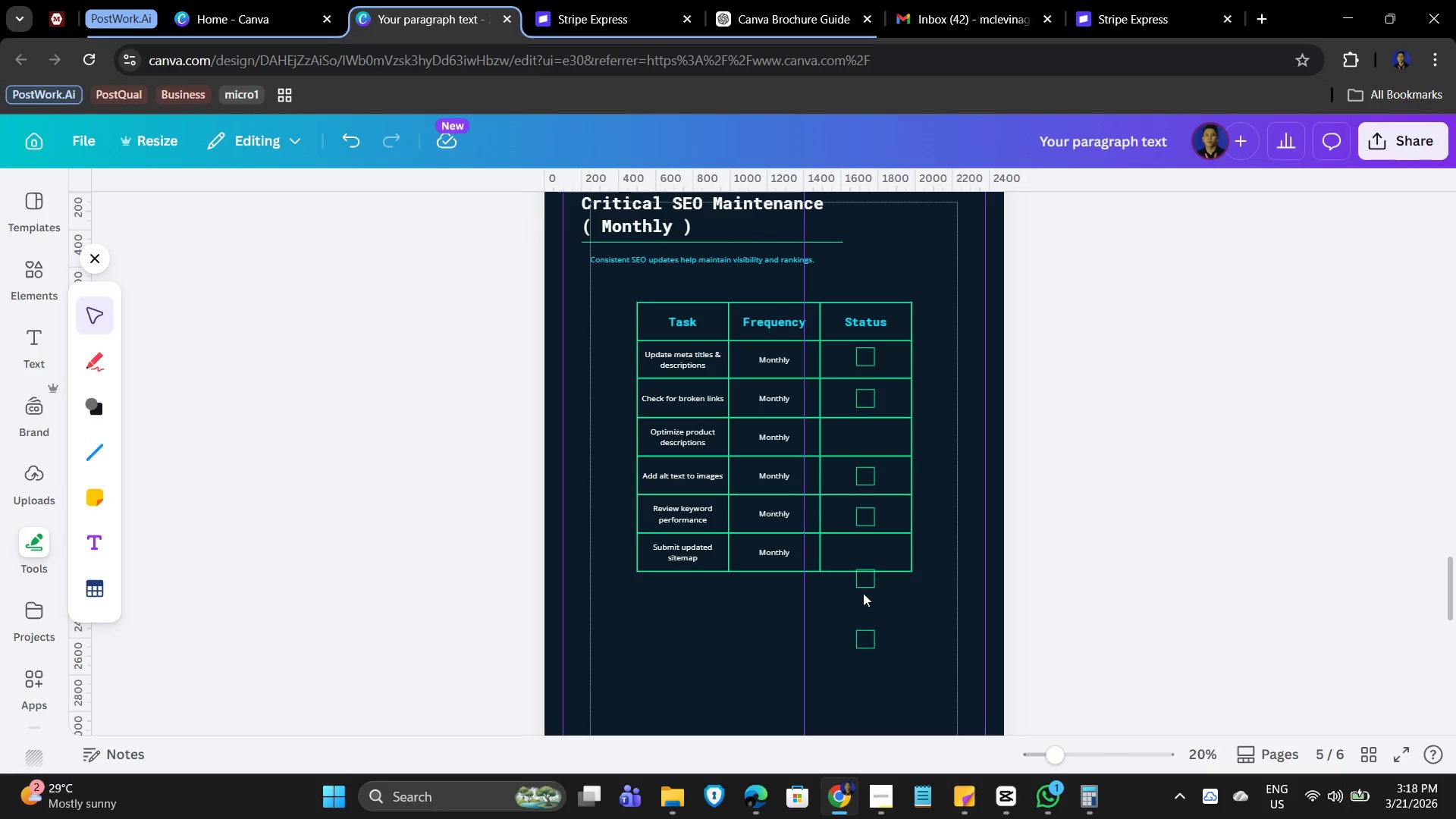 
left_click([863, 592])
 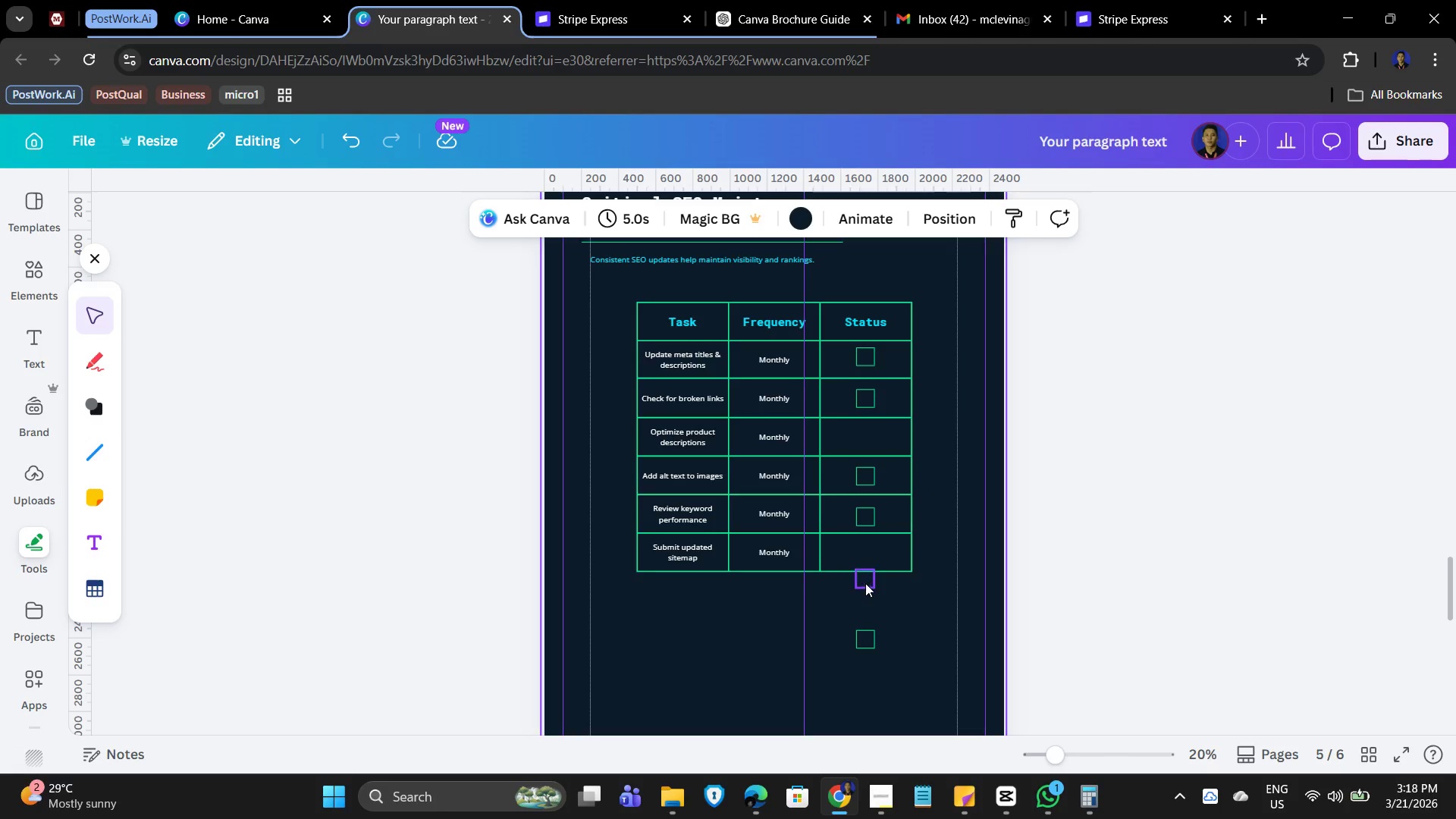 
left_click([865, 583])
 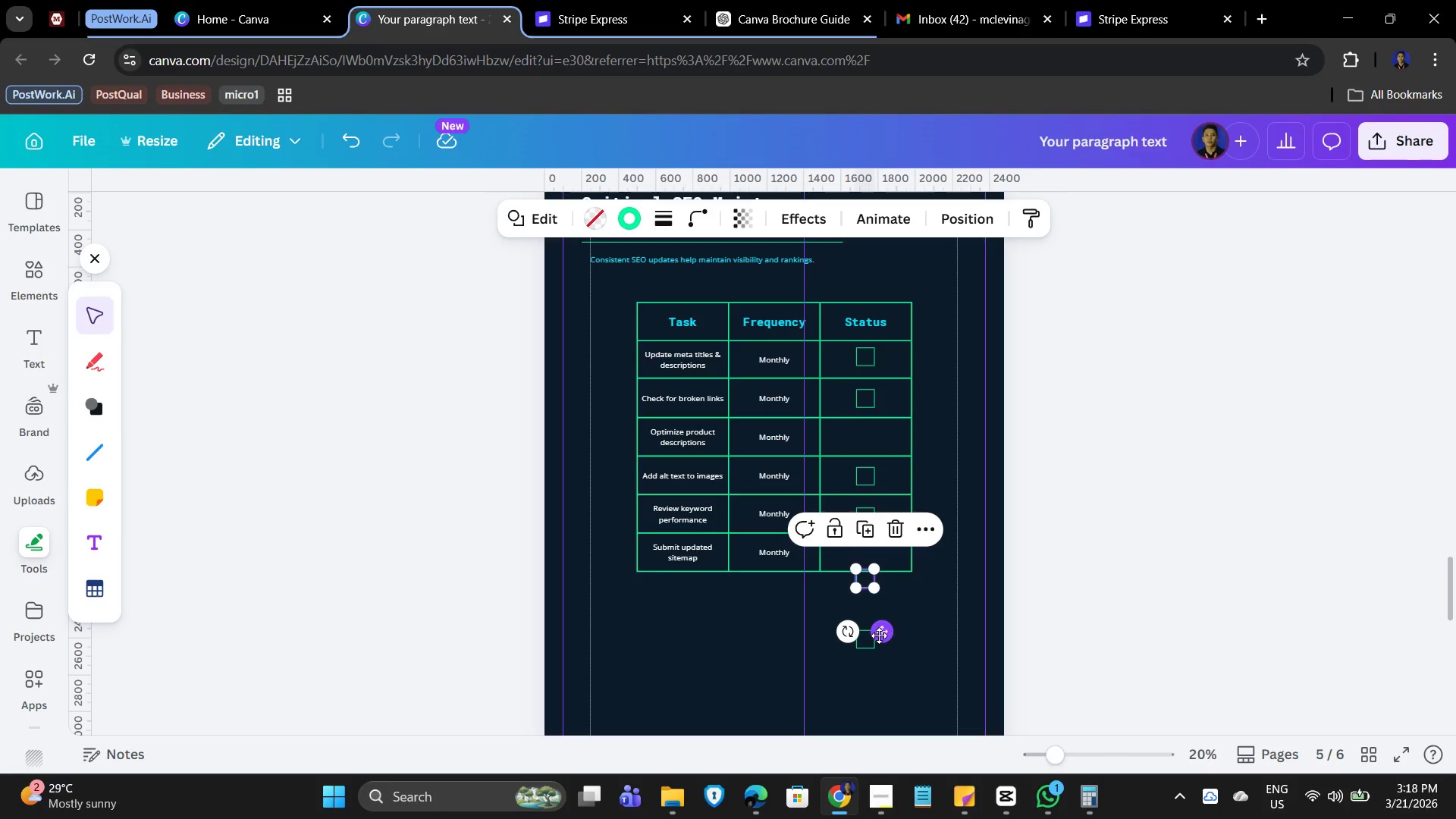 
left_click_drag(start_coordinate=[879, 635], to_coordinate=[879, 488])
 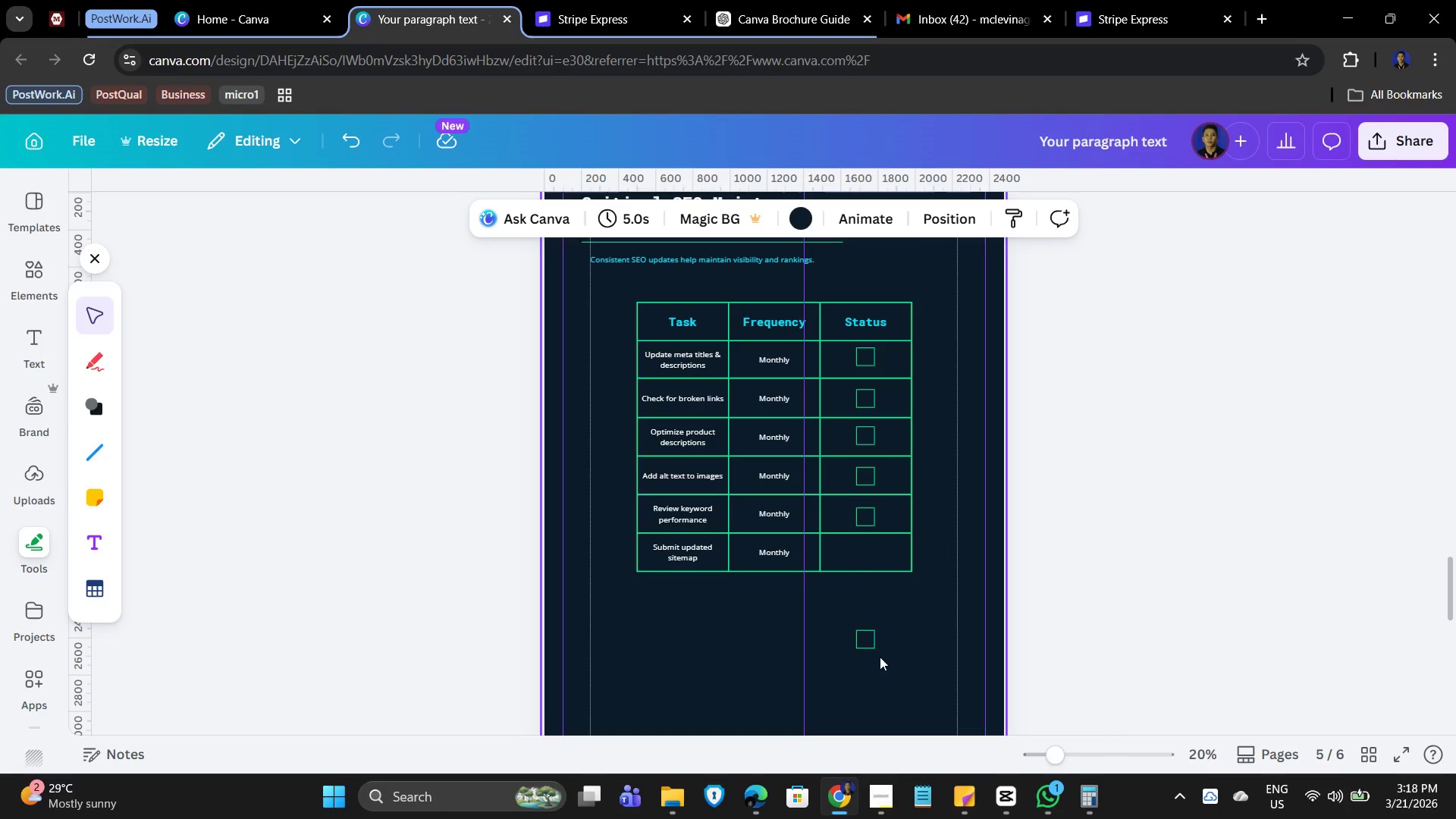 
left_click([861, 647])
 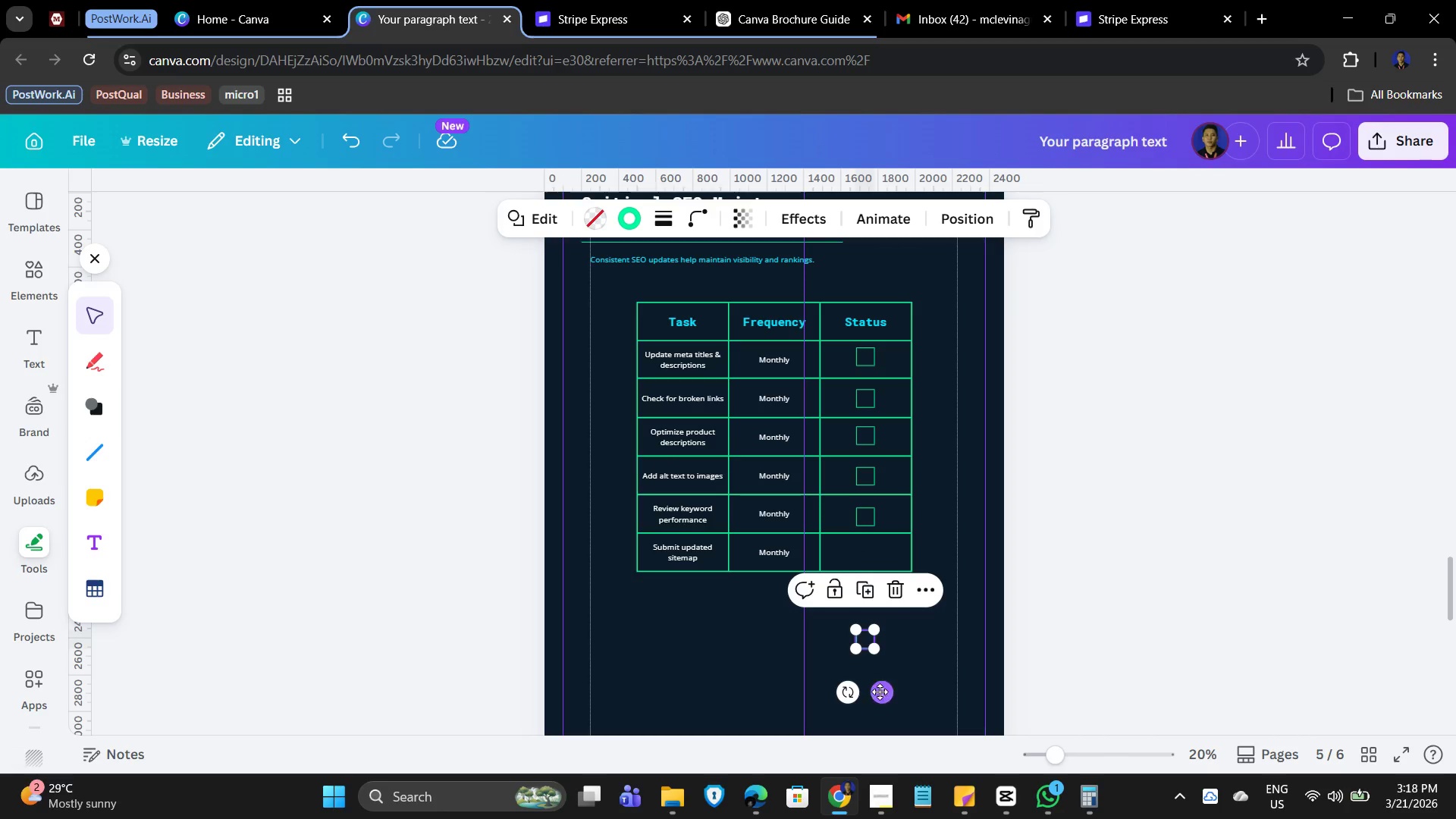 
left_click_drag(start_coordinate=[880, 695], to_coordinate=[880, 610])
 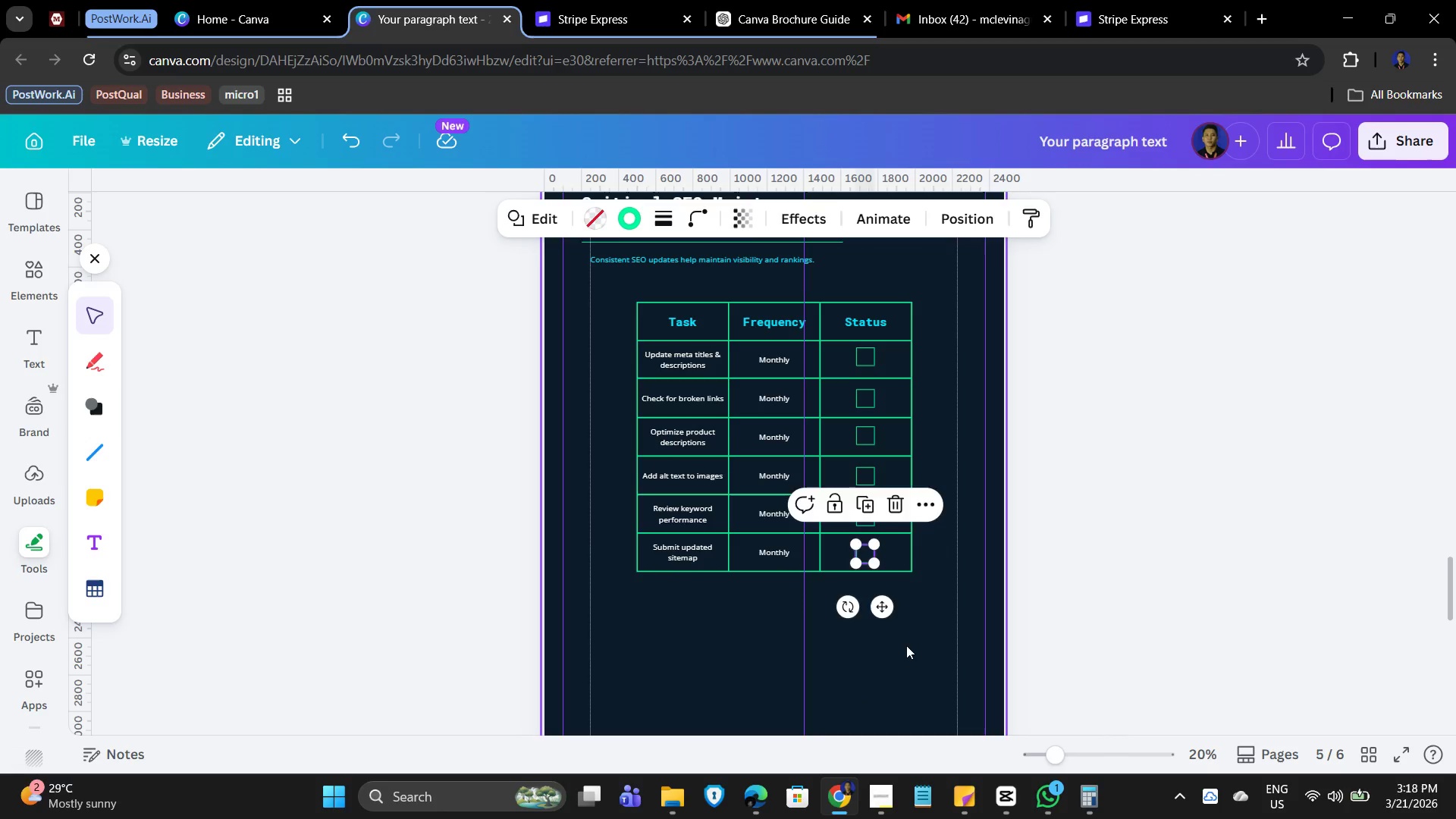 
left_click([906, 645])
 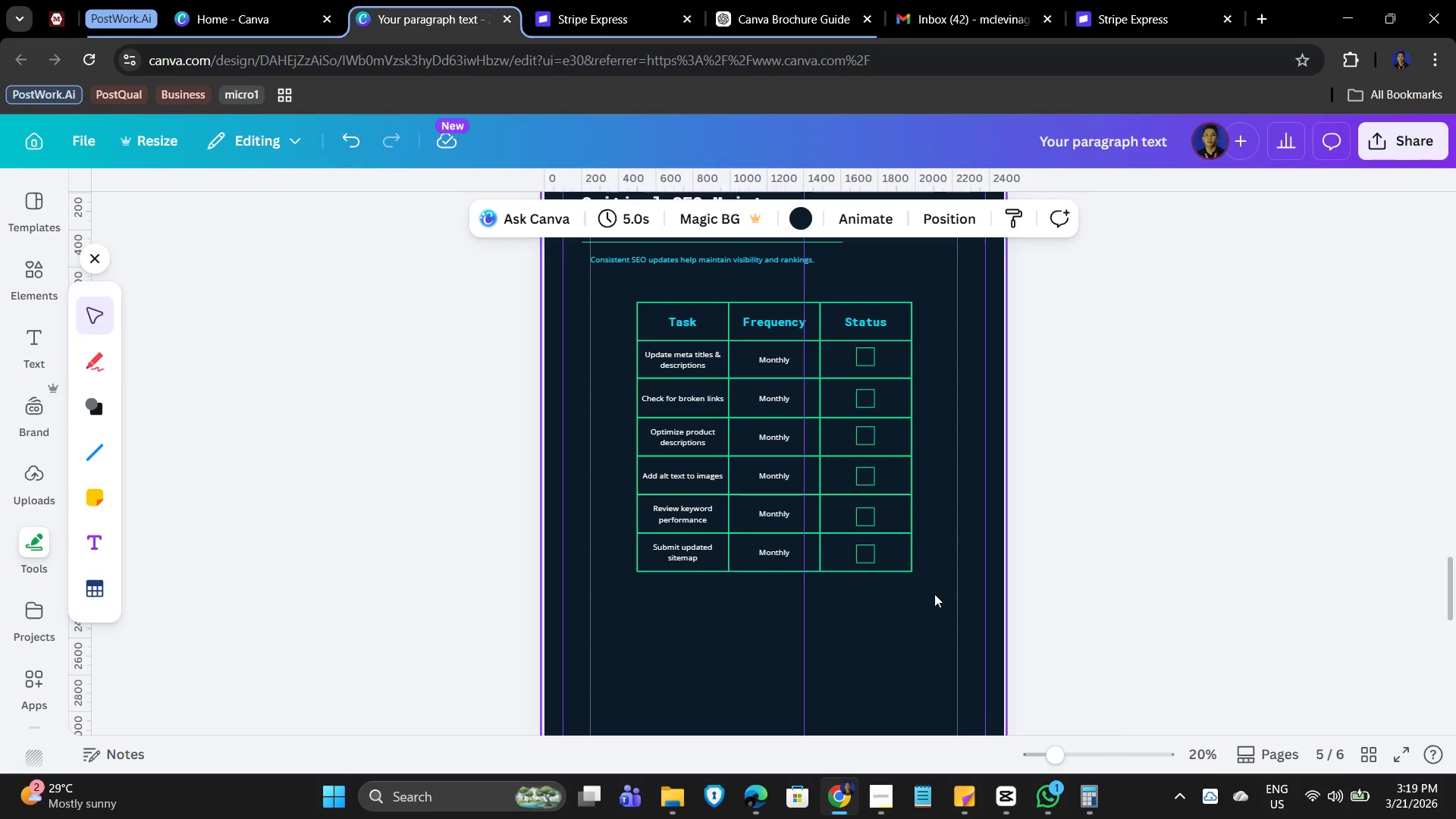 
left_click([855, 356])
 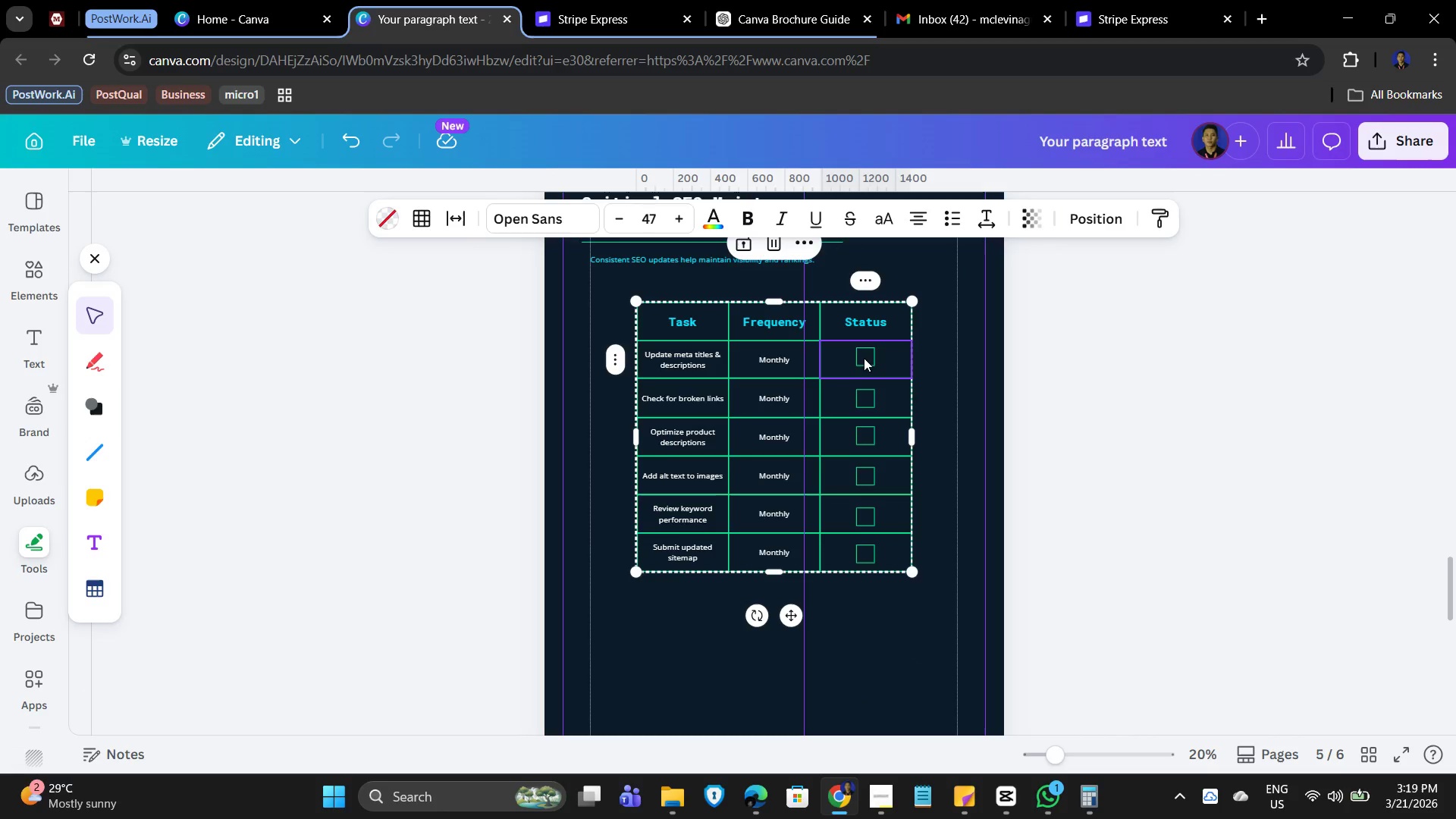 
left_click([864, 357])
 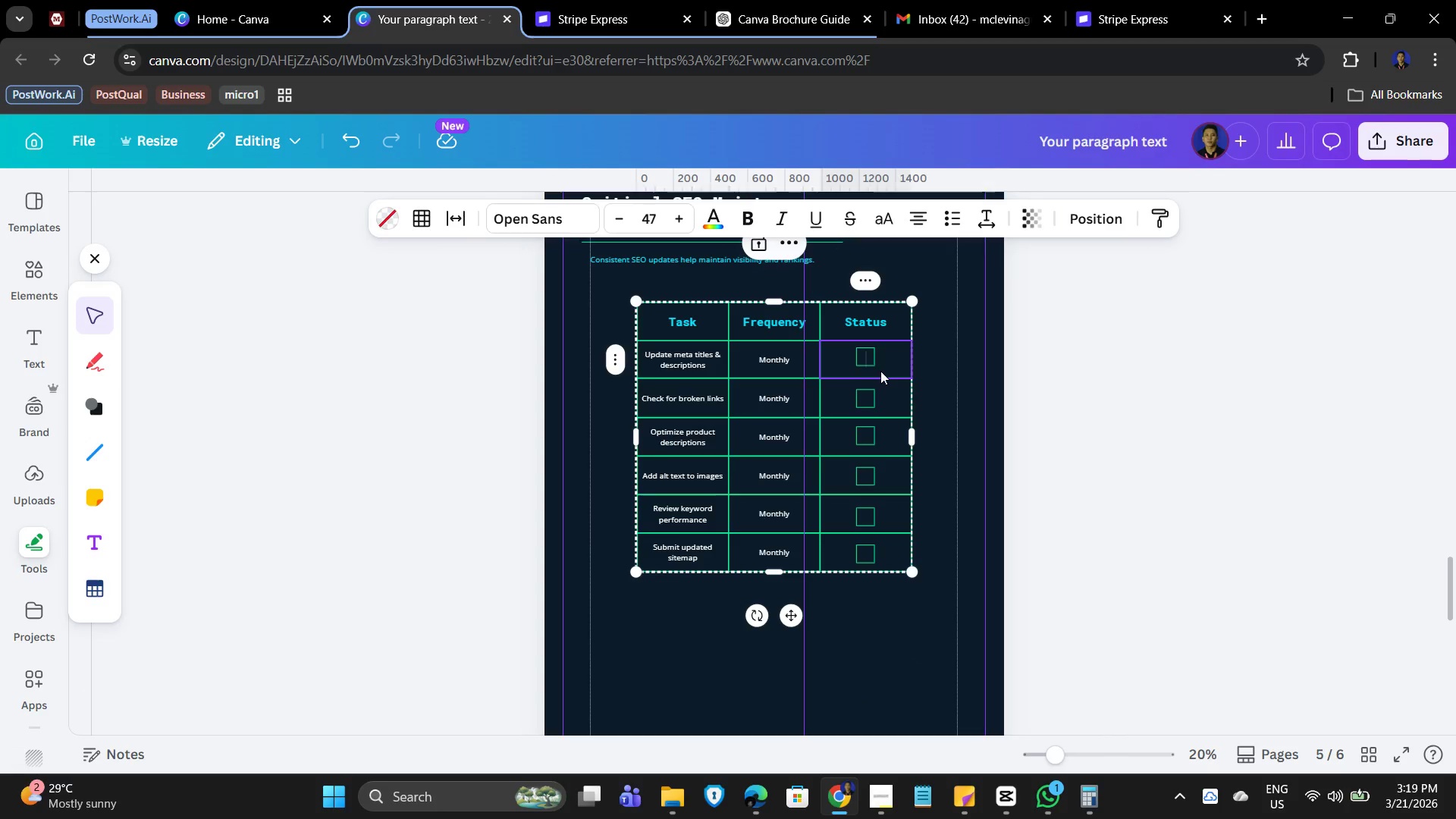 
left_click([965, 408])
 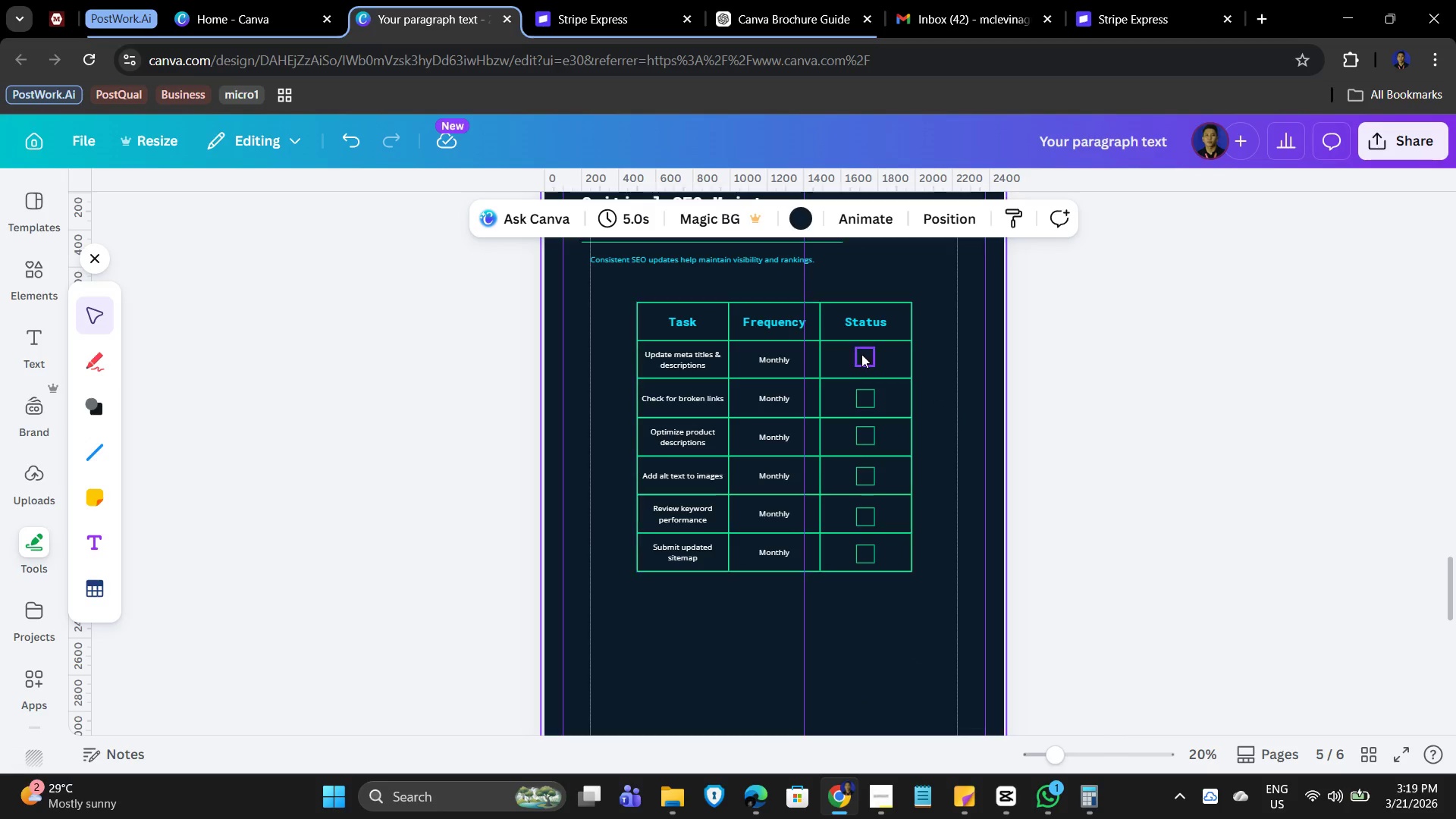 
left_click([861, 353])
 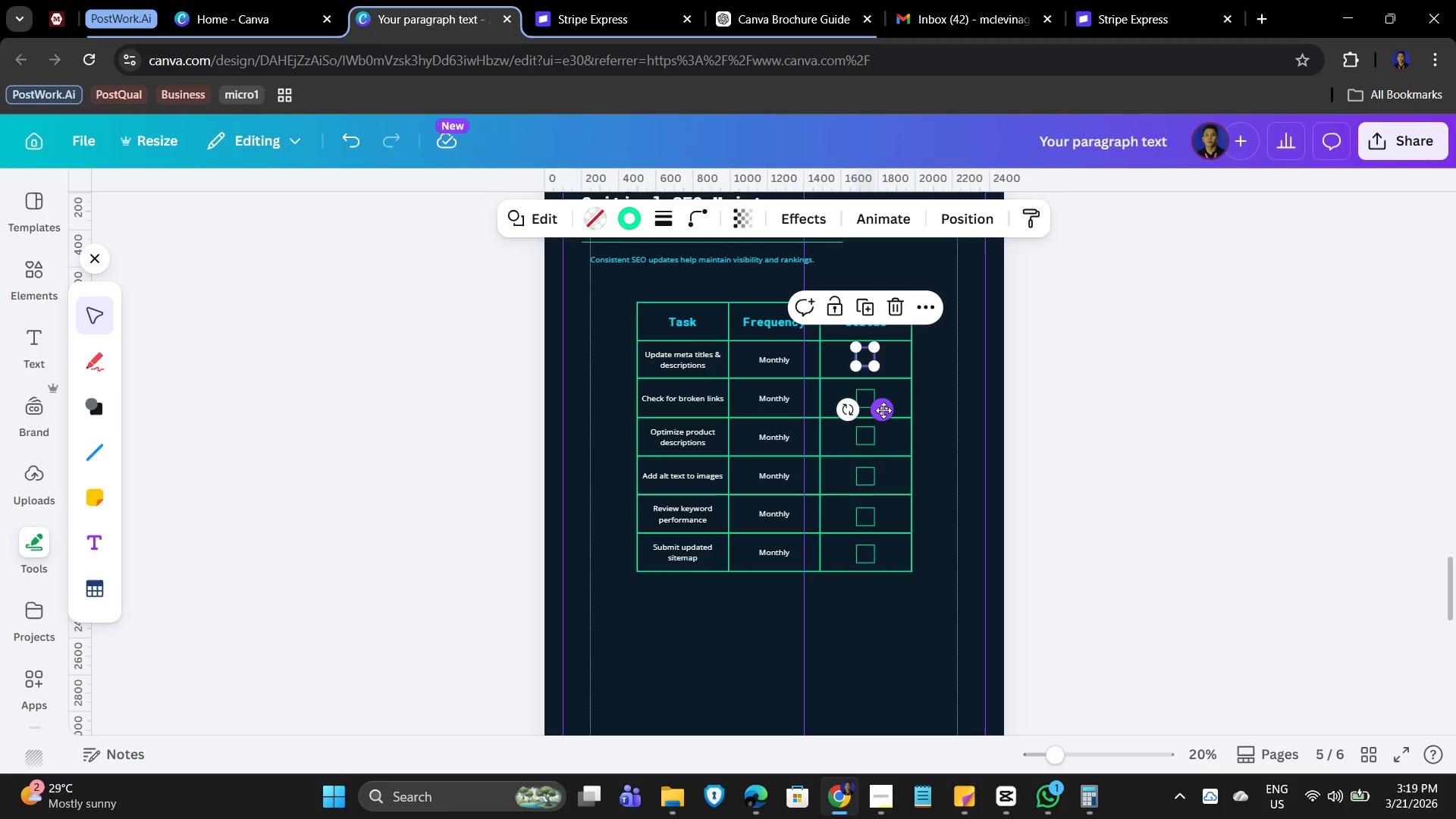 
left_click_drag(start_coordinate=[883, 410], to_coordinate=[883, 418])
 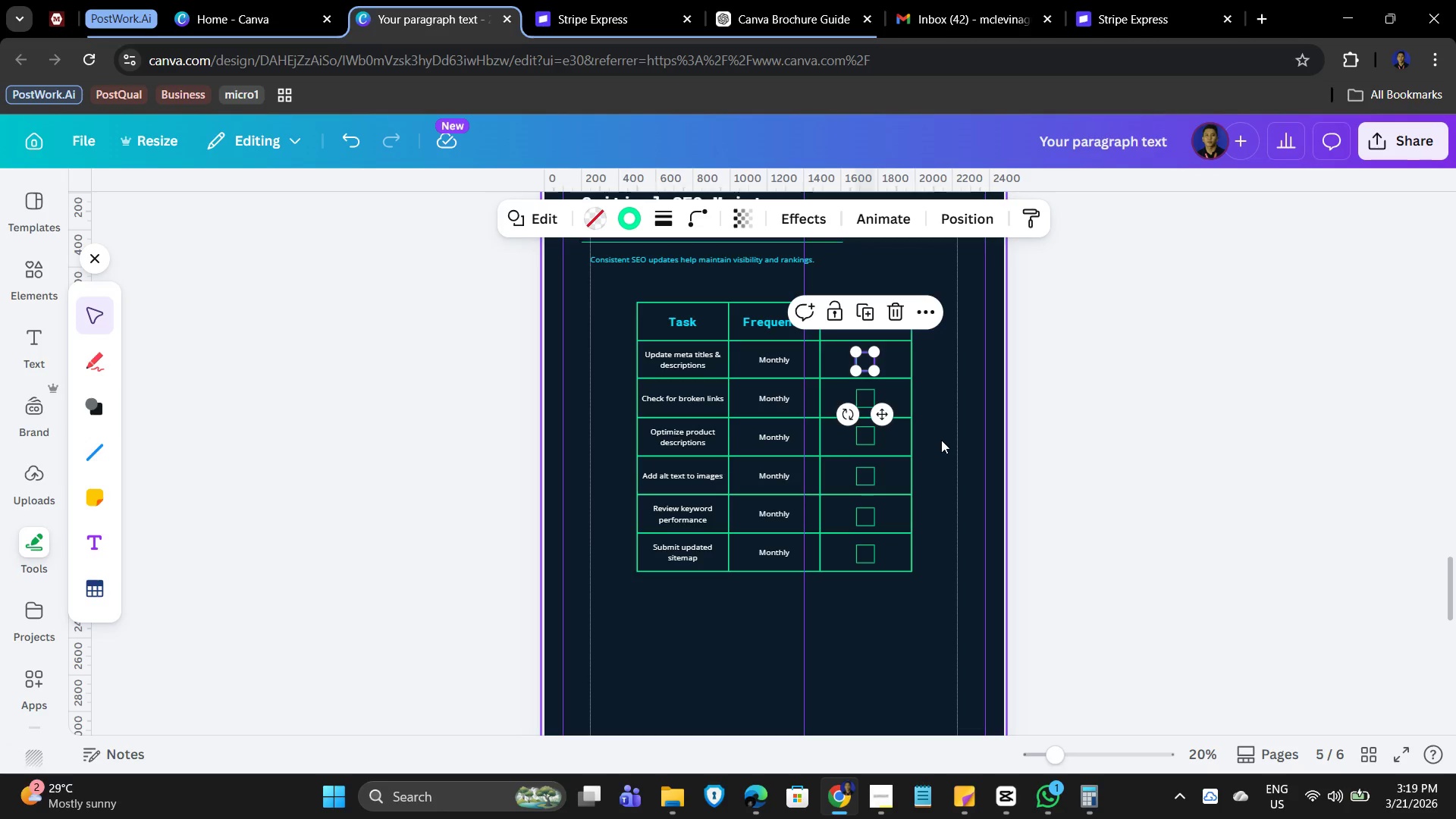 
left_click([941, 440])
 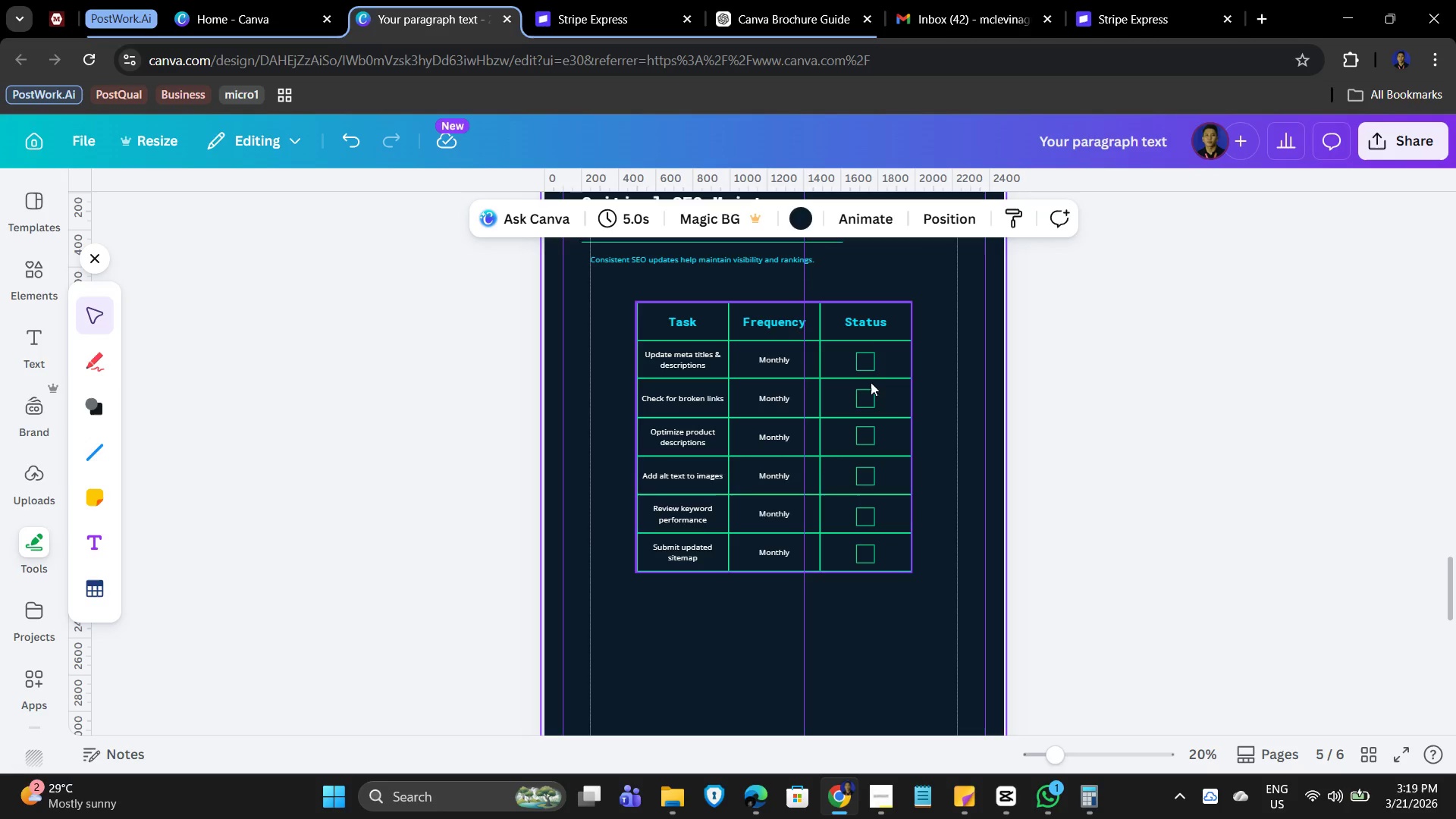 
left_click([868, 363])
 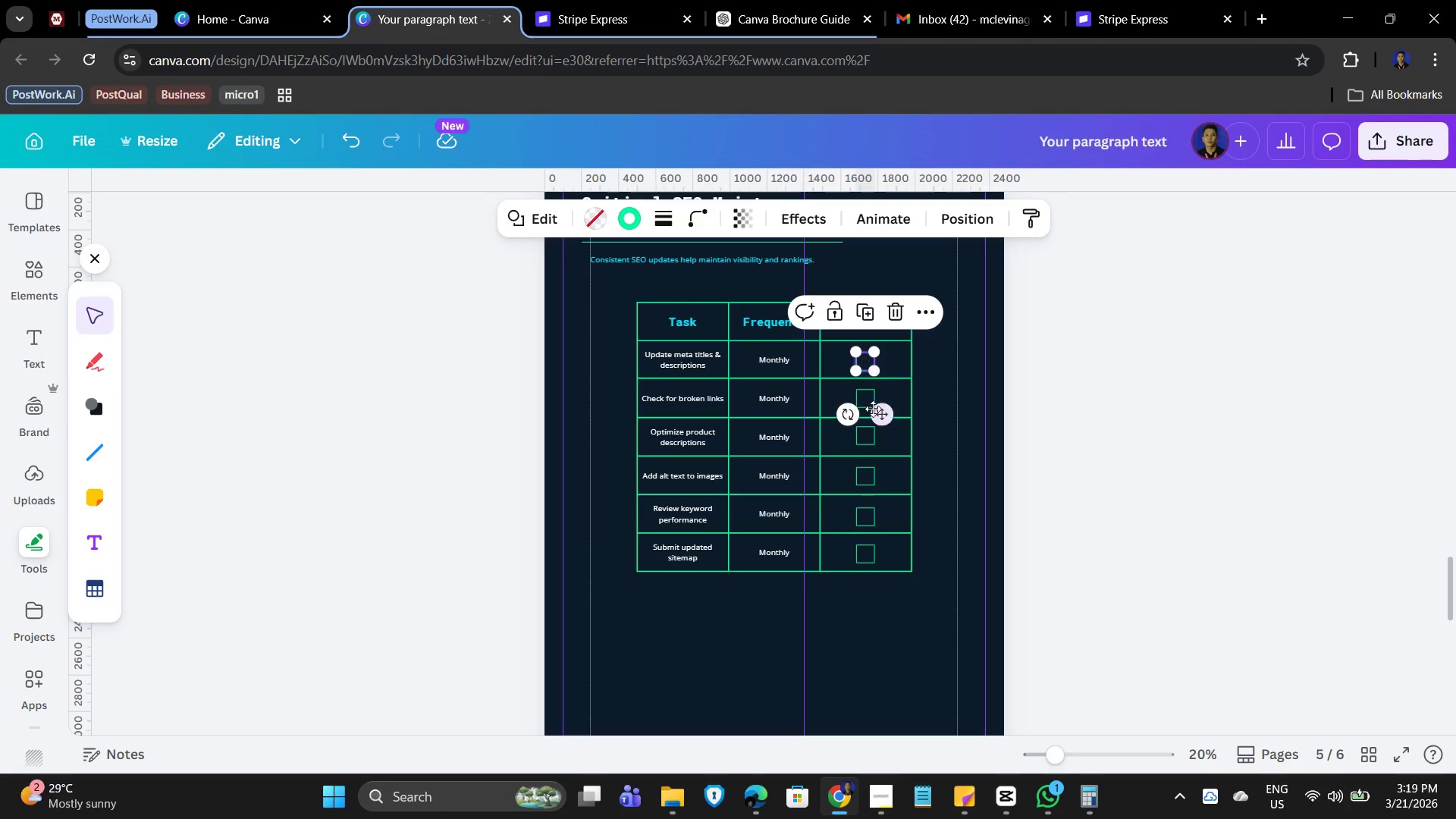 
hold_key(key=ShiftLeft, duration=1.52)
left_click([866, 398])
 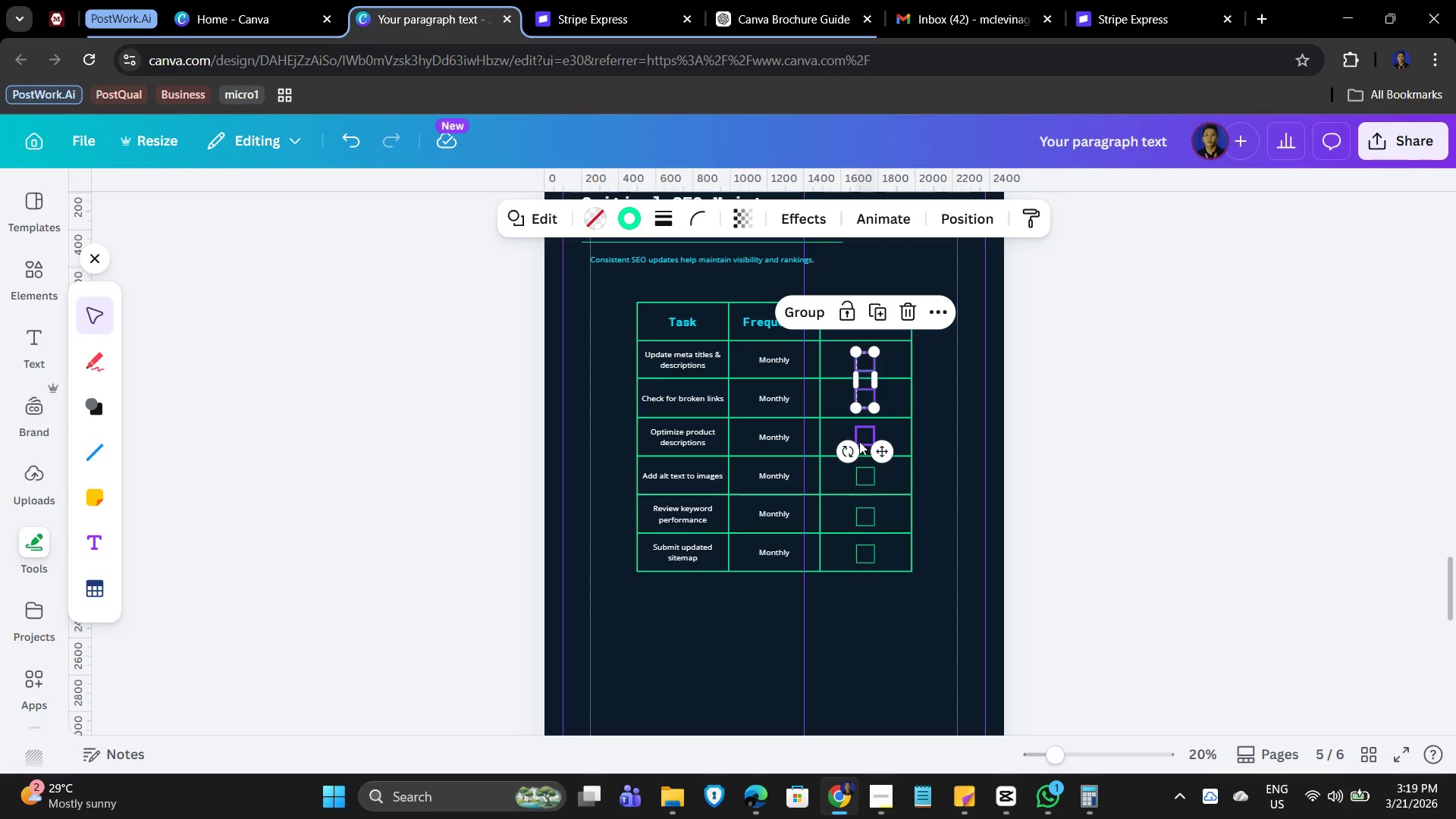 
left_click([859, 441])
 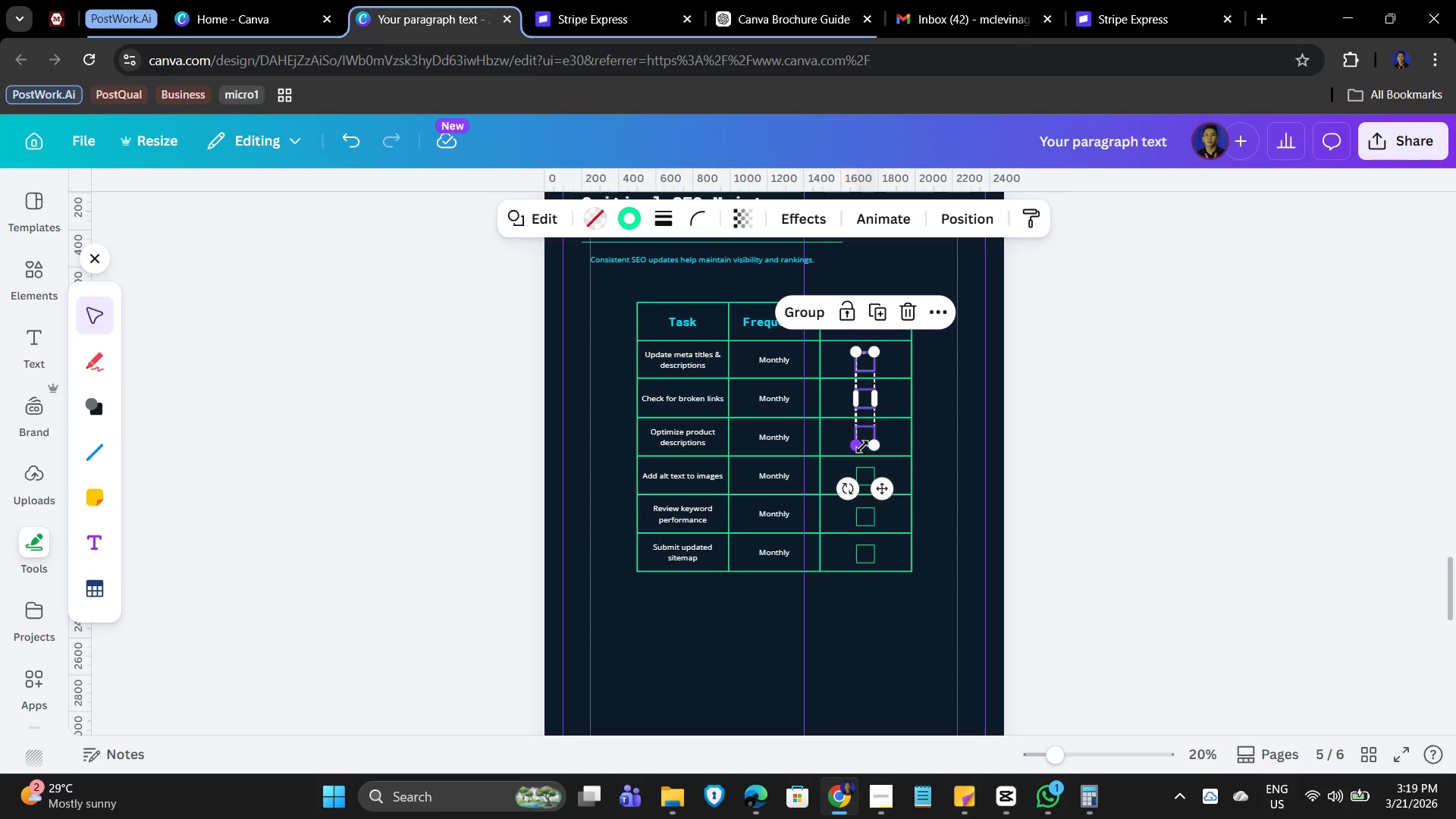 
hold_key(key=ShiftLeft, duration=1.52)
left_click([866, 473])
 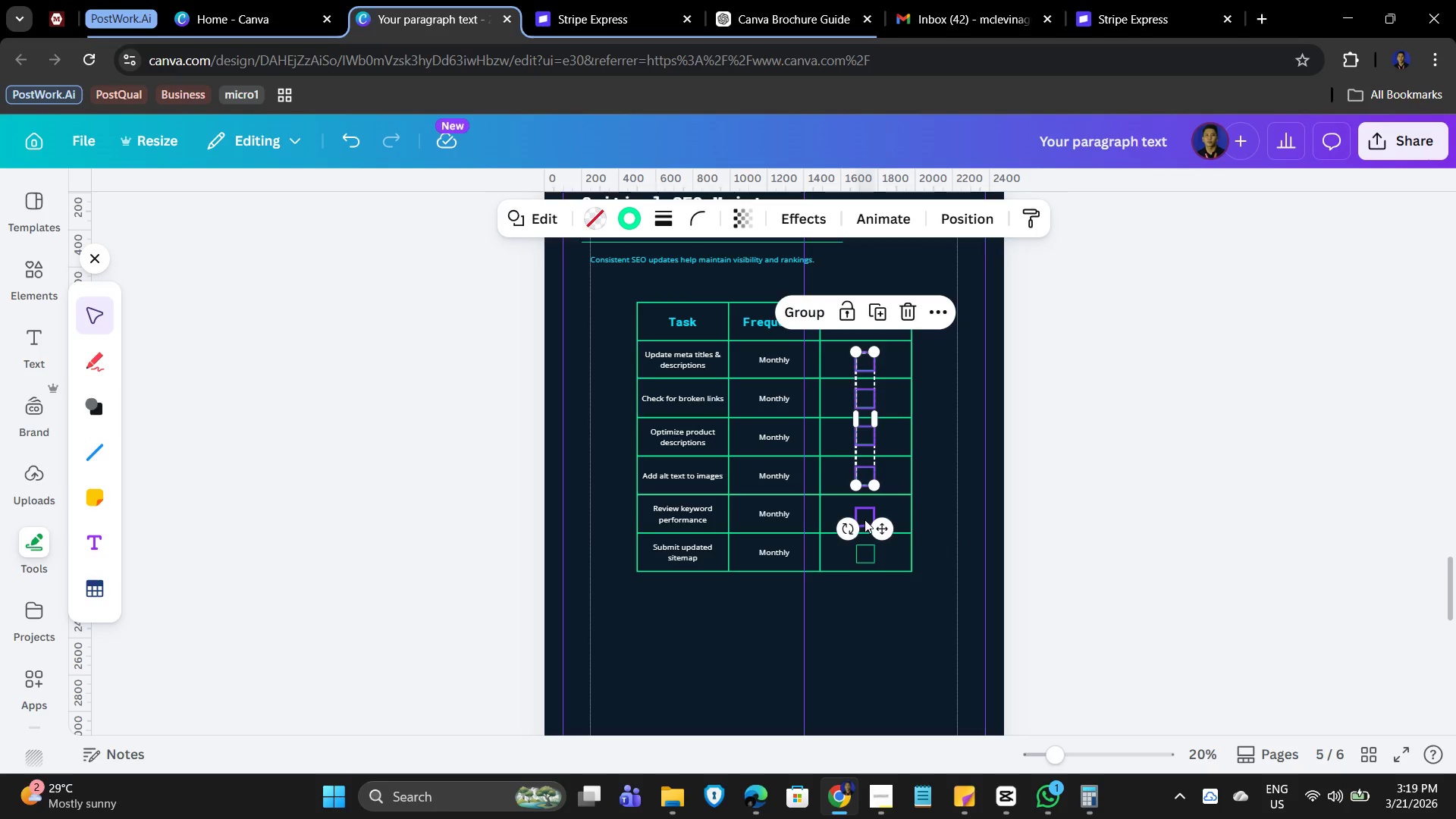 
left_click([863, 518])
 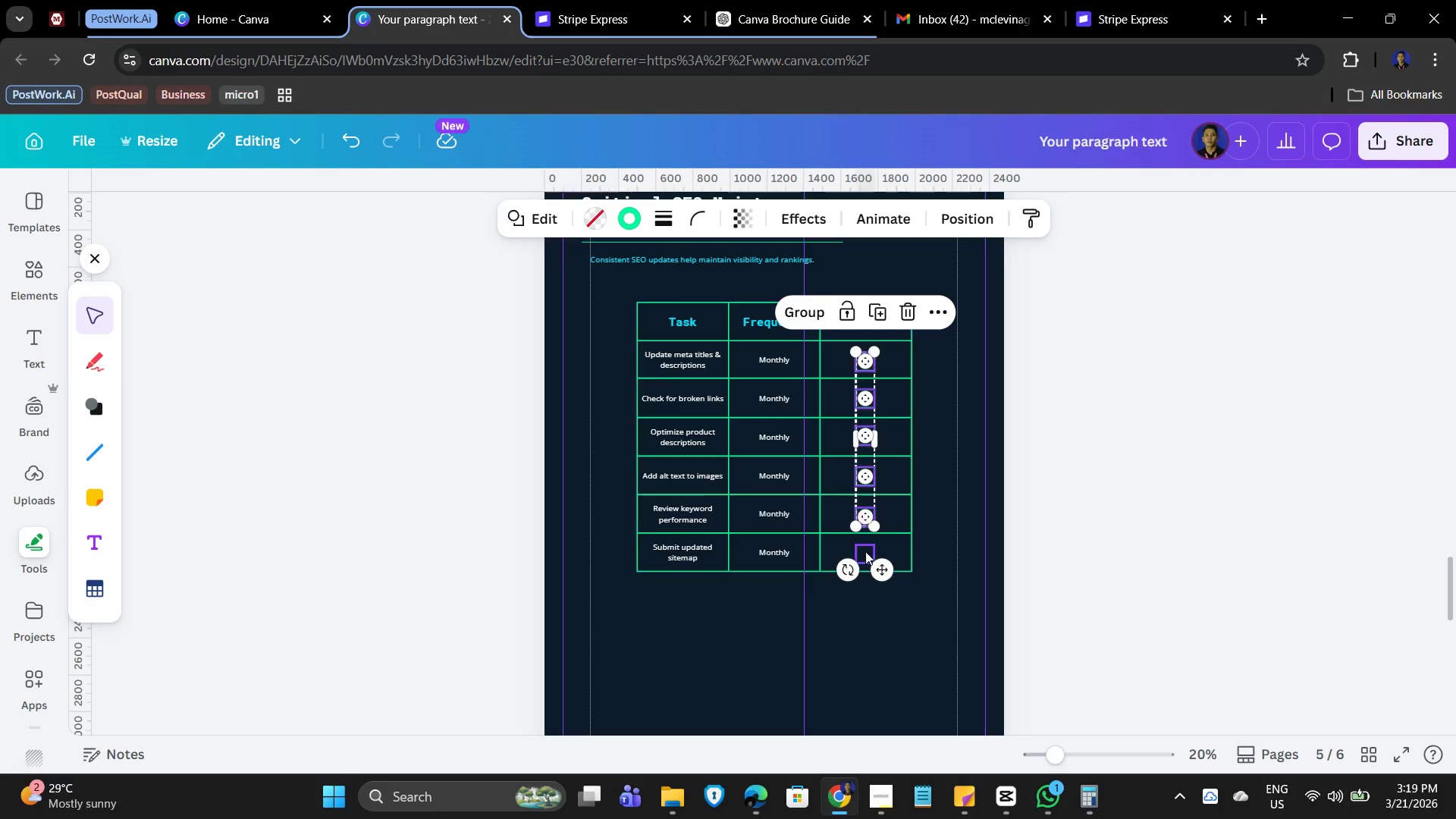 
hold_key(key=ShiftLeft, duration=0.73)
left_click([860, 554])
 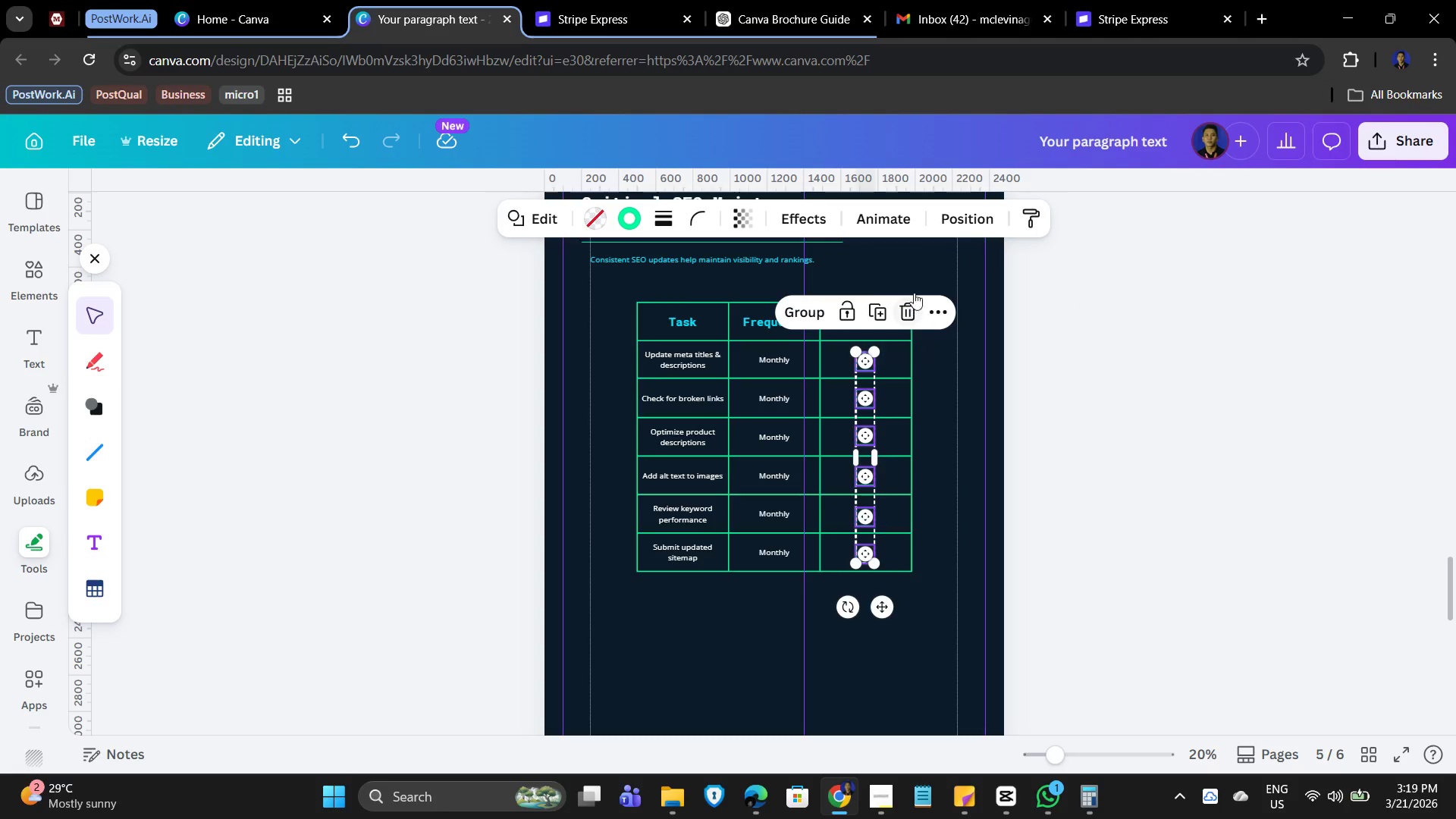 
left_click([966, 219])
 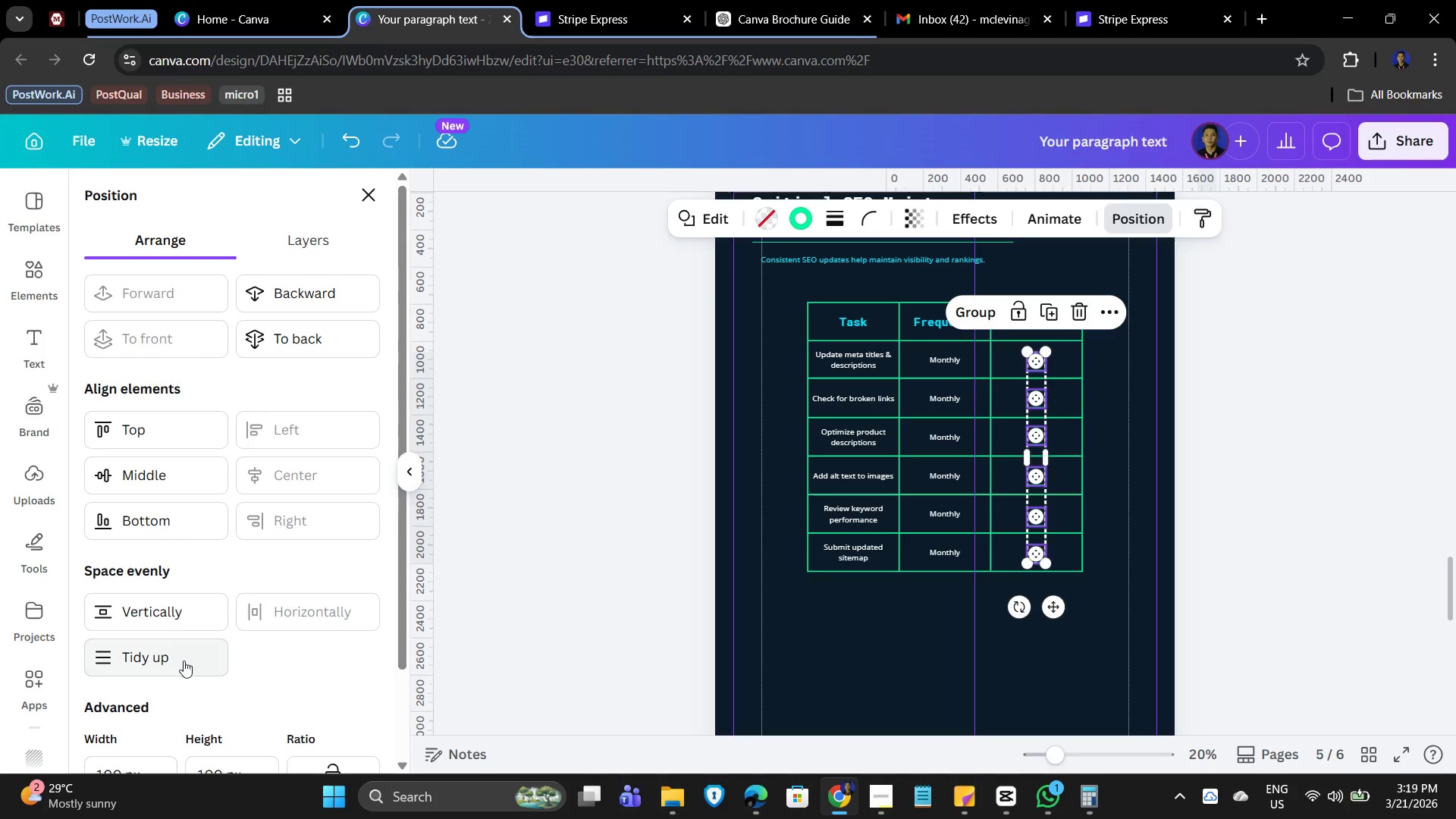 
left_click([168, 664])
 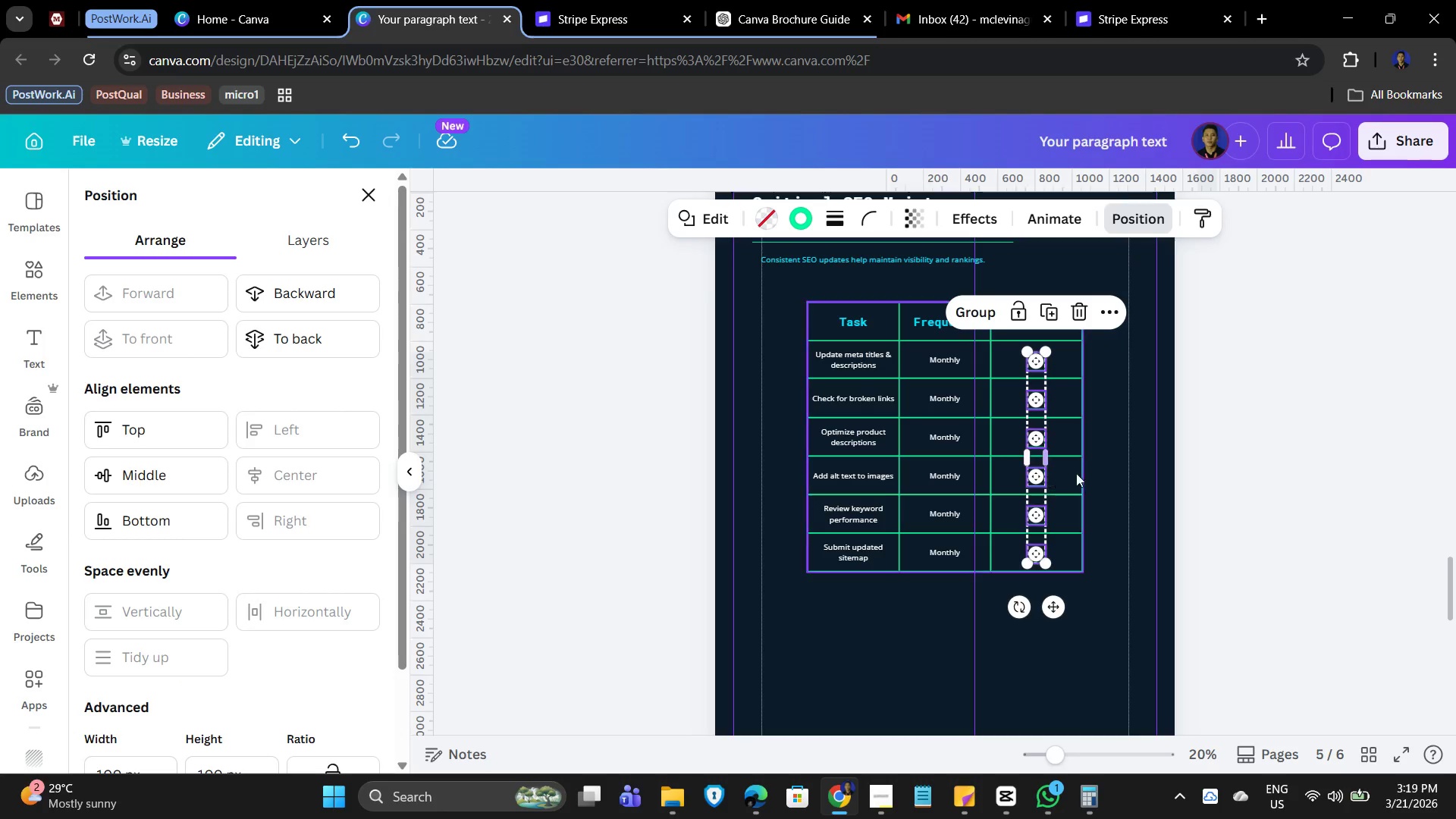 
left_click([1103, 445])
 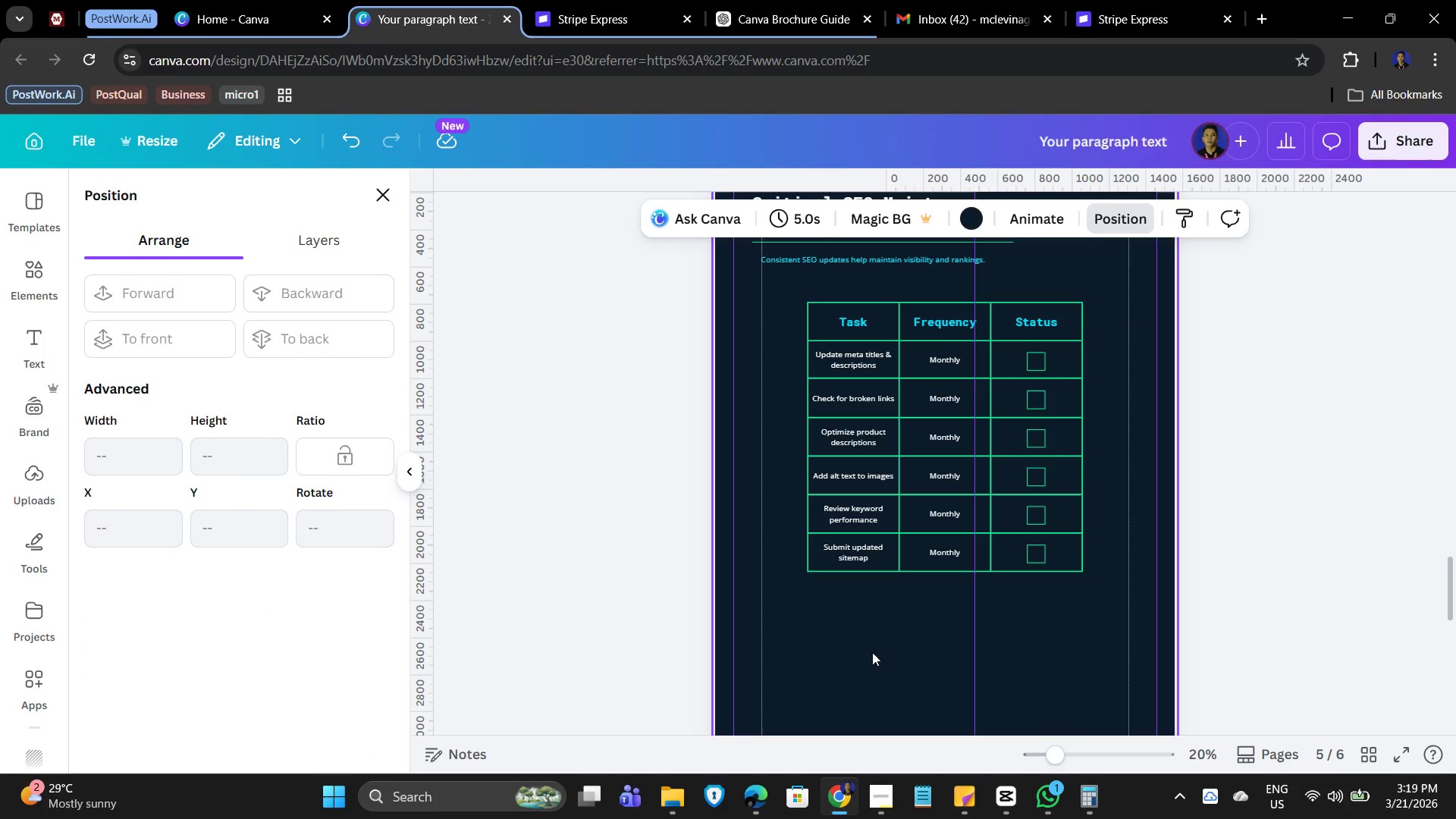 
left_click([858, 654])
 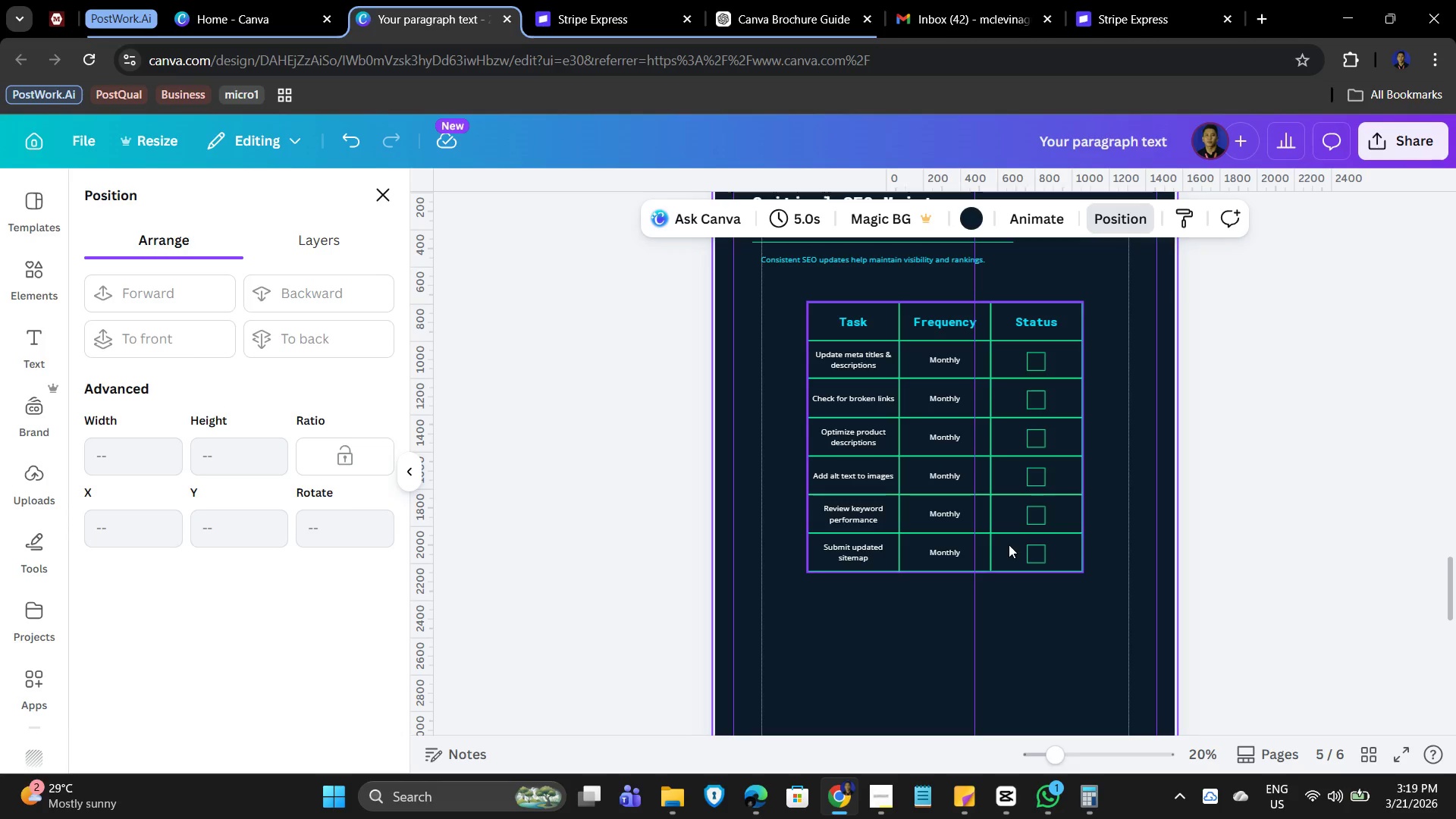 
scroll: coordinate [1075, 501], scroll_direction: up, amount: 7.0
 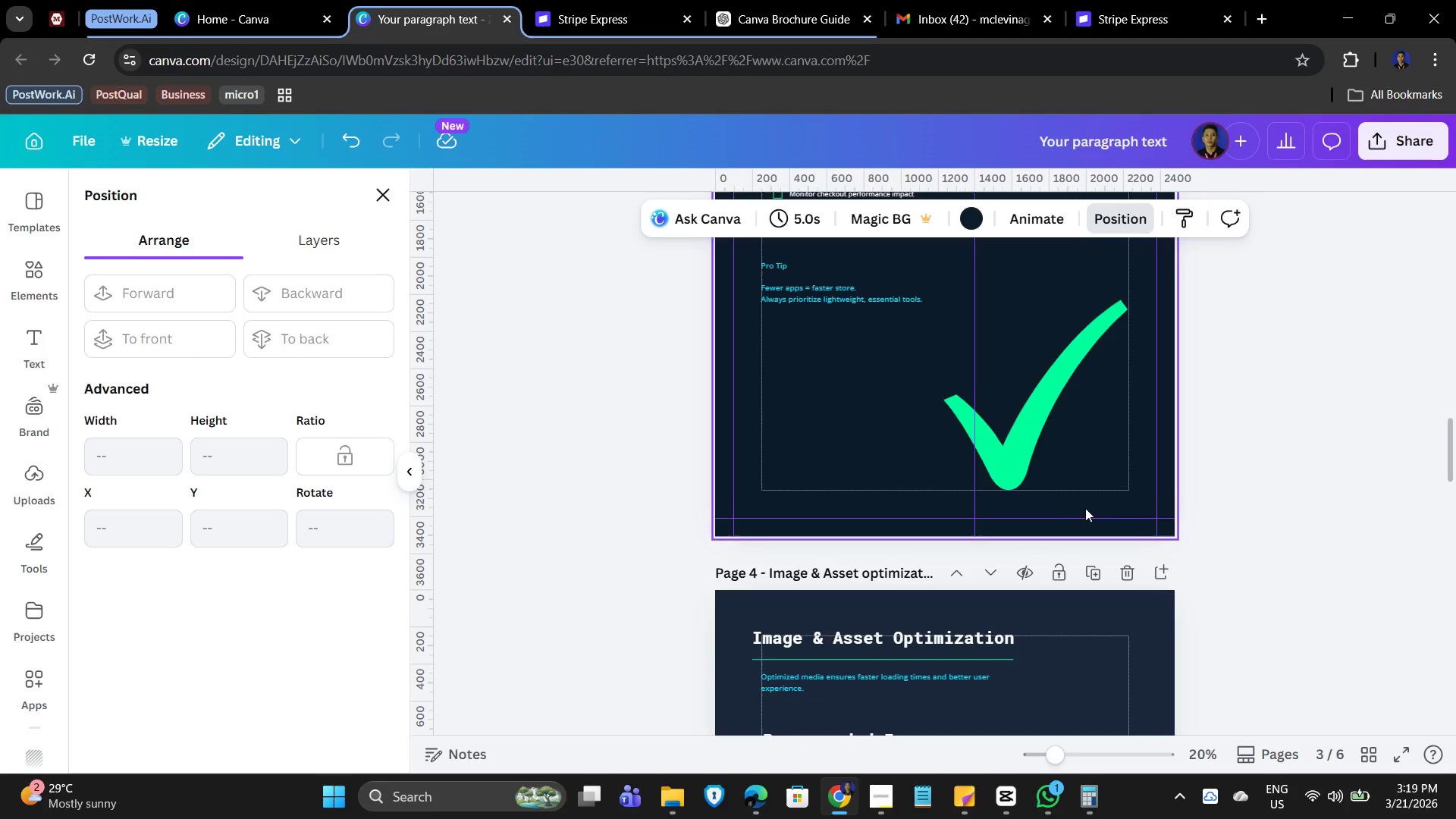 
scroll: coordinate [1125, 533], scroll_direction: down, amount: 11.0
 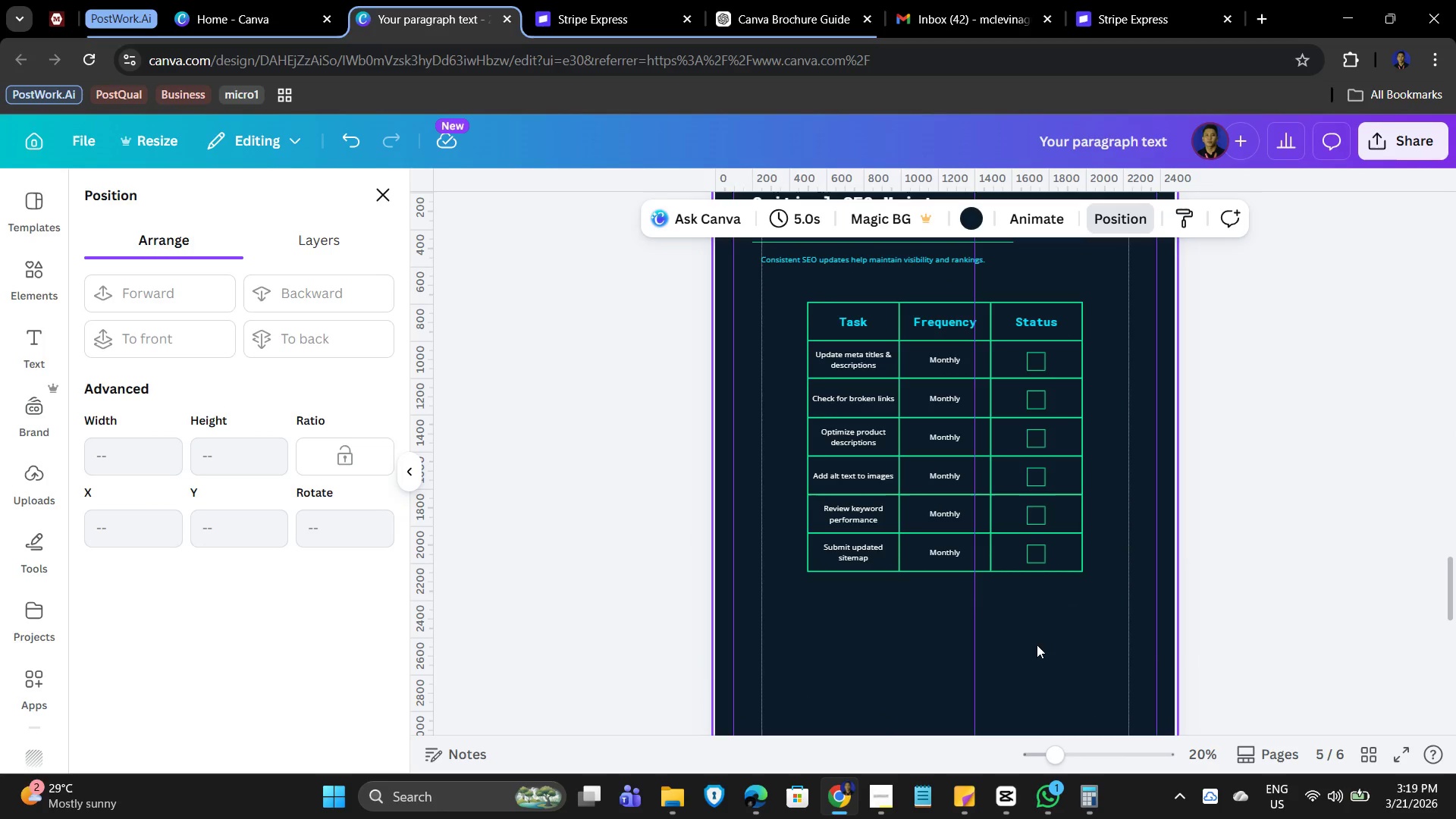 
left_click([1028, 692])
 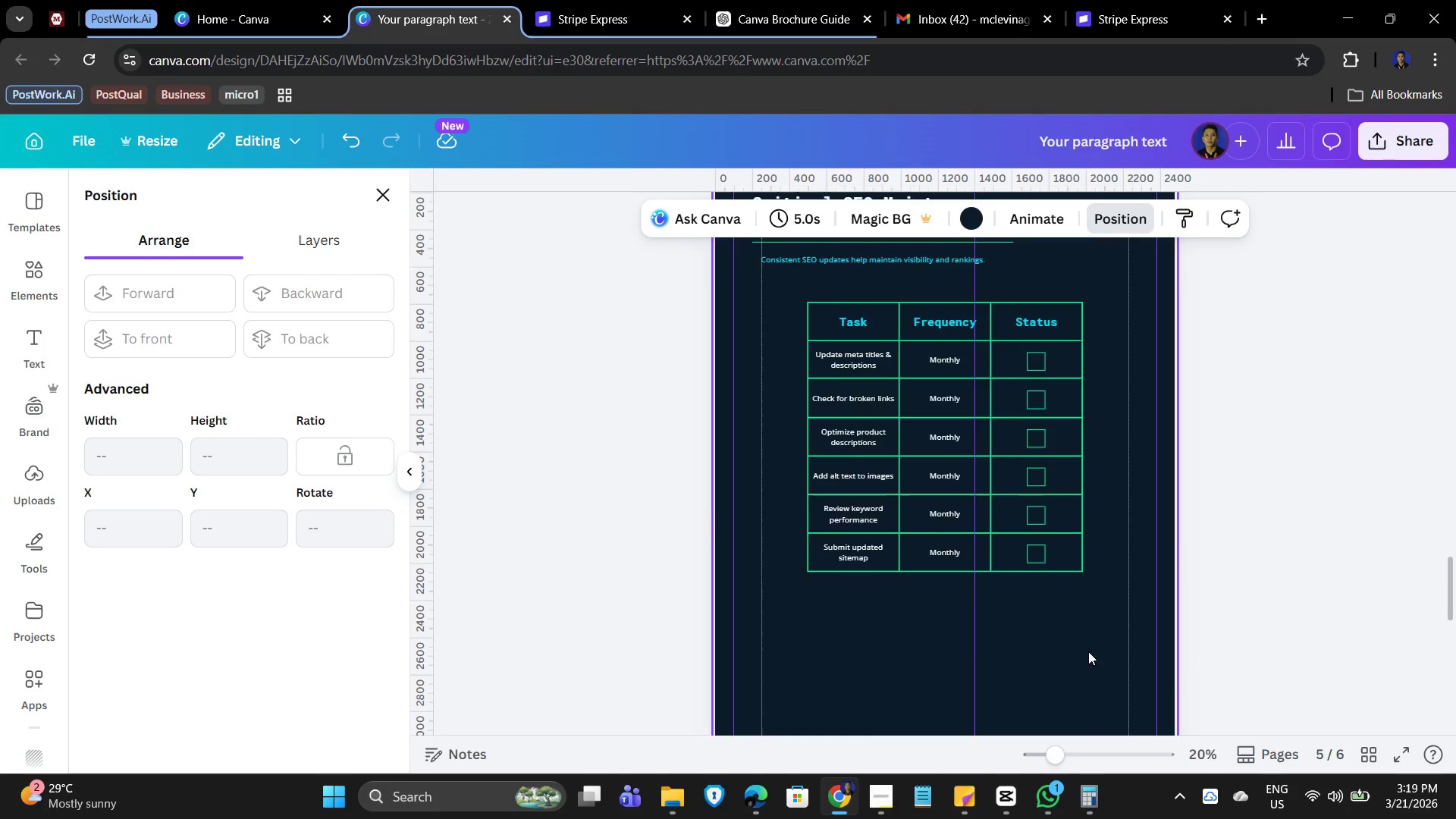 
scroll: coordinate [1092, 645], scroll_direction: down, amount: 3.0
 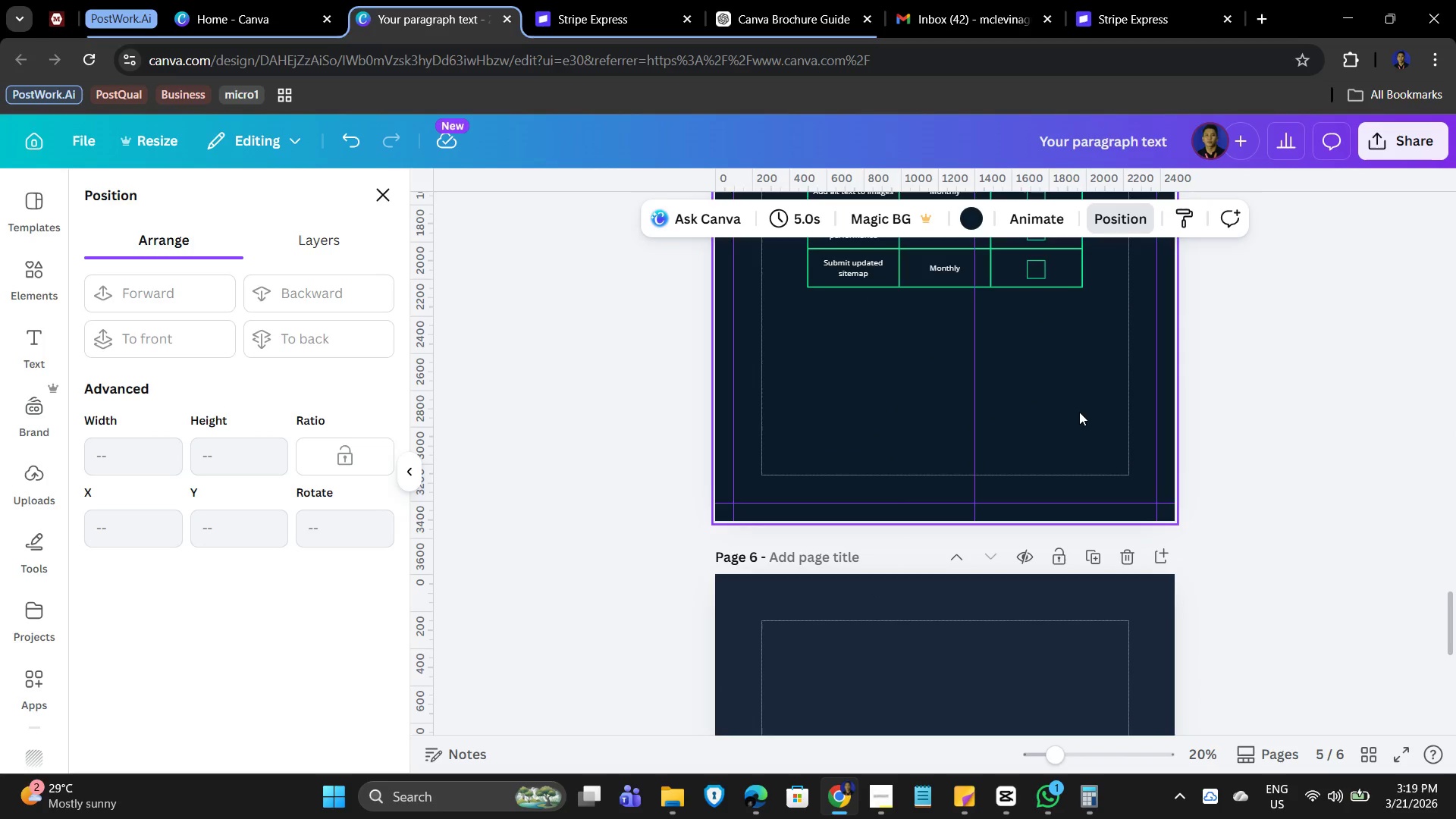 
scroll: coordinate [1018, 464], scroll_direction: up, amount: 1.0
 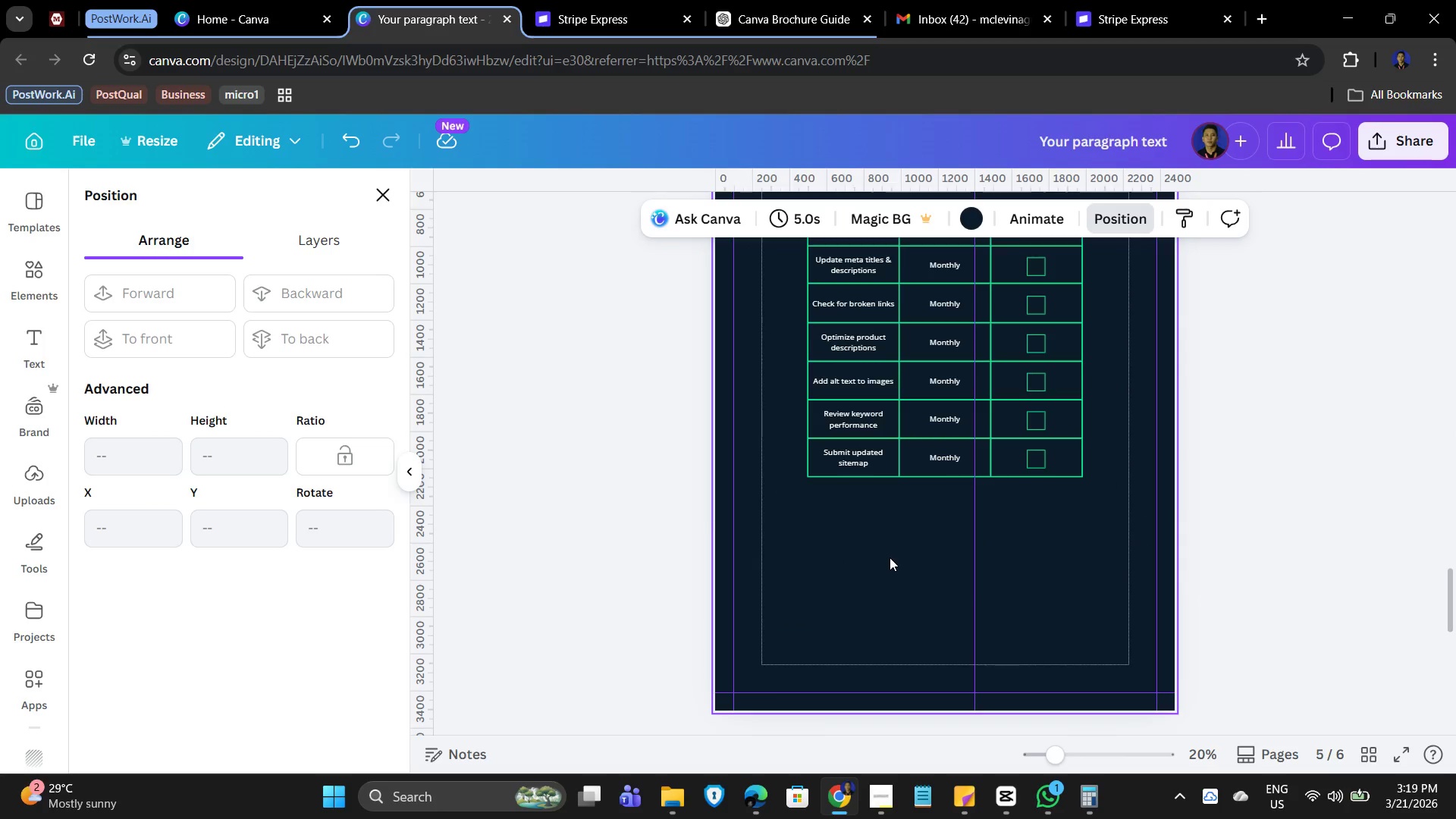 
wait(7.68)
 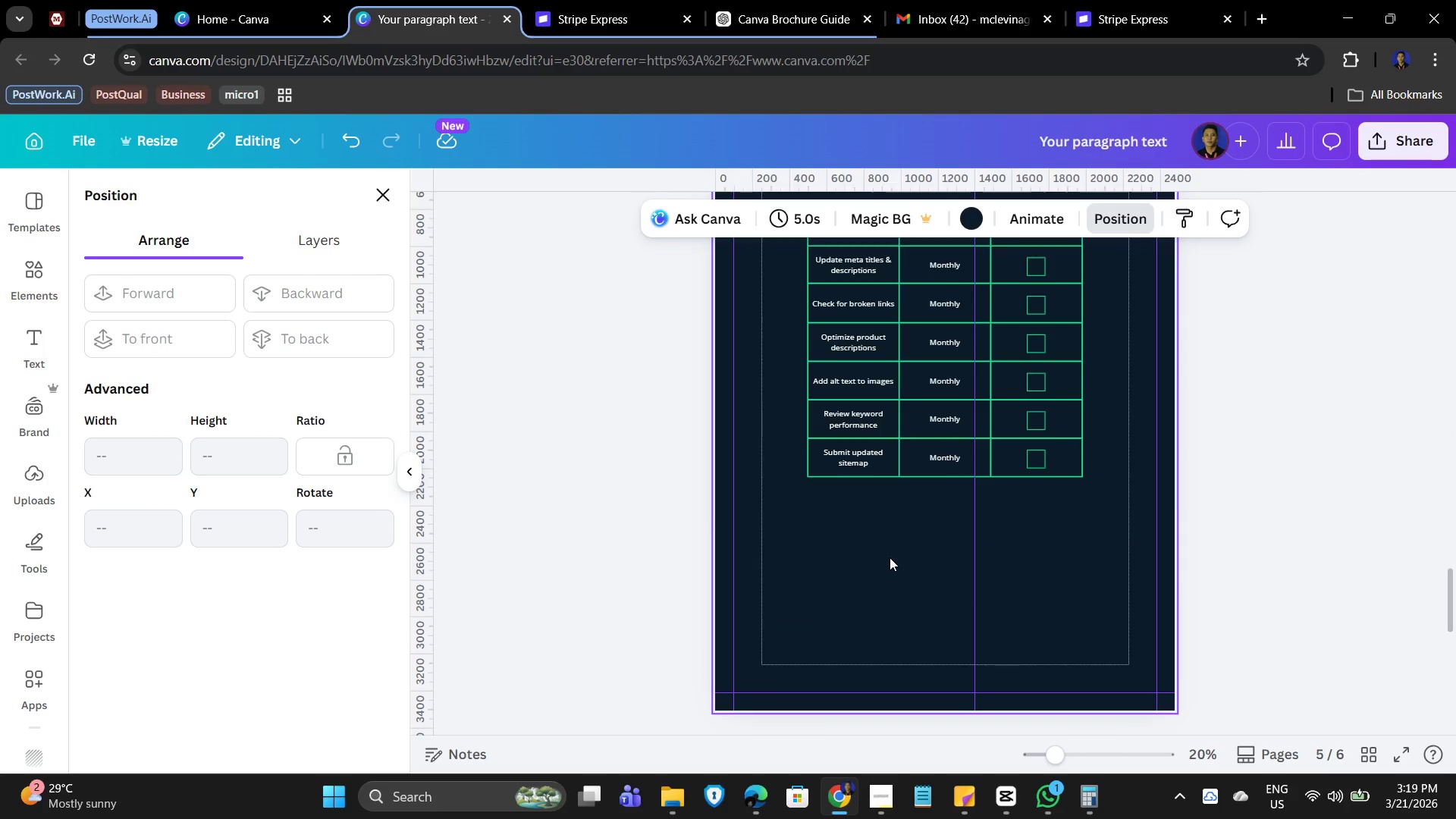 
scroll: coordinate [22, 258], scroll_direction: up, amount: 3.0
 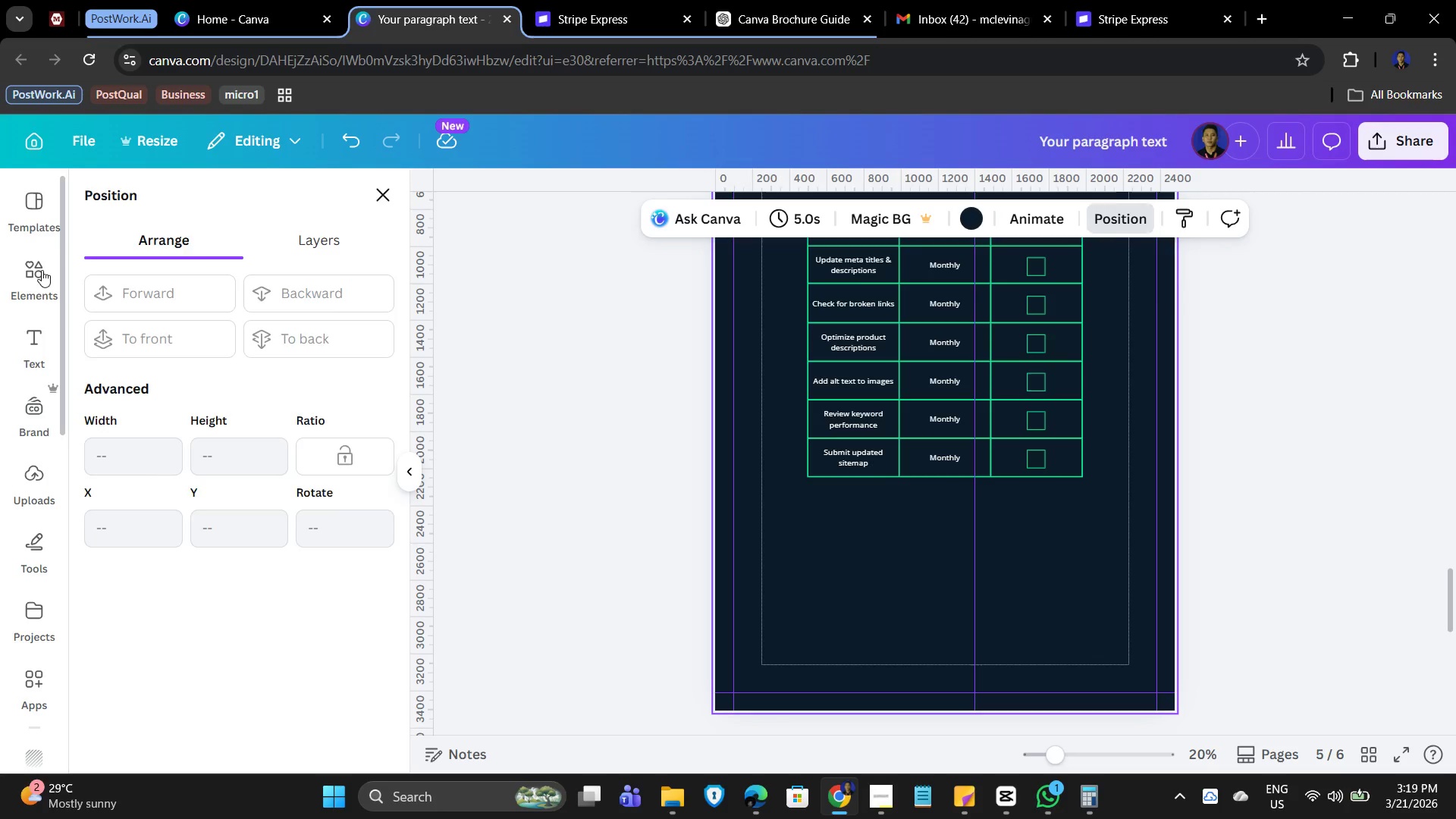 
mouse_move([42, 282])
 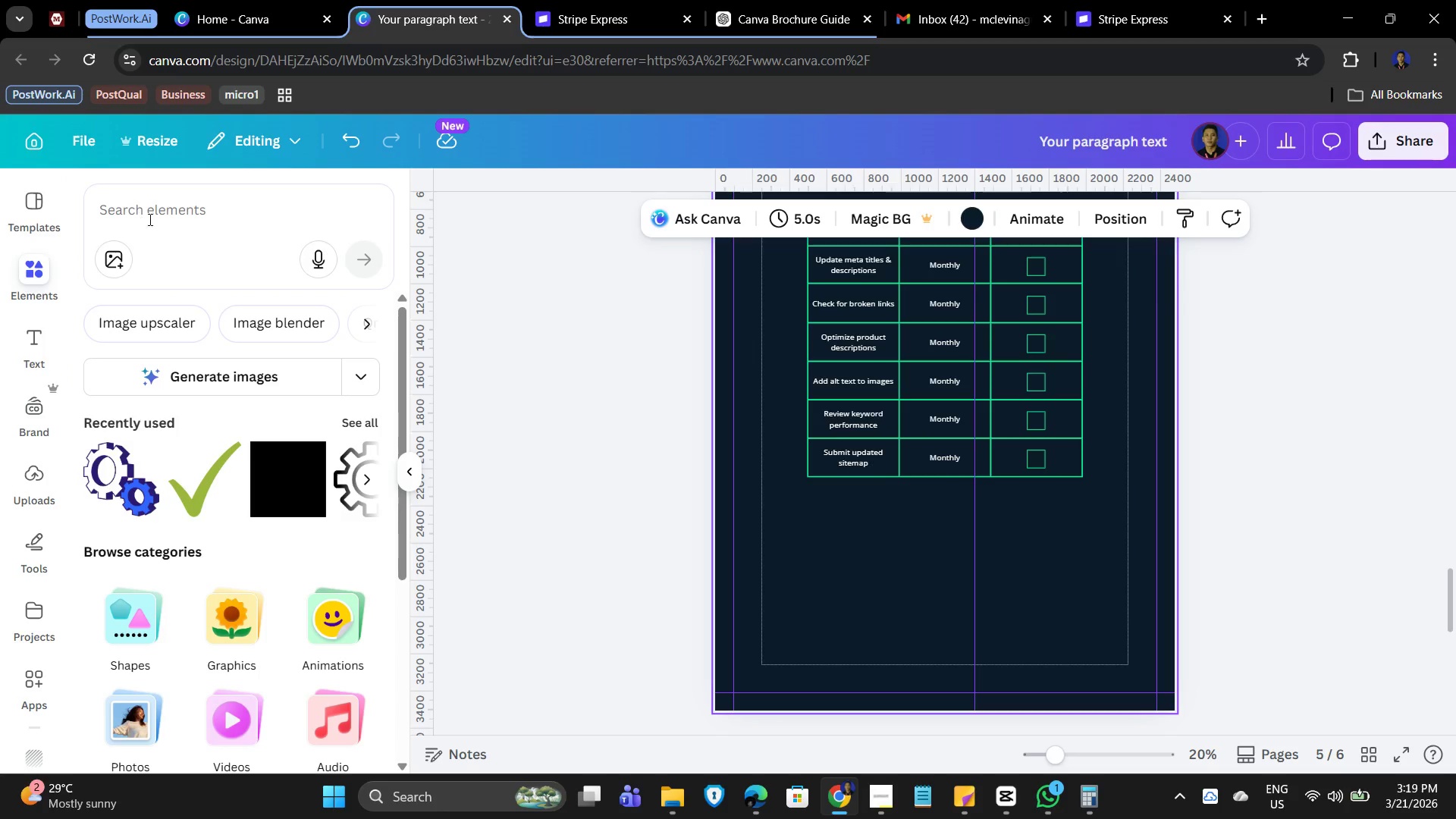 
left_click([157, 219])
 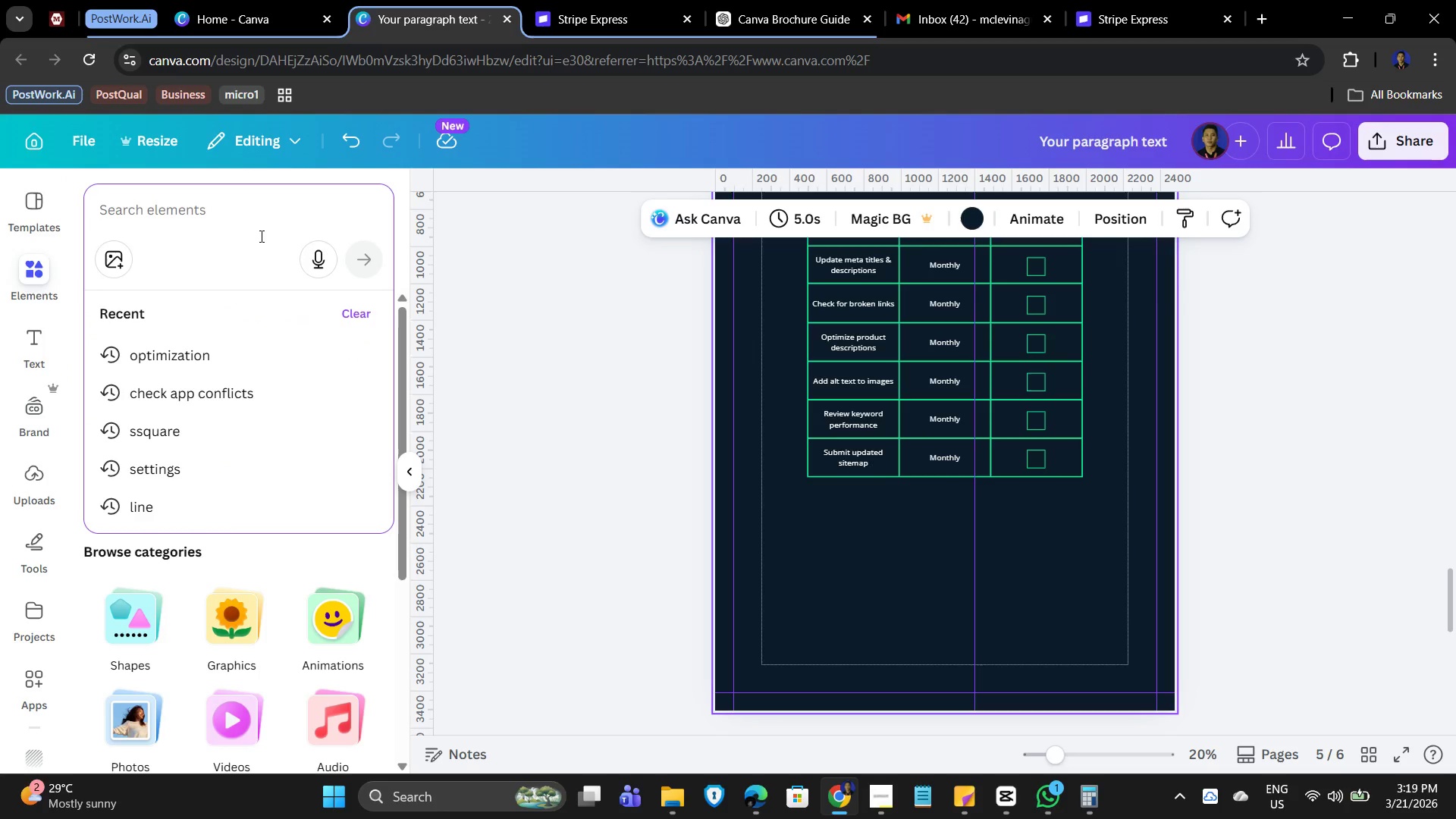 
type(check list)
 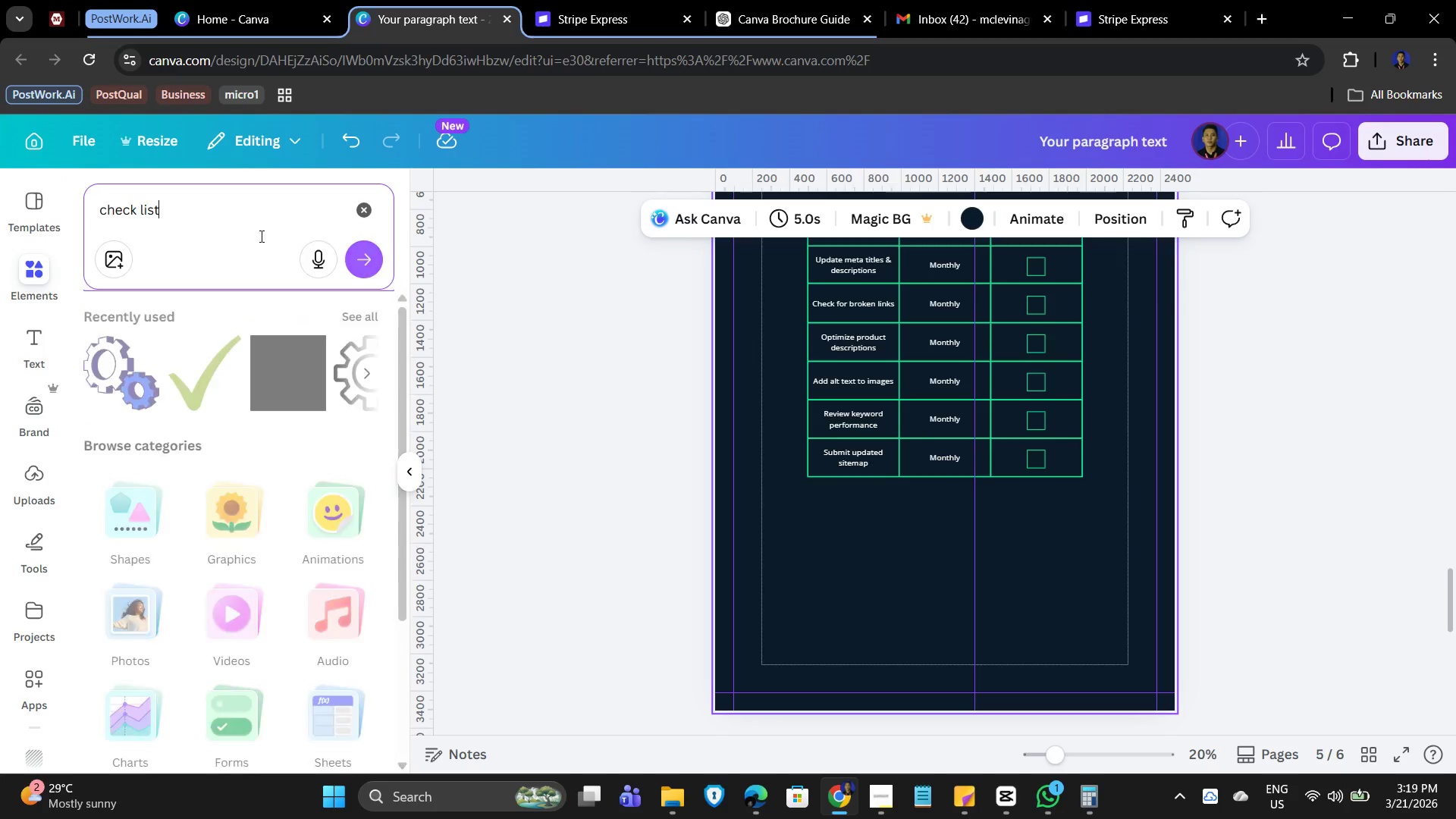 
key(Enter)
 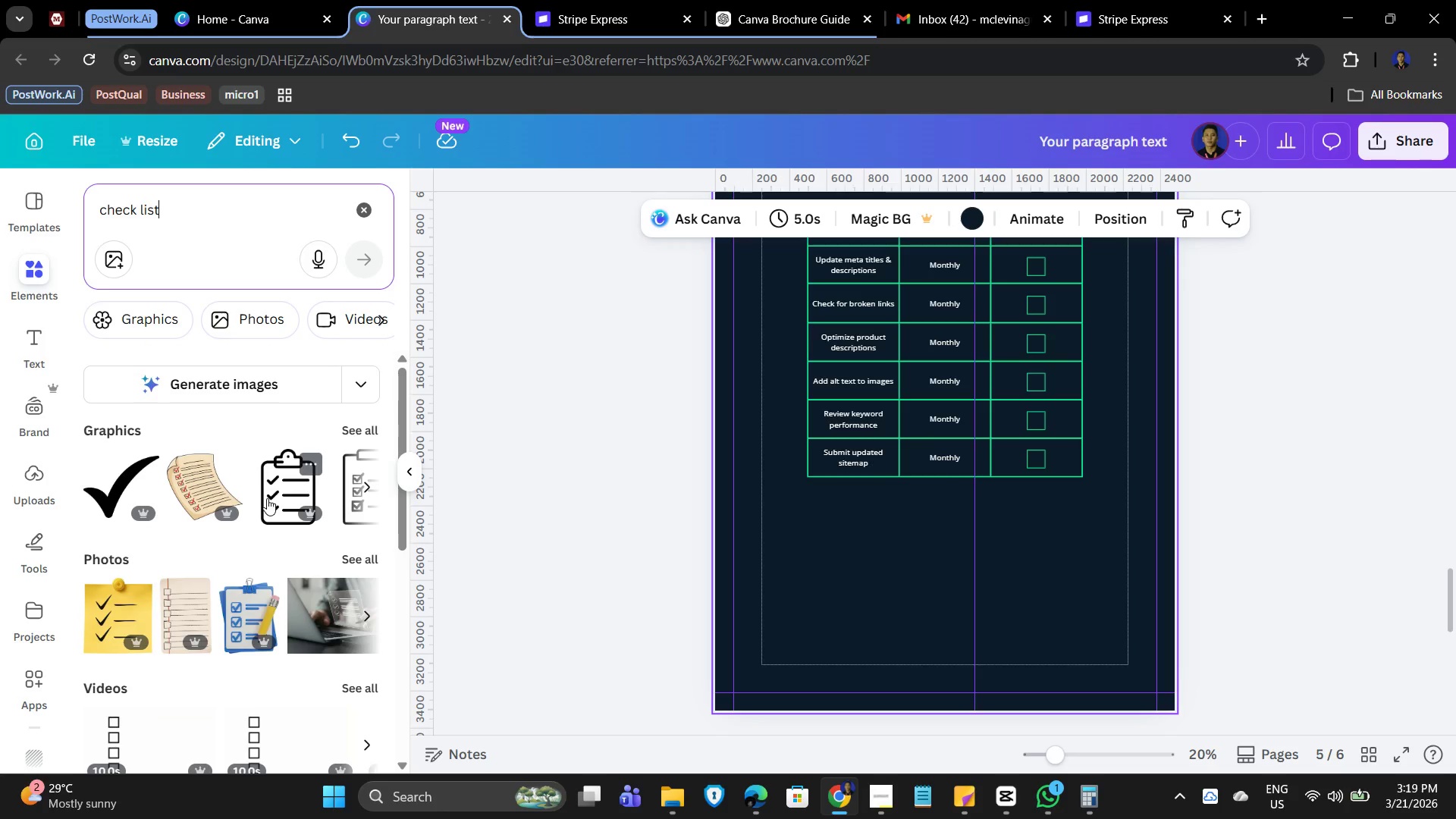 
left_click([276, 472])
 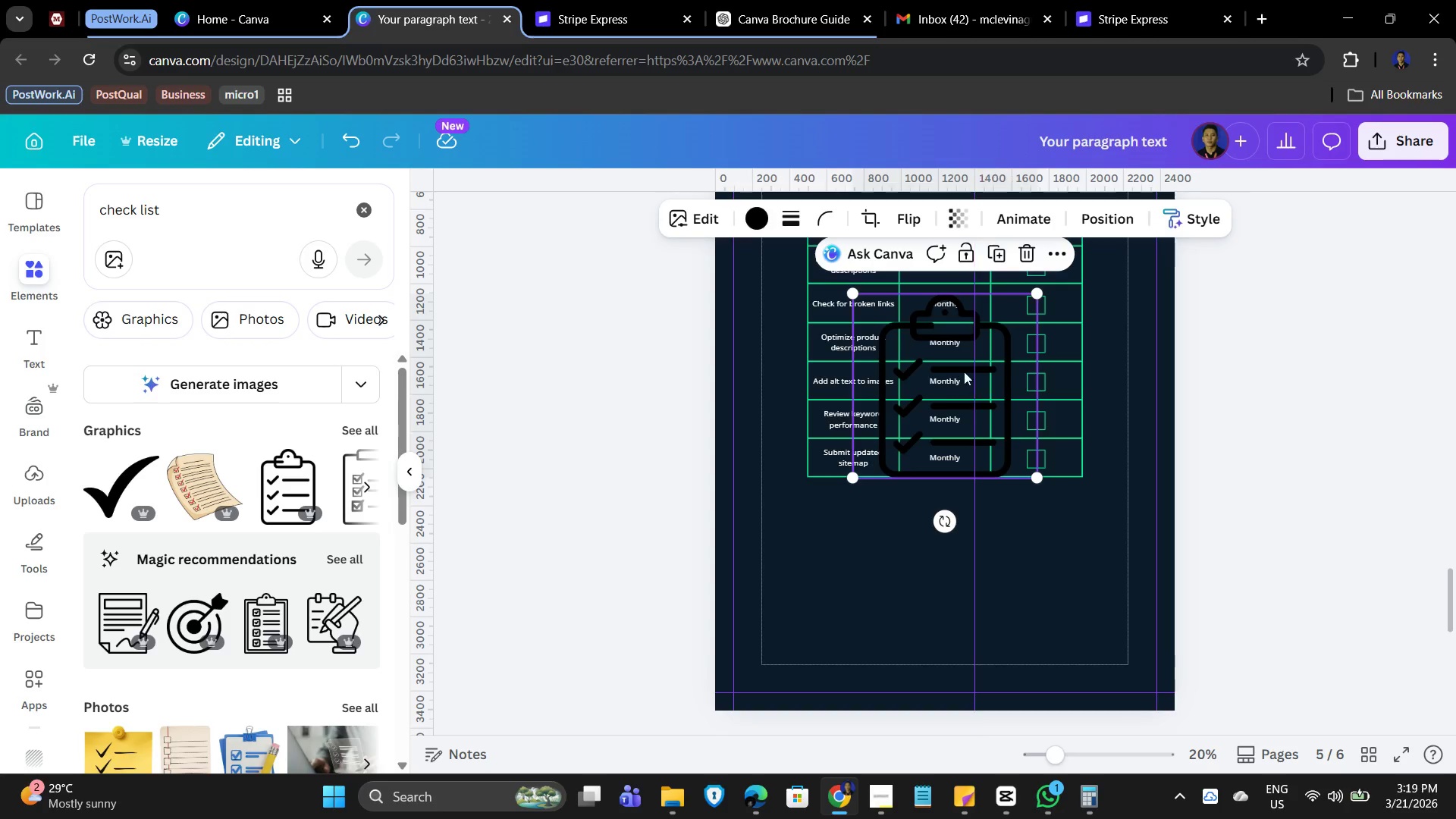 
left_click_drag(start_coordinate=[941, 314], to_coordinate=[1058, 503])
 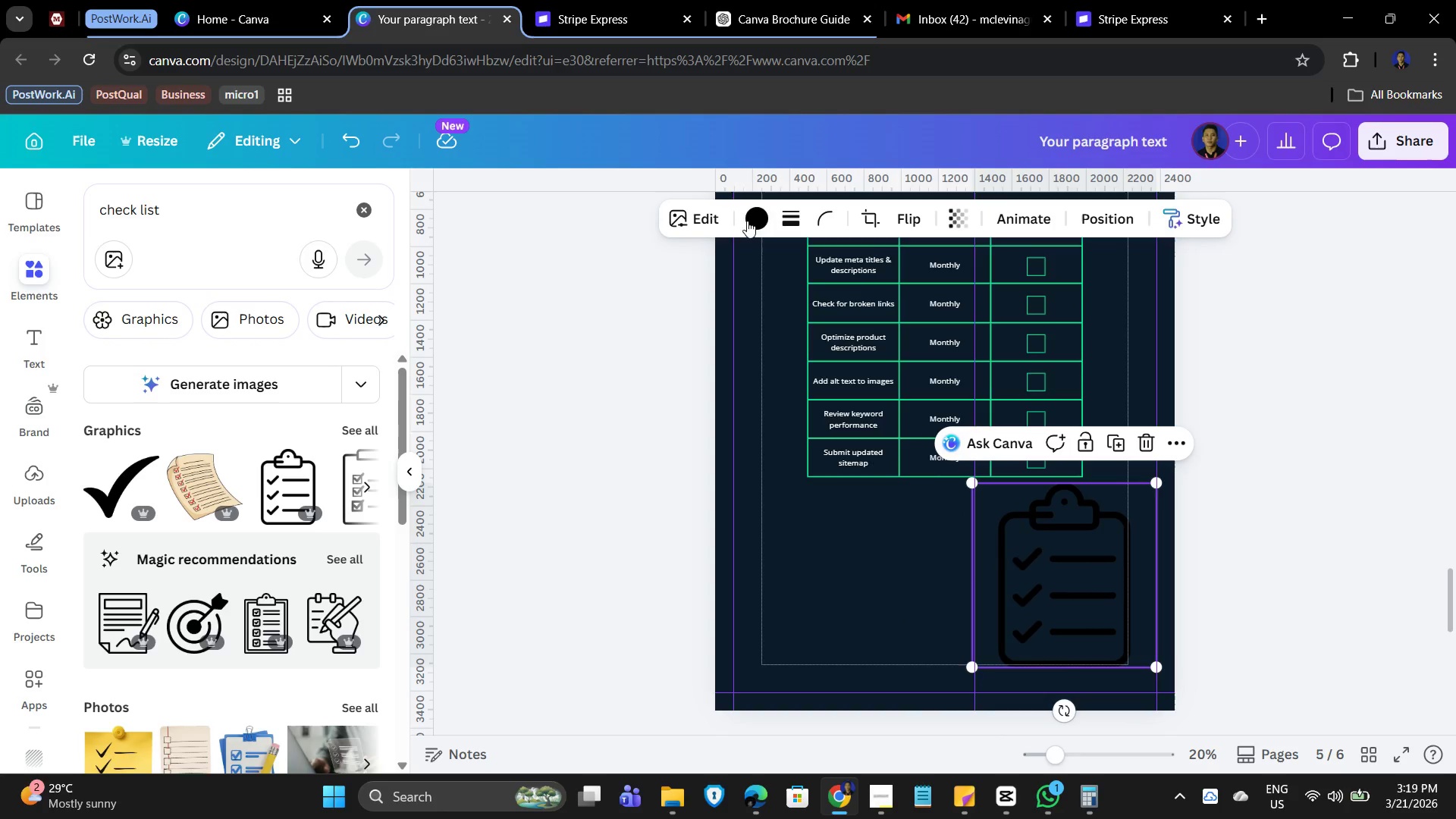 
left_click([756, 215])
 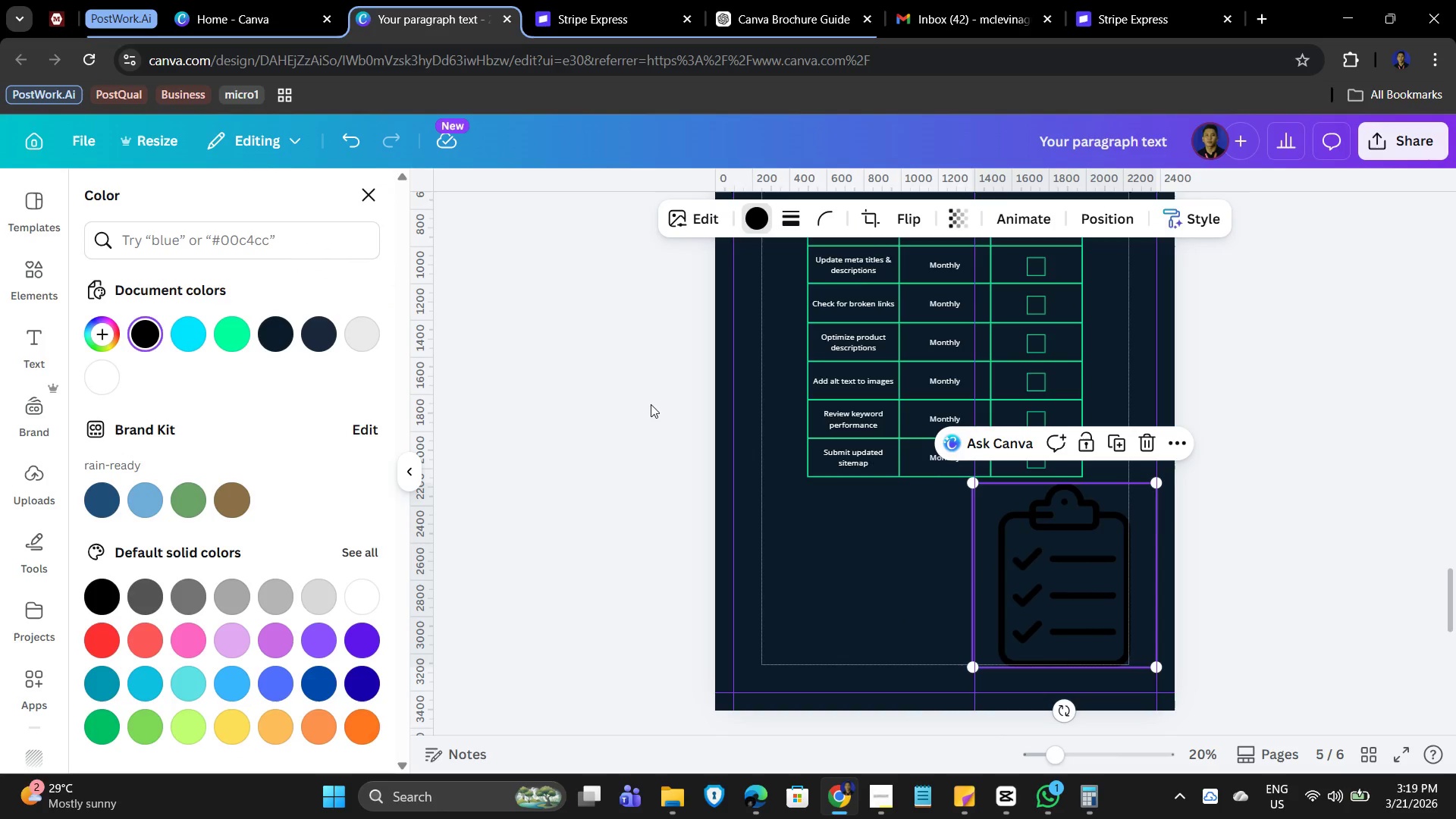 
scroll: coordinate [645, 404], scroll_direction: up, amount: 6.0
 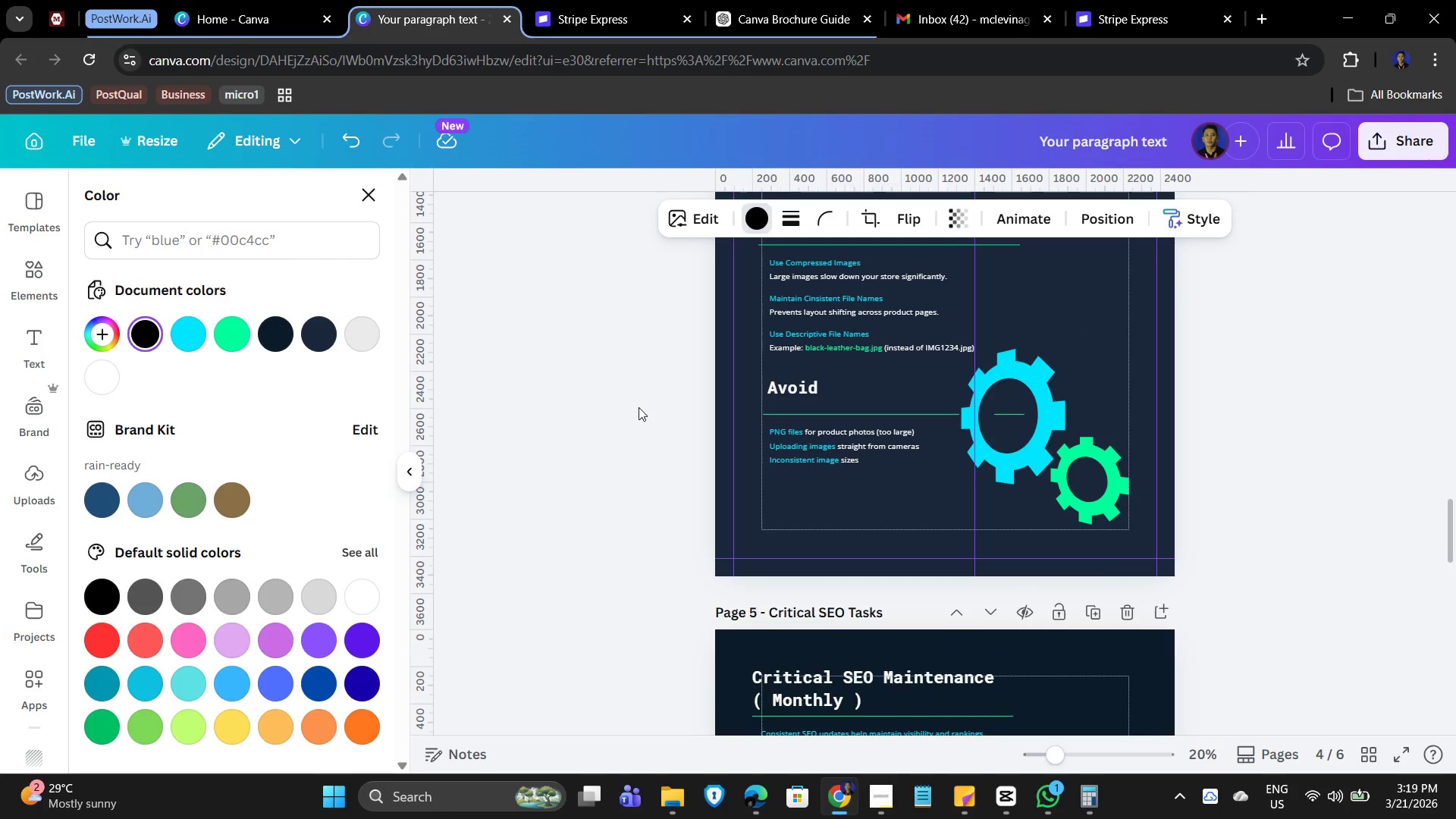 
scroll: coordinate [711, 387], scroll_direction: down, amount: 5.0
 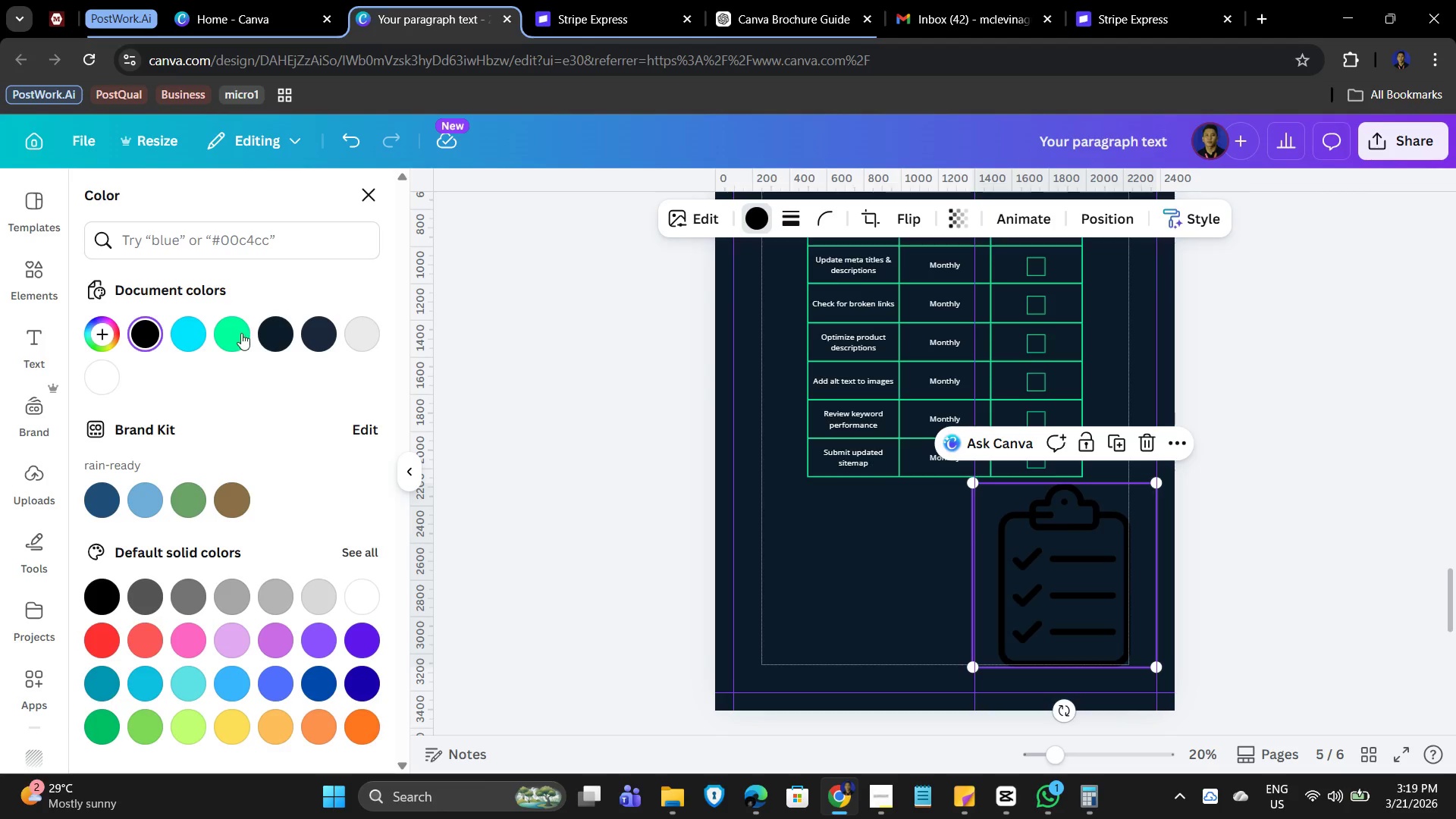 
left_click([239, 335])
 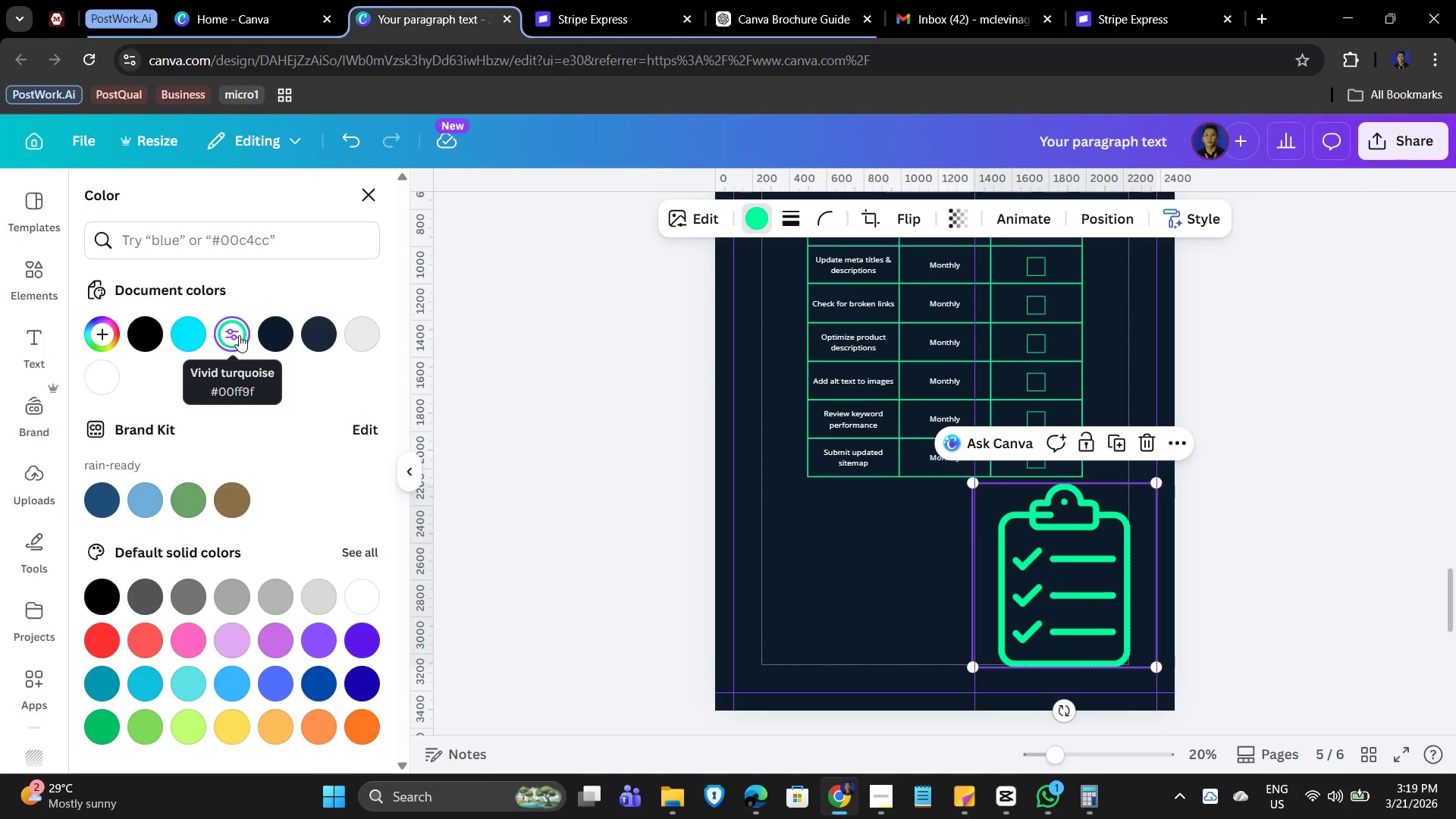 
left_click([190, 334])
 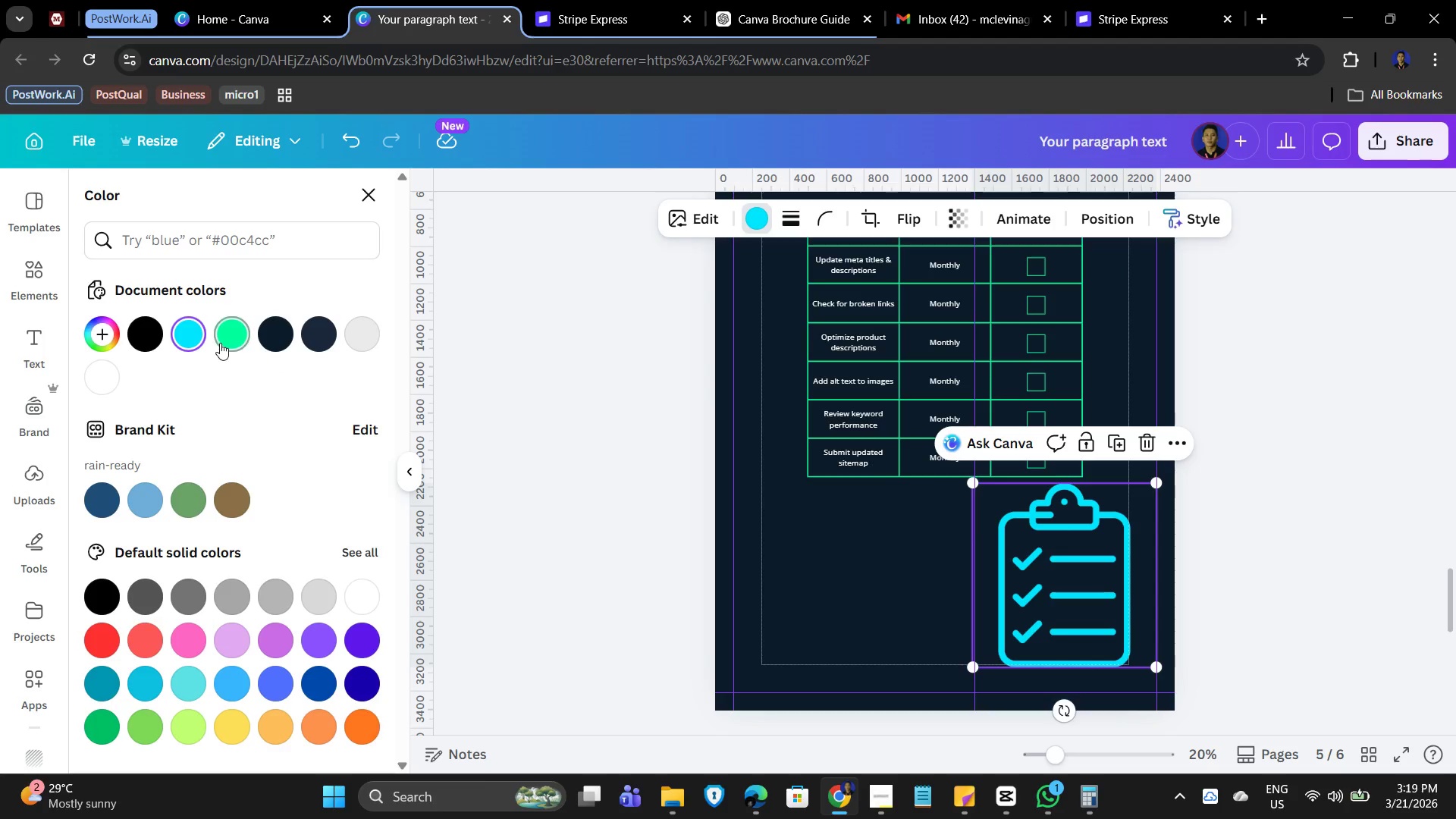 
double_click([710, 551])
 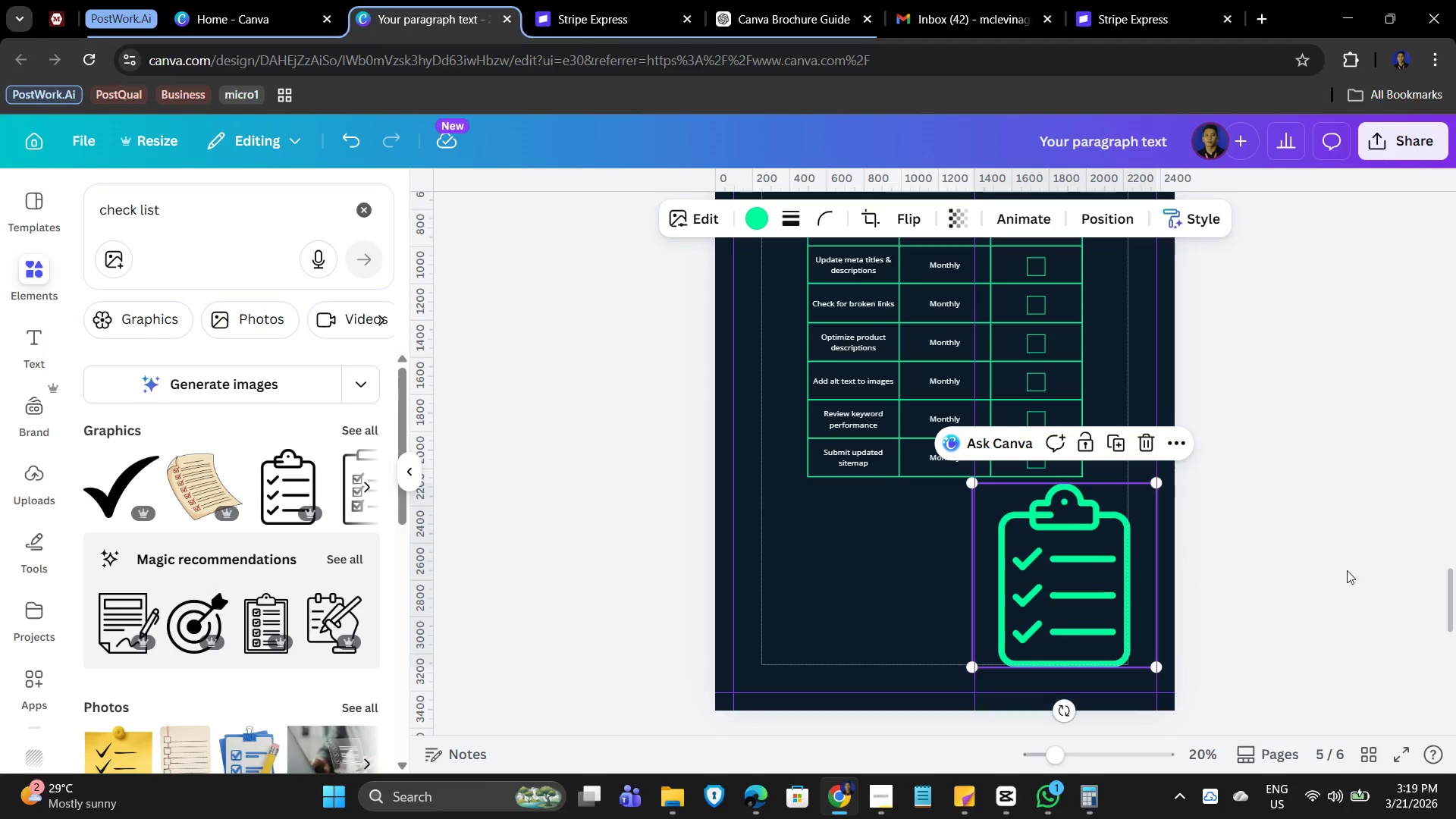 
left_click([1332, 557])
 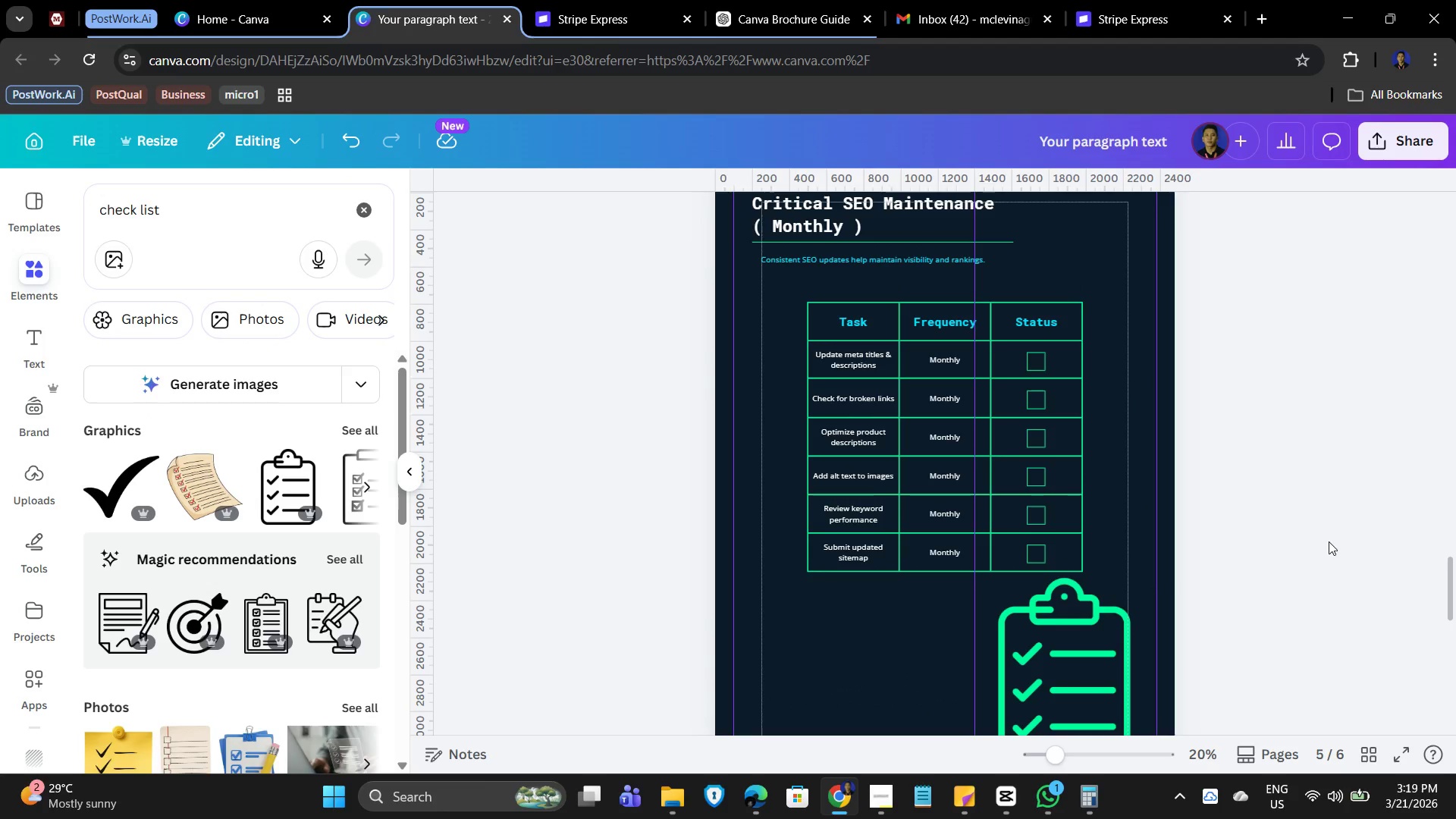 
scroll: coordinate [1348, 565], scroll_direction: none, amount: 0.0
 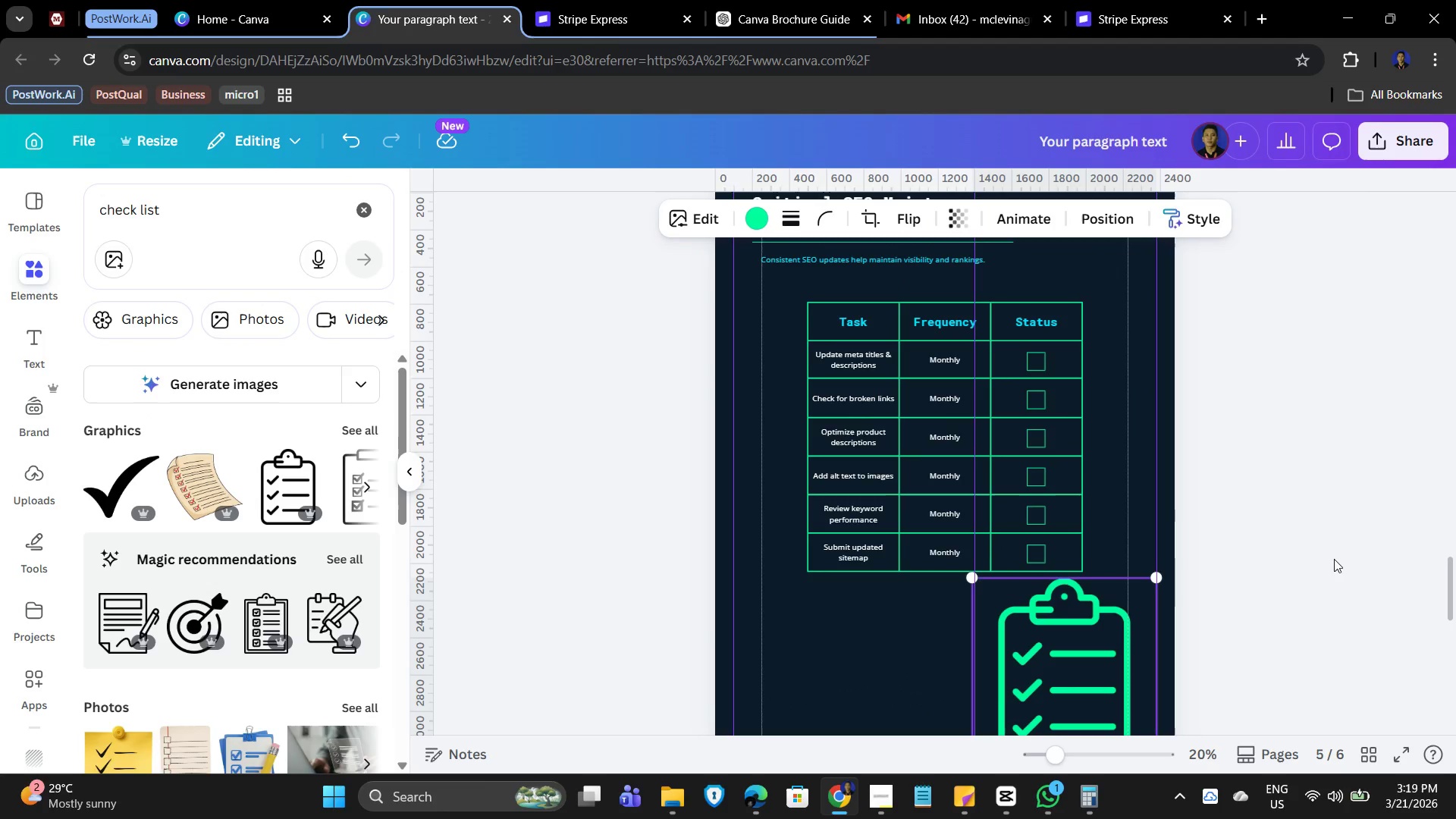 
hold_key(key=ControlLeft, duration=0.52)
scroll: coordinate [1329, 538], scroll_direction: down, amount: 2.0
 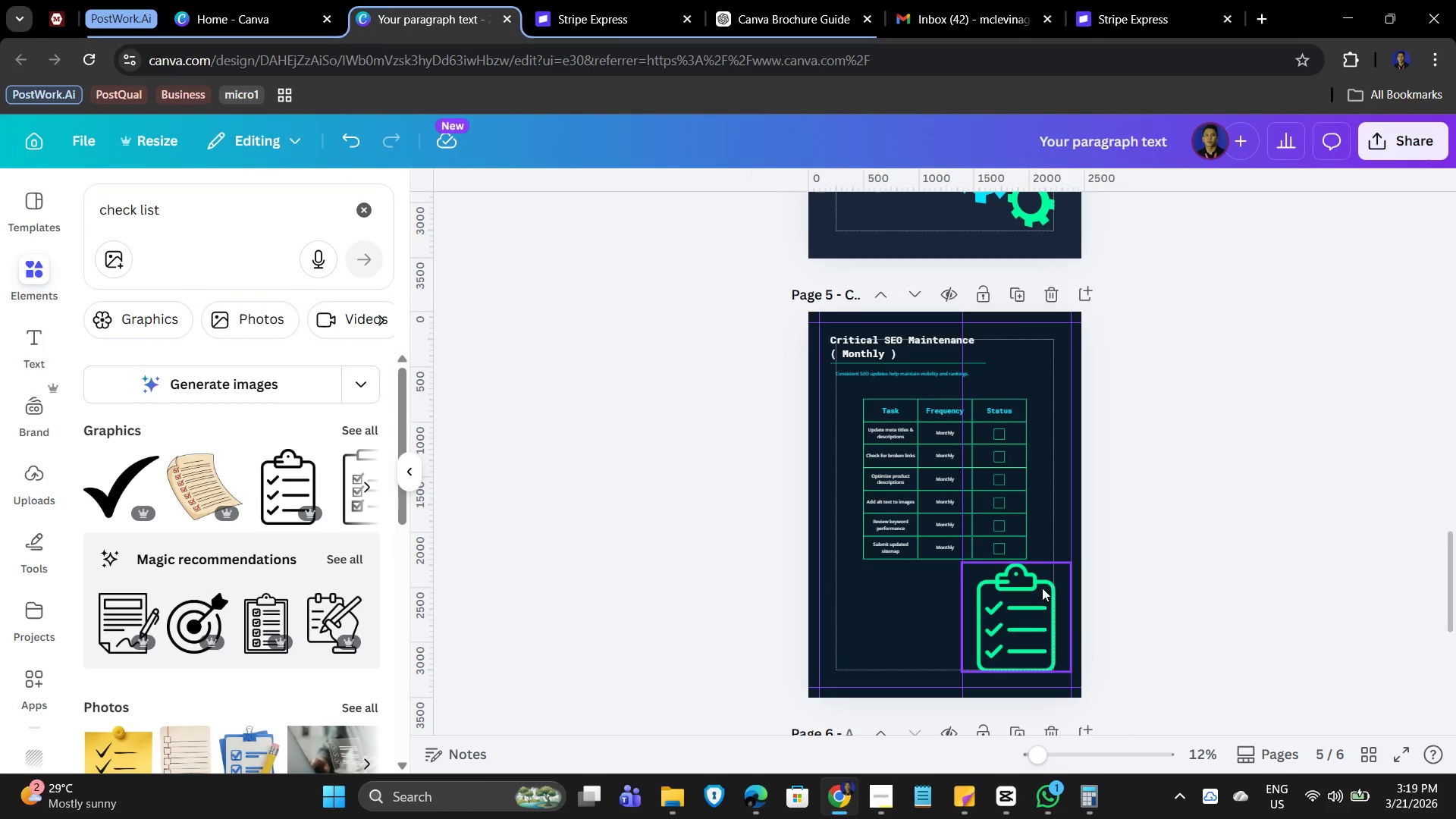 
left_click_drag(start_coordinate=[1034, 595], to_coordinate=[1030, 602])
 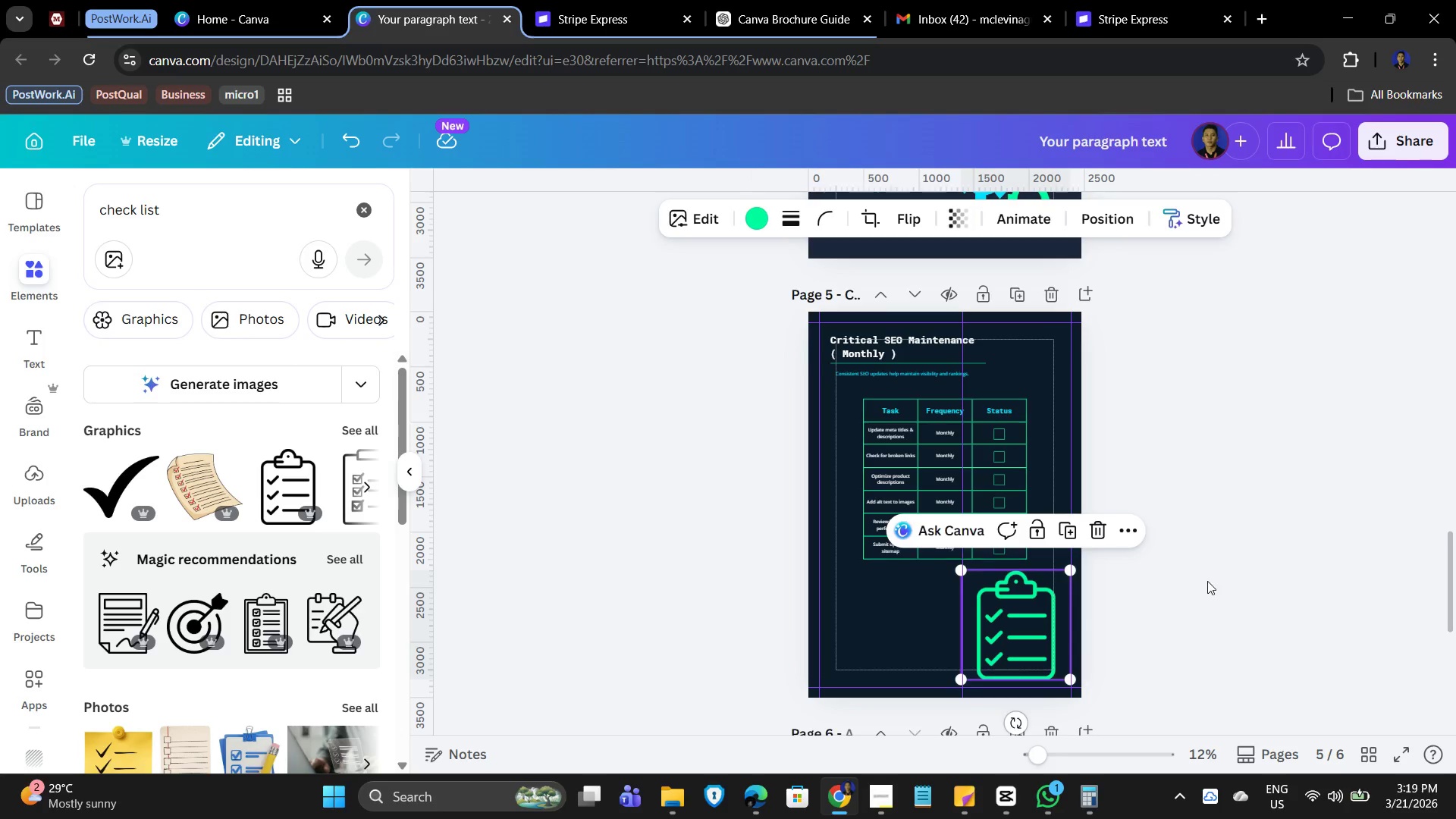 
left_click([1207, 581])
 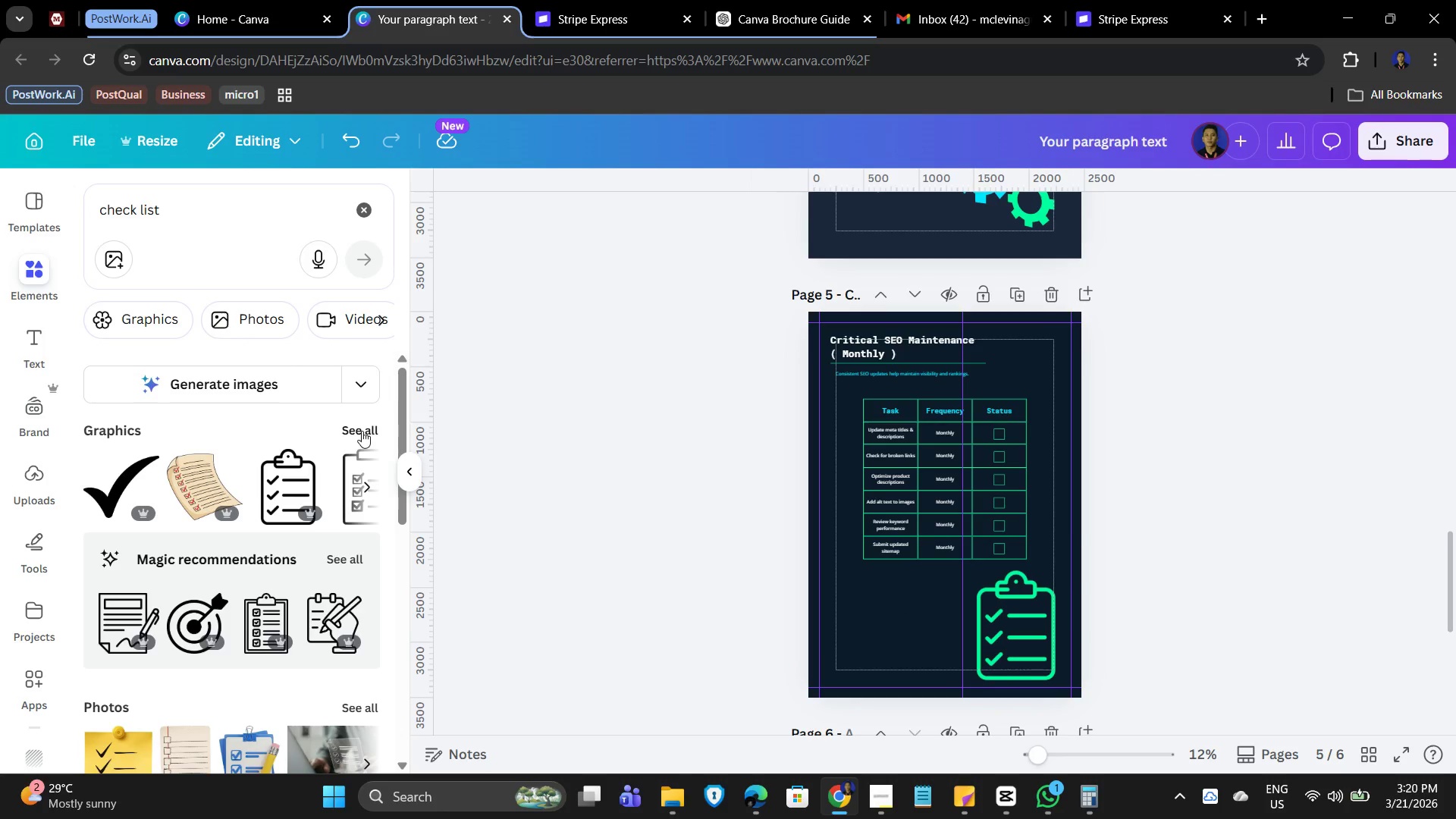 
left_click([1018, 637])
 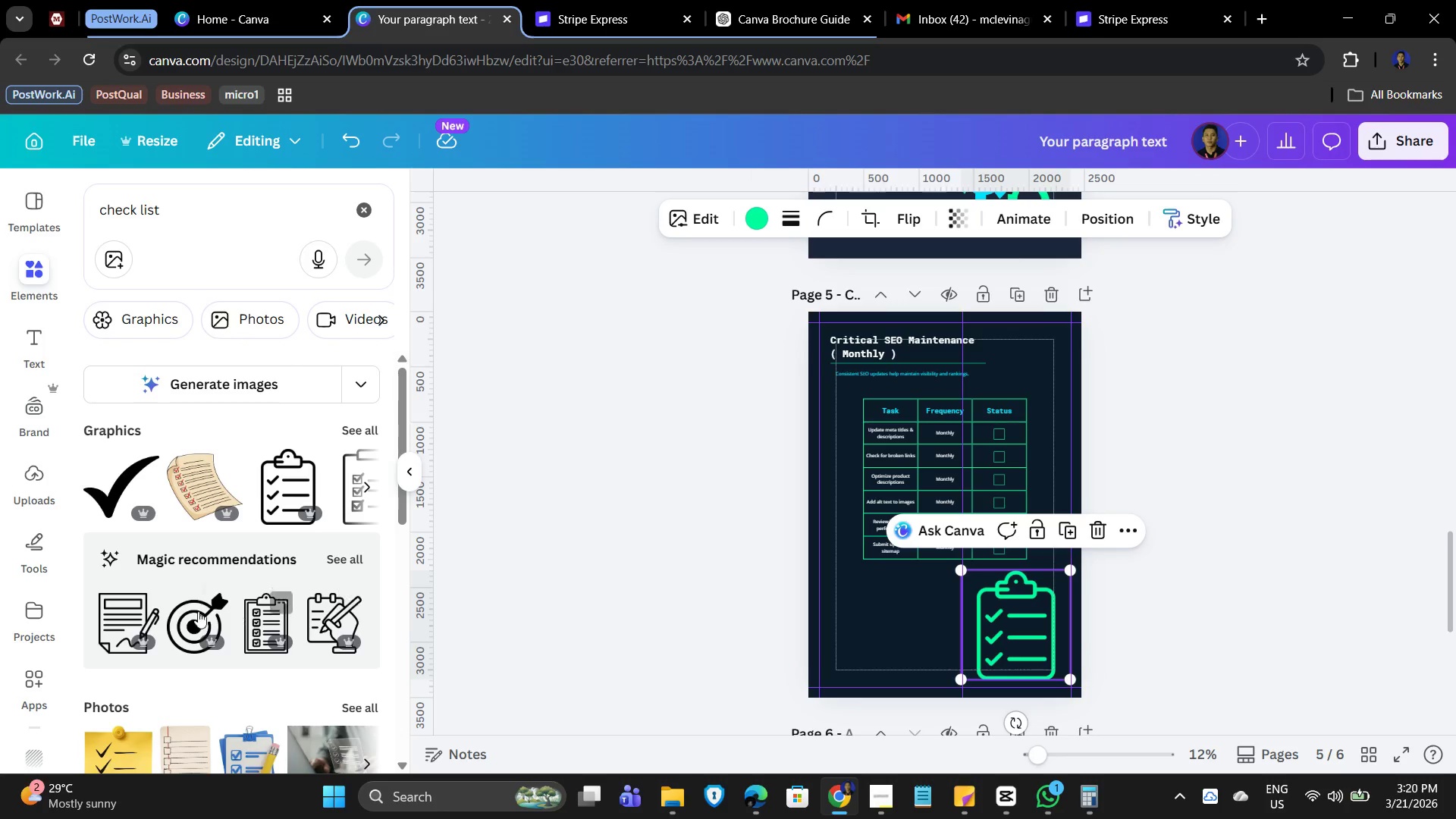 
key(Delete)
 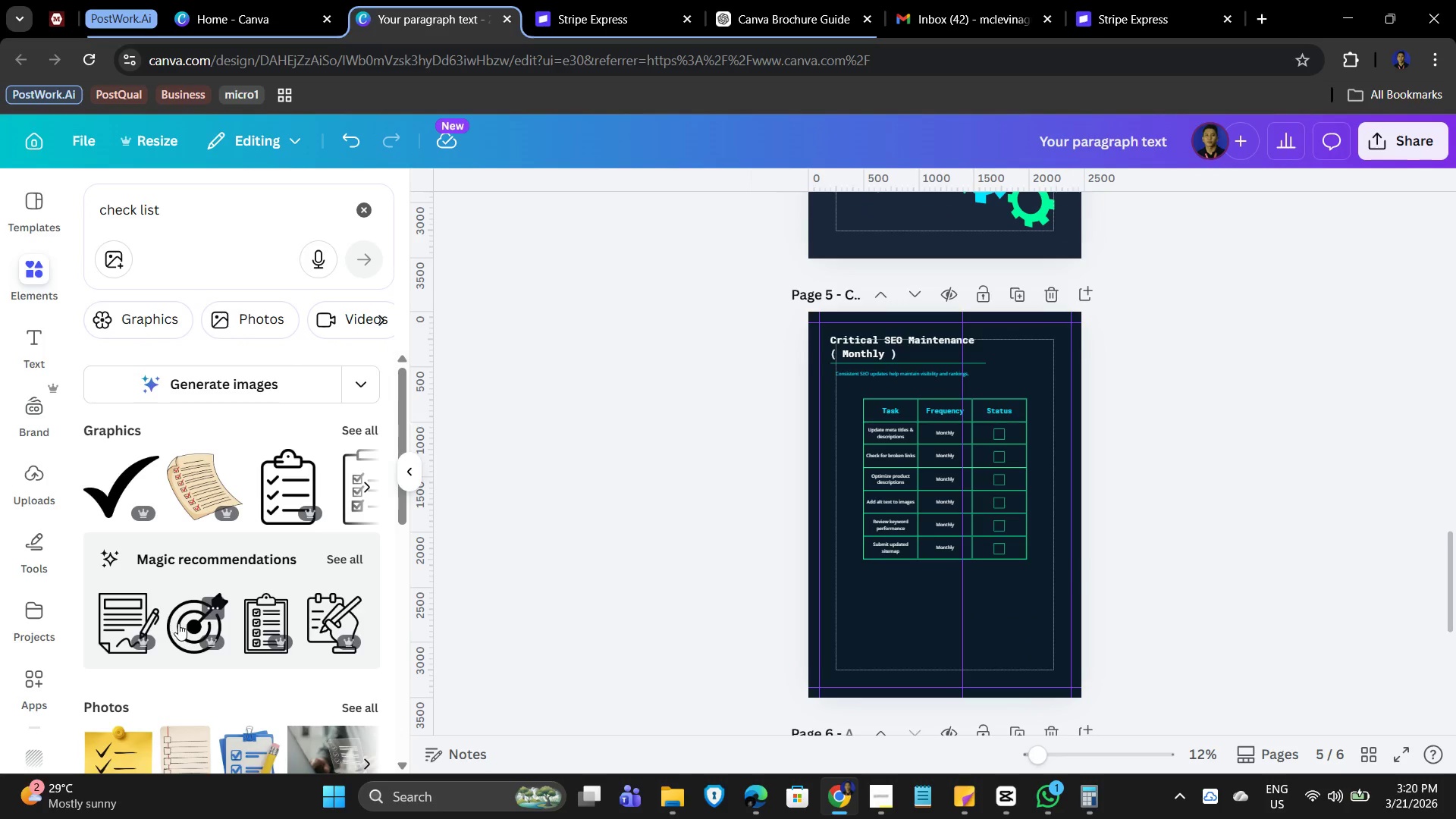 
left_click([179, 625])
 